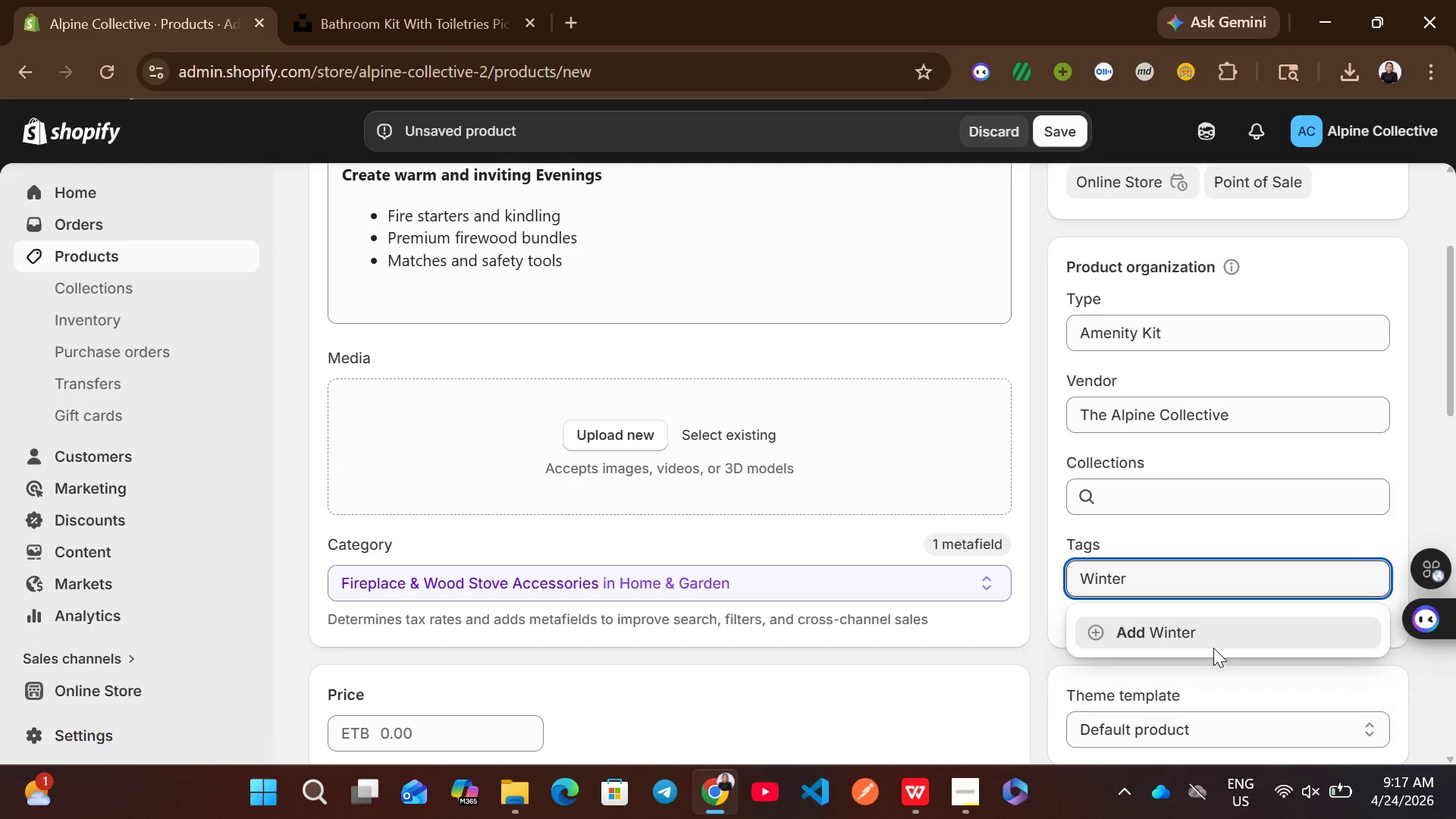 
left_click([1216, 645])
 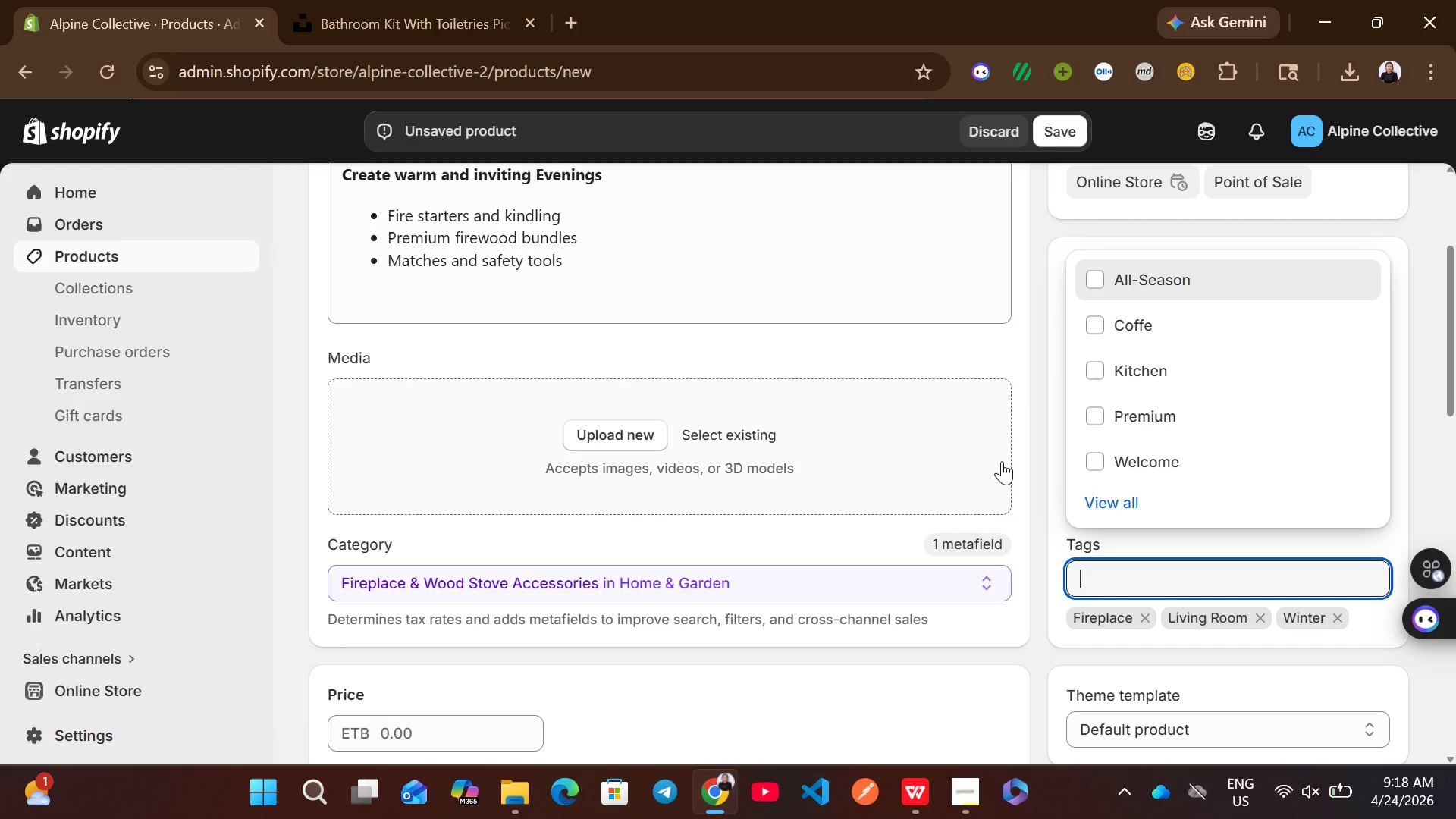 
left_click([1041, 443])
 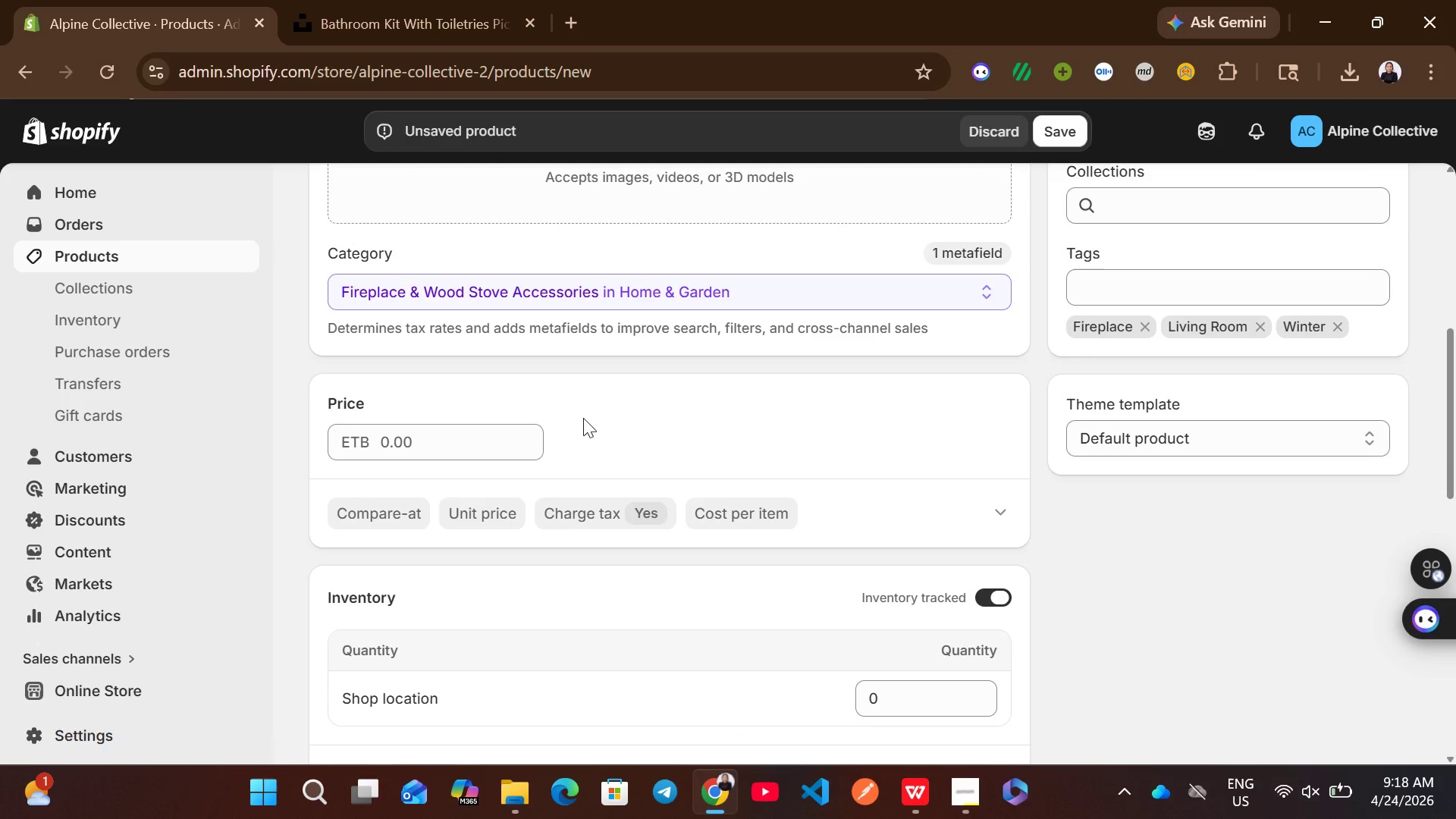 
left_click([431, 449])
 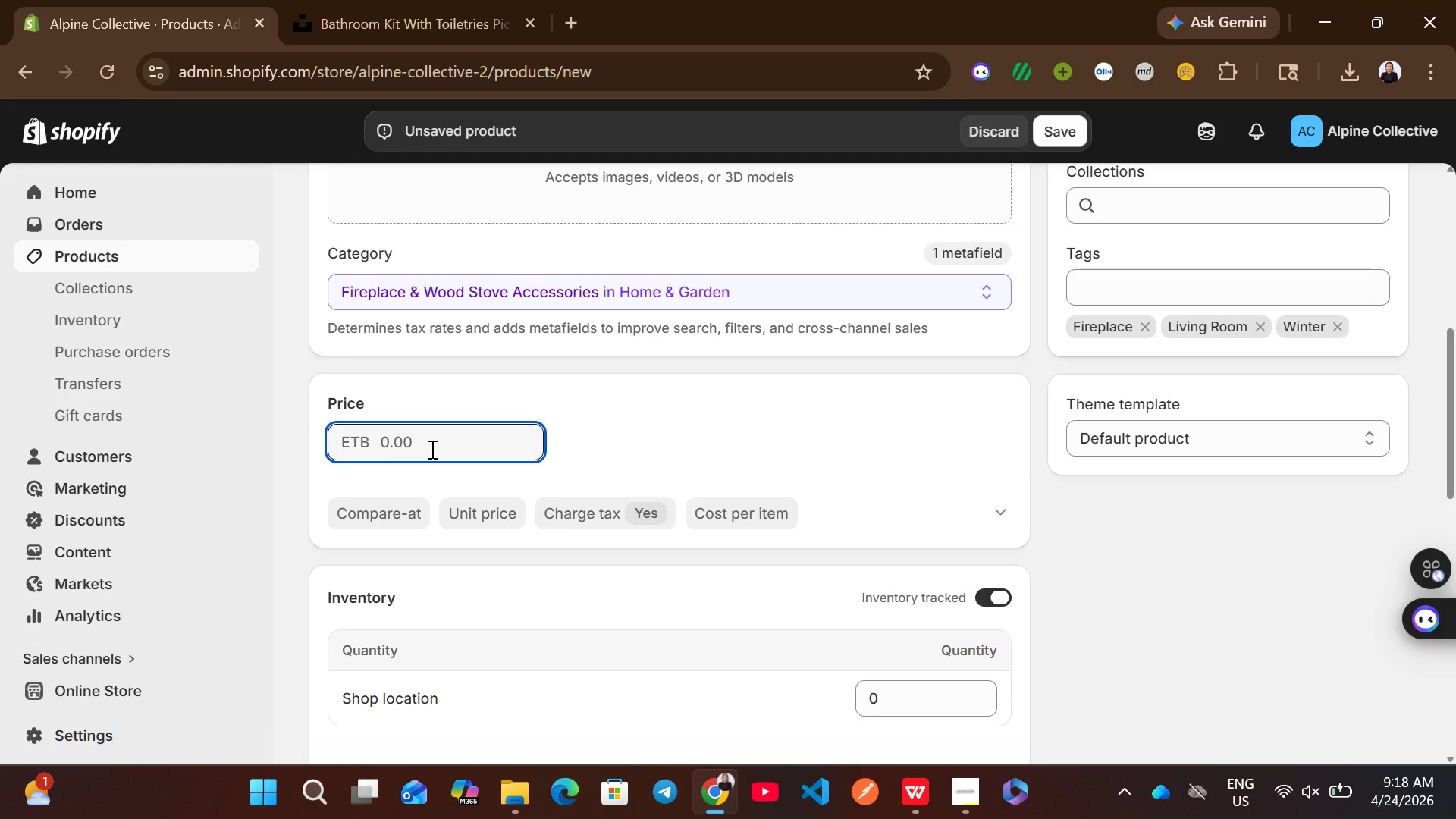 
wait(6.41)
 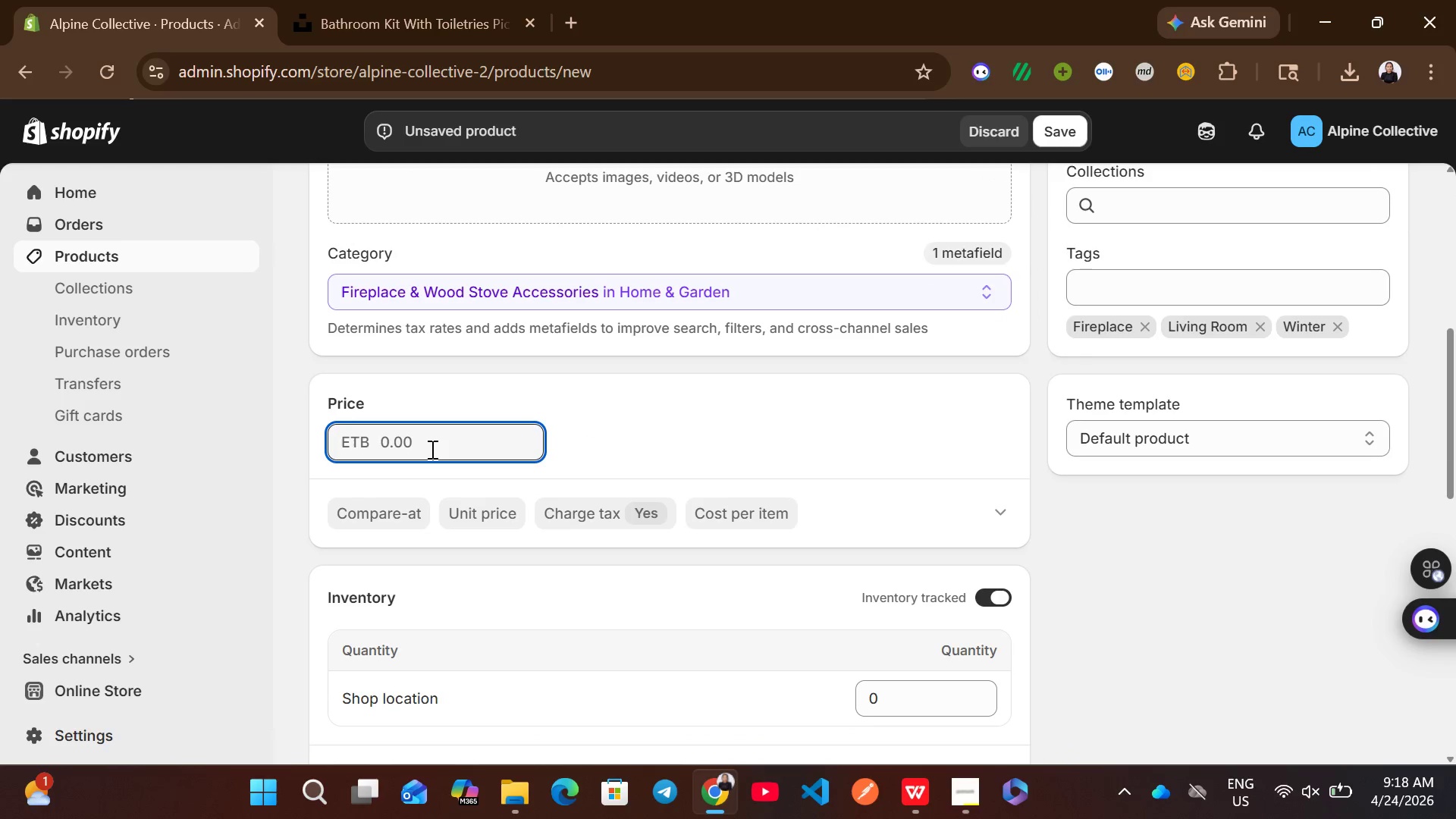 
type(0)
key(Backspace)
type(70)
 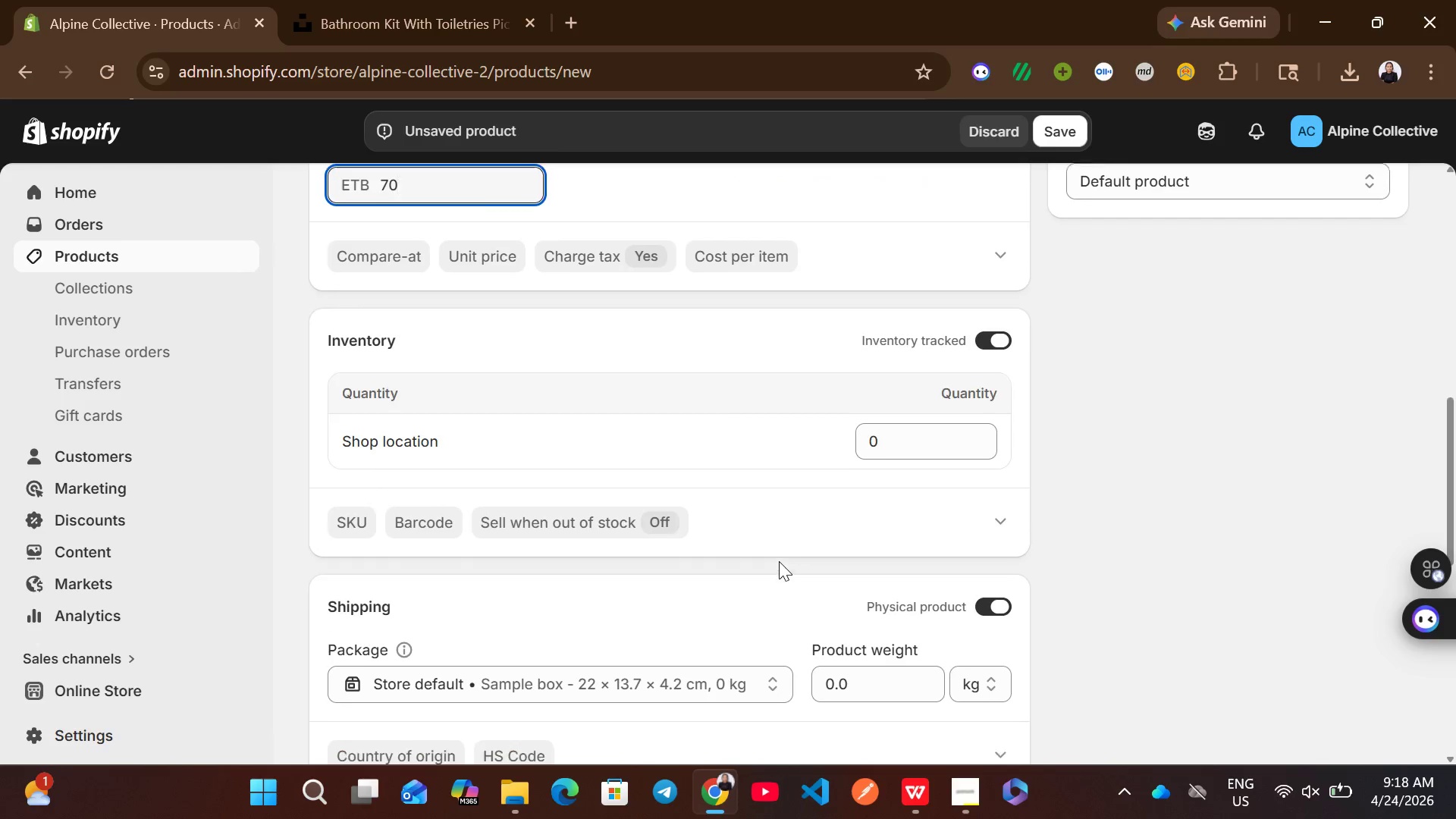 
left_click([1072, 478])
 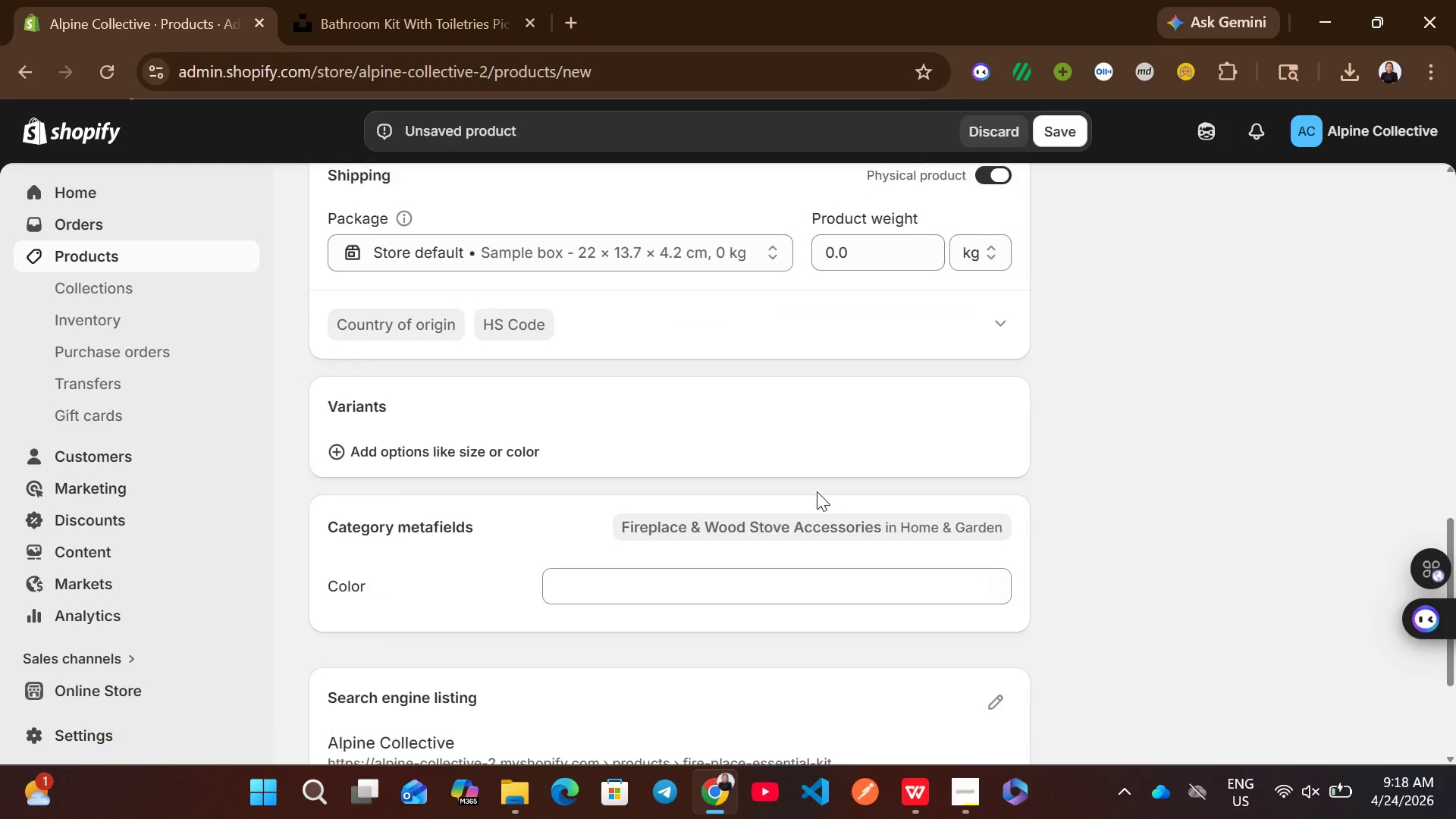 
left_click([483, 469])
 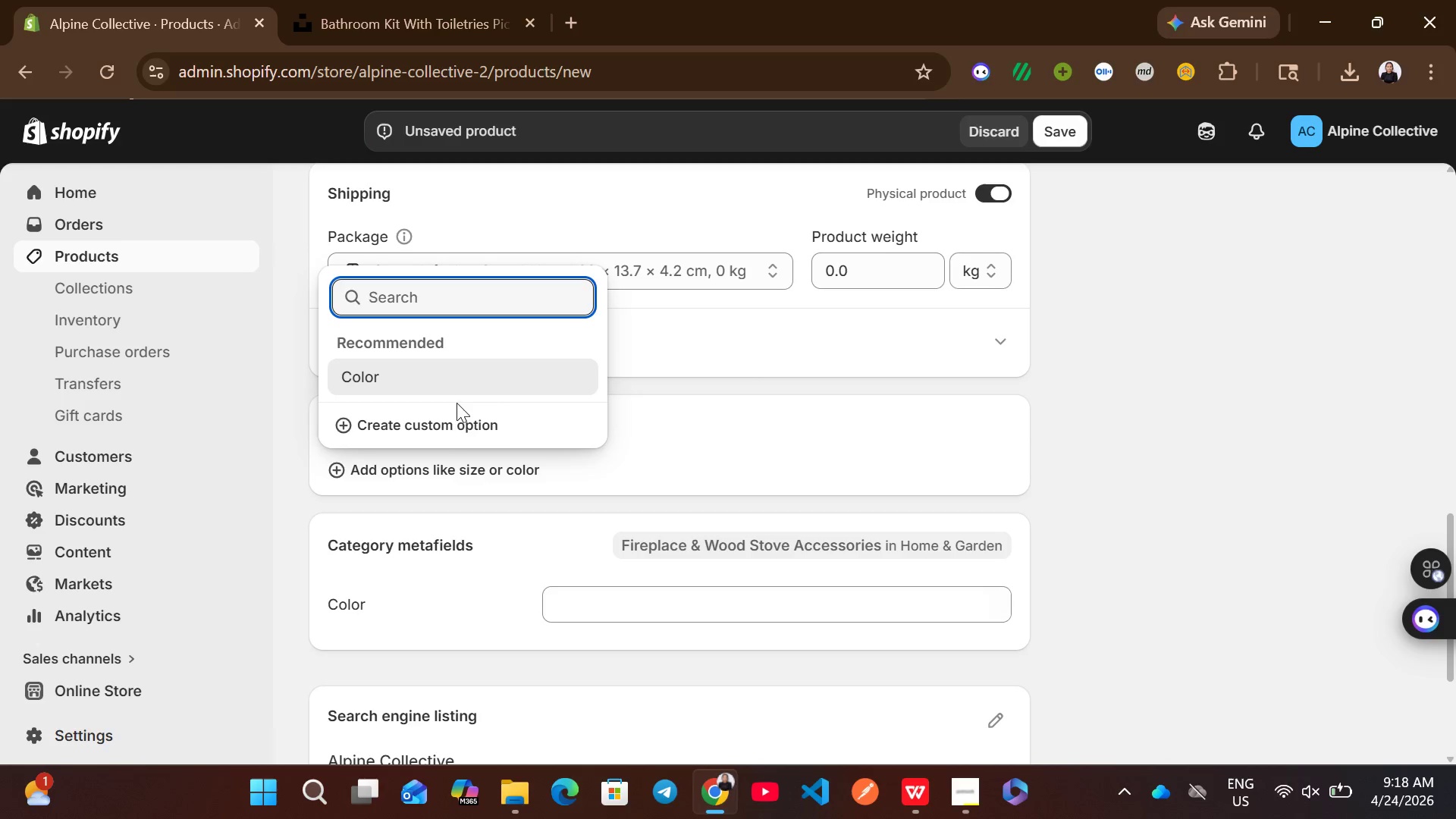 
left_click([444, 428])
 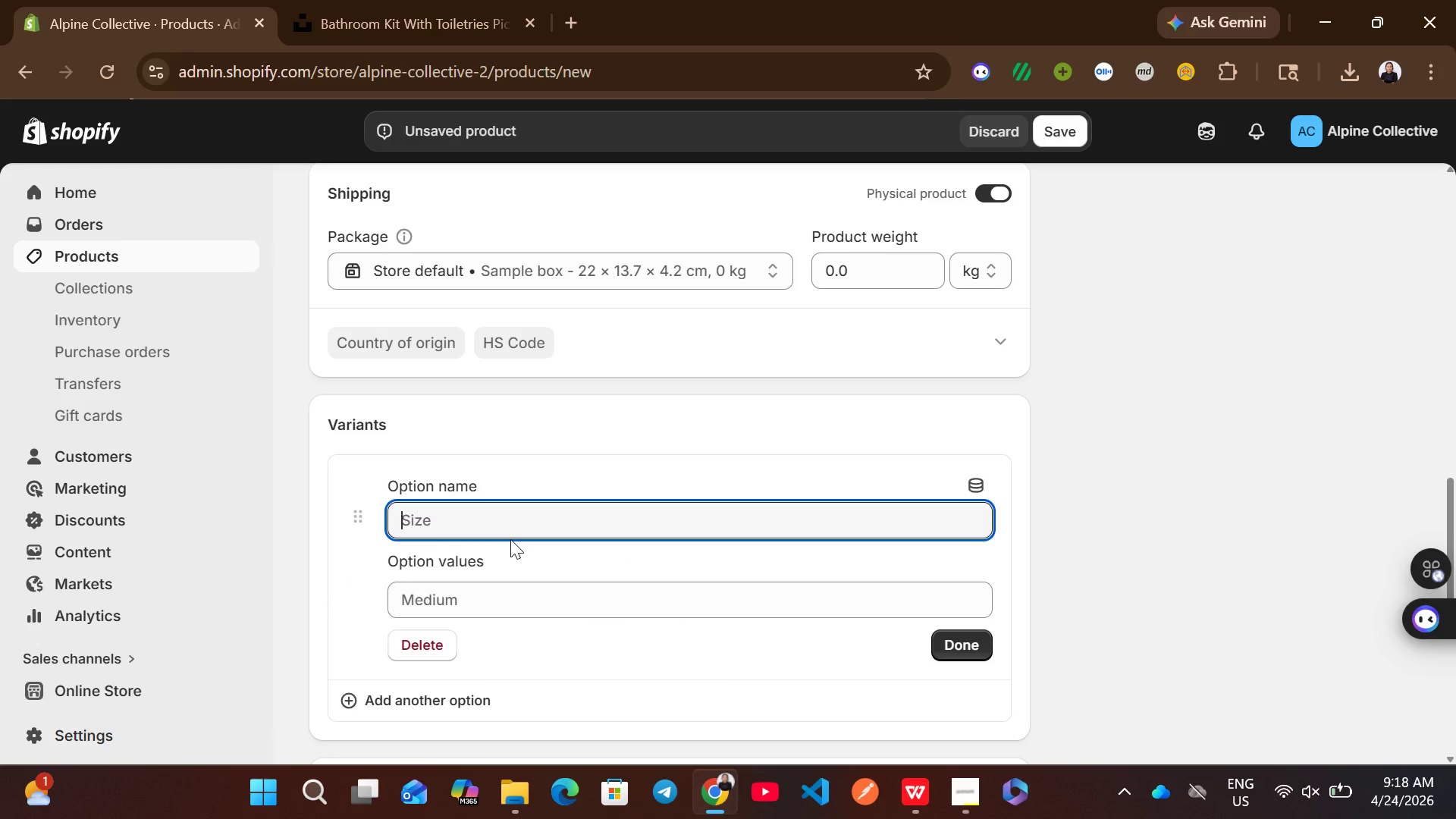 
type(tier)
 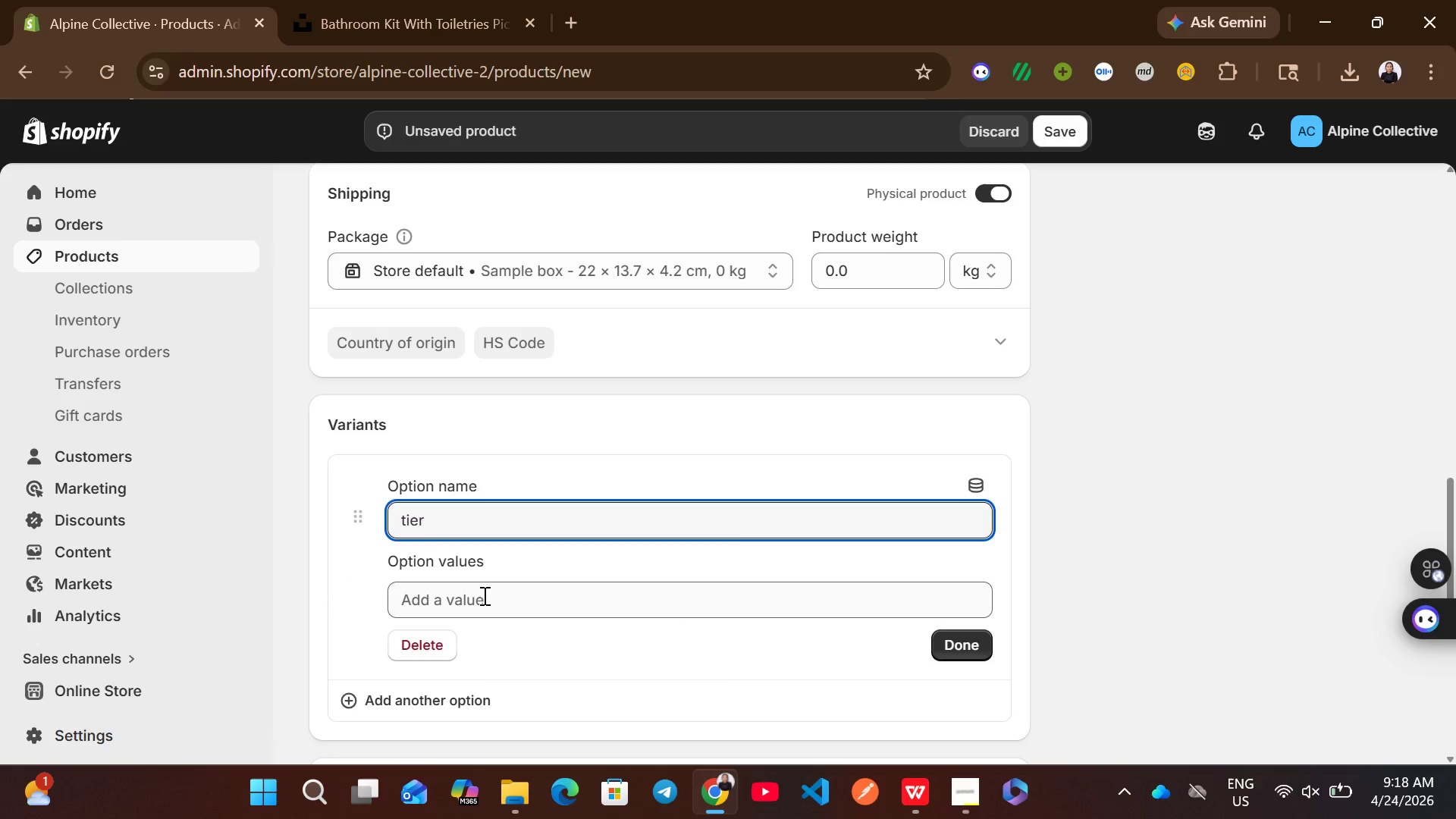 
left_click([483, 595])
 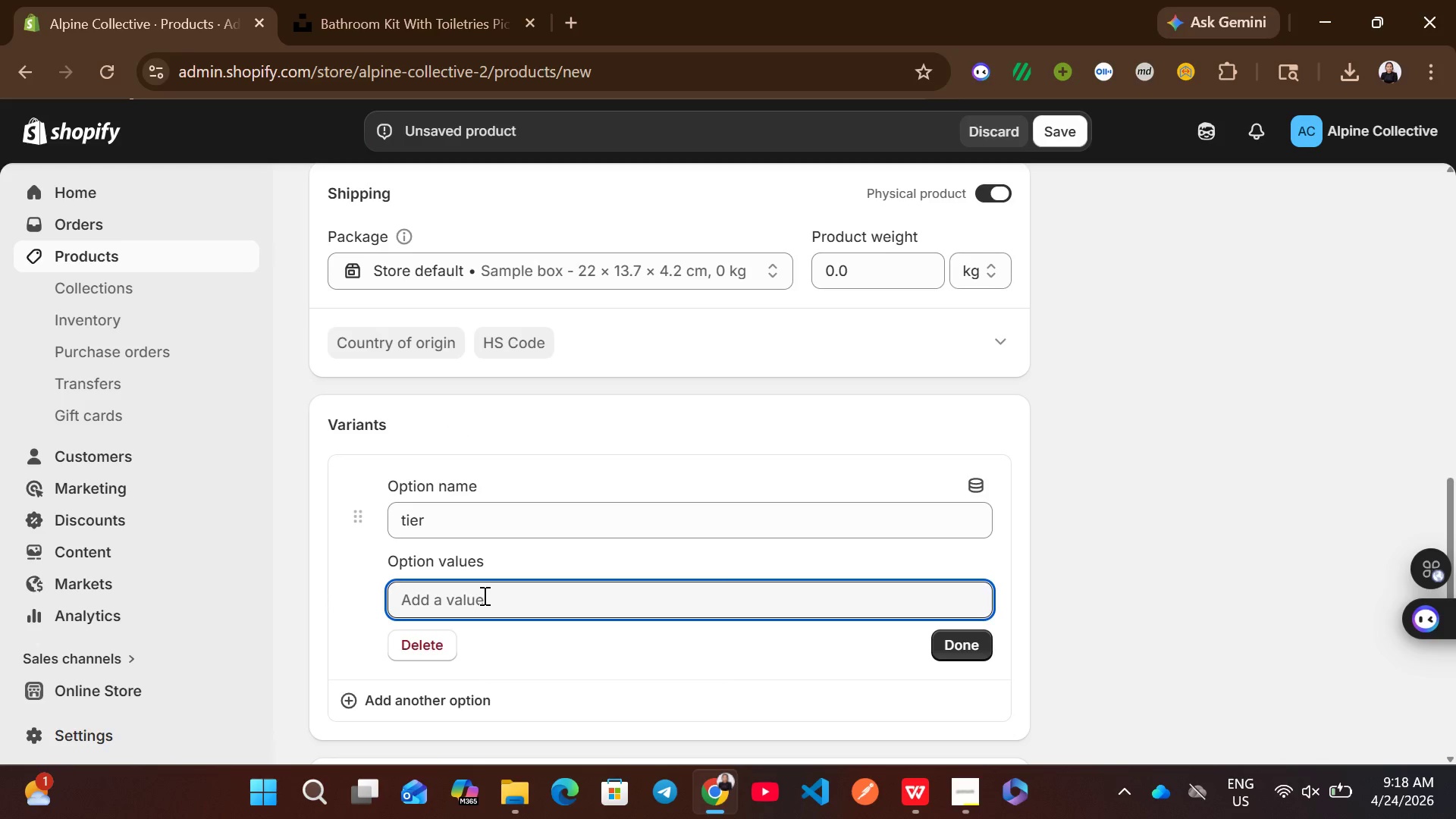 
type(standard)
 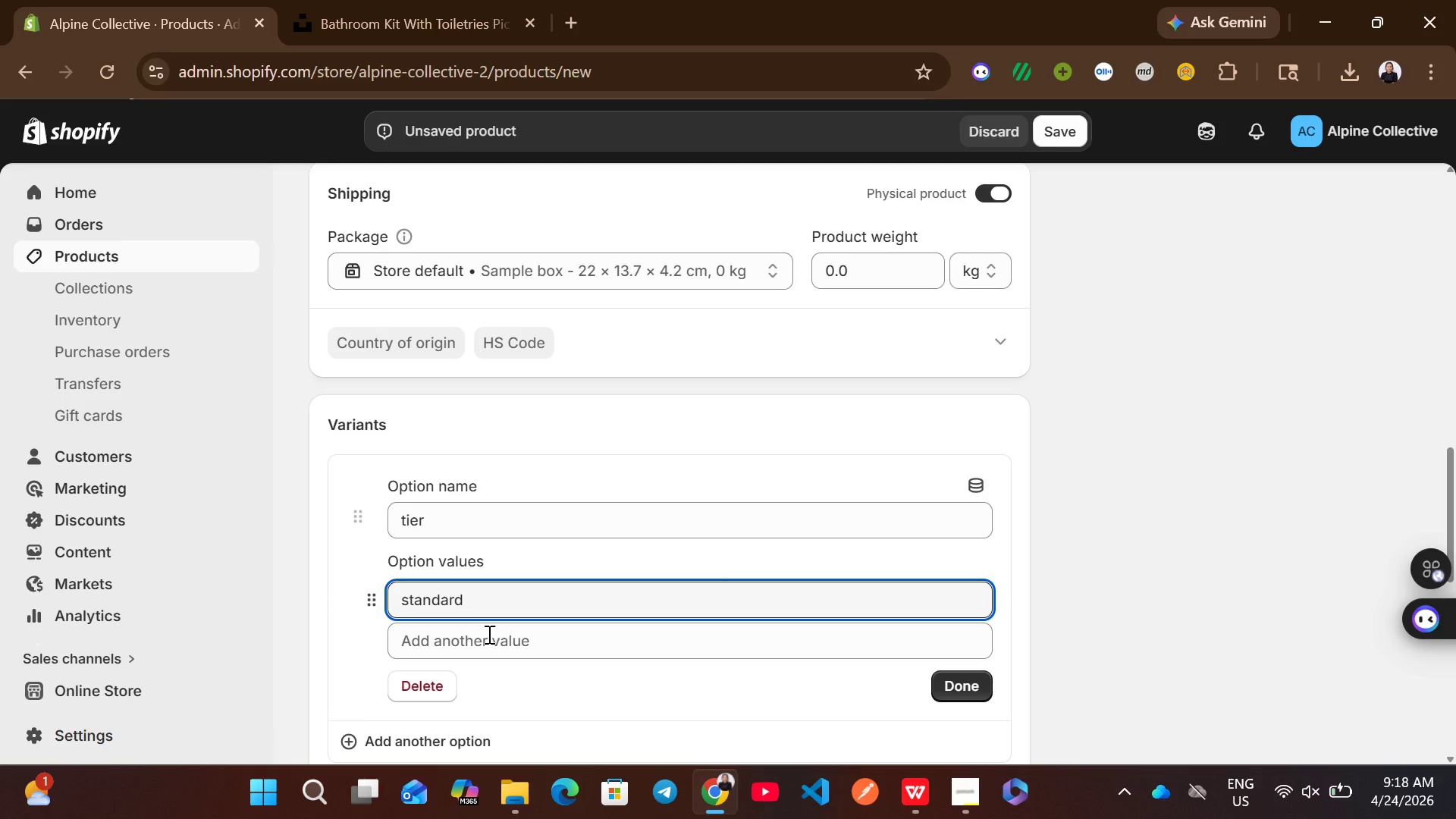 
left_click([488, 634])
 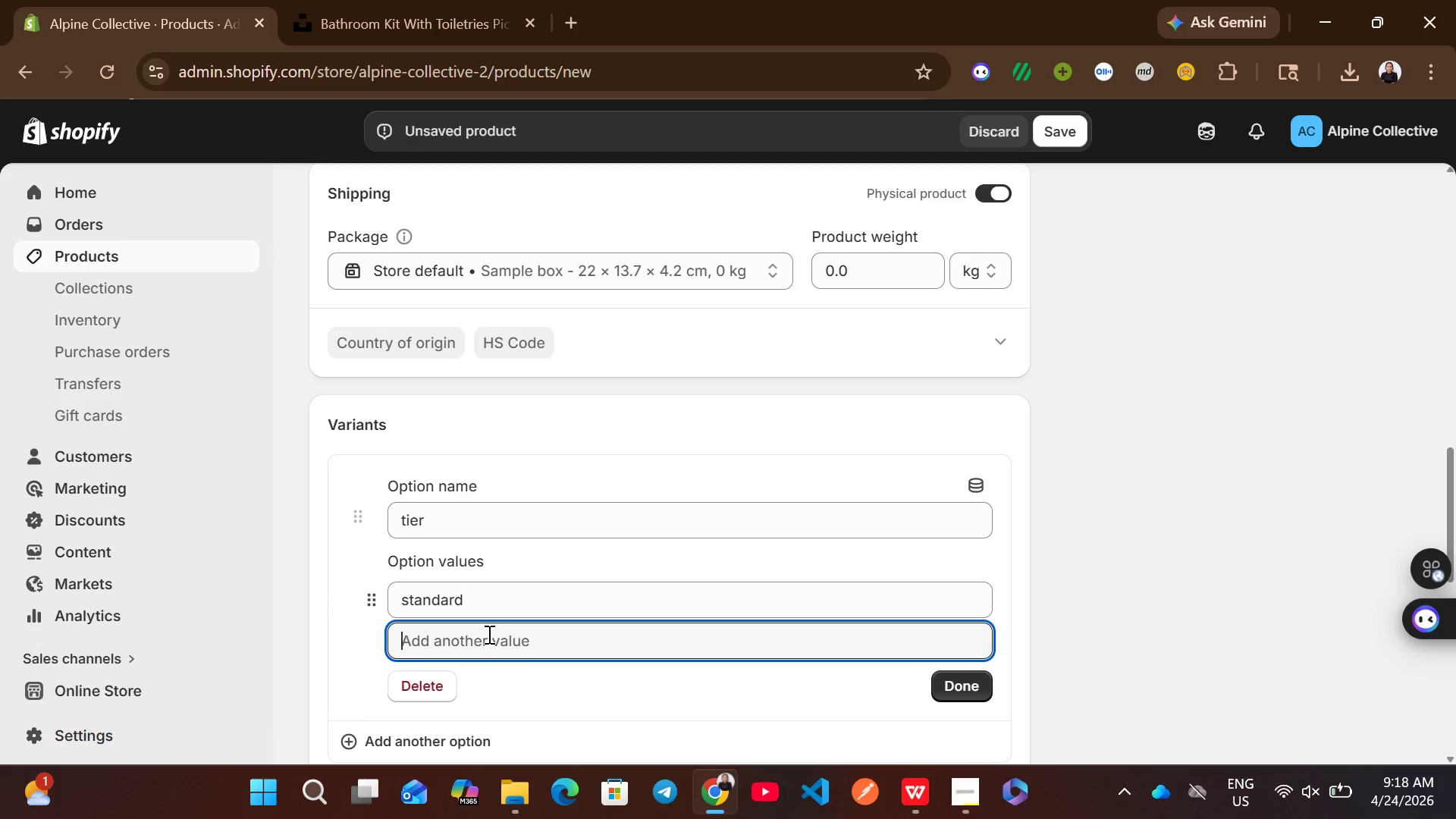 
type(premium)
 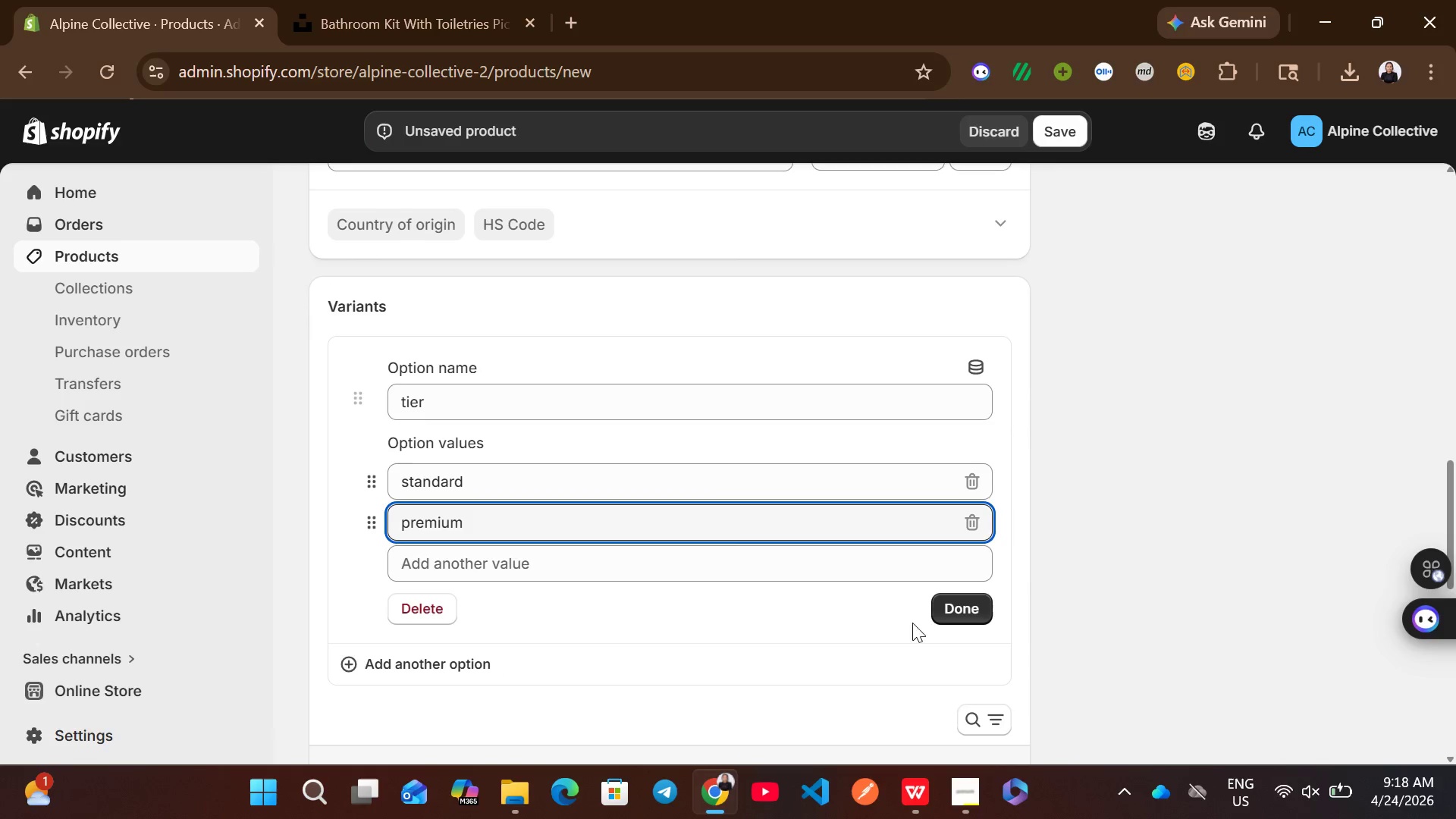 
left_click([950, 616])
 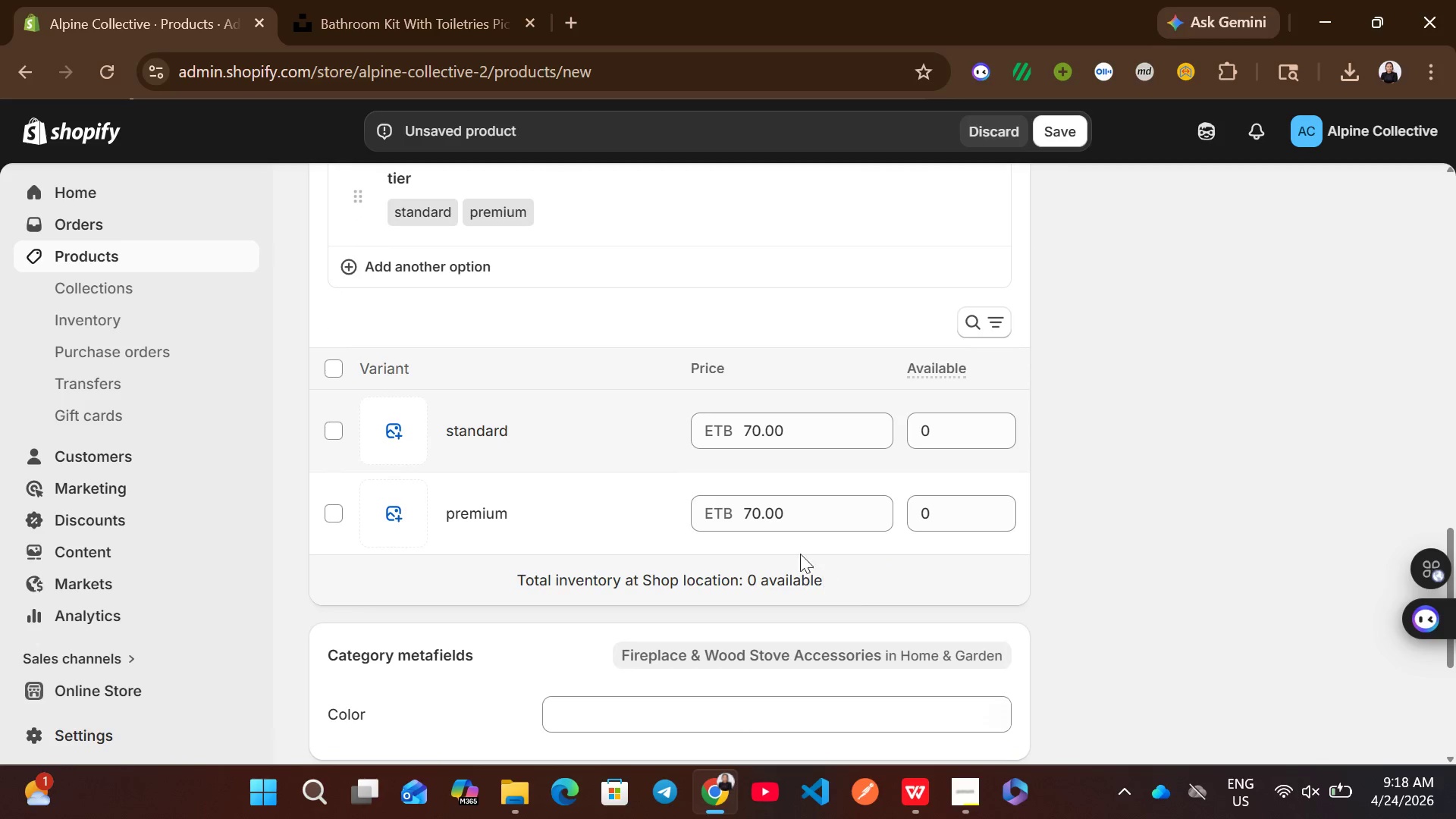 
left_click([758, 519])
 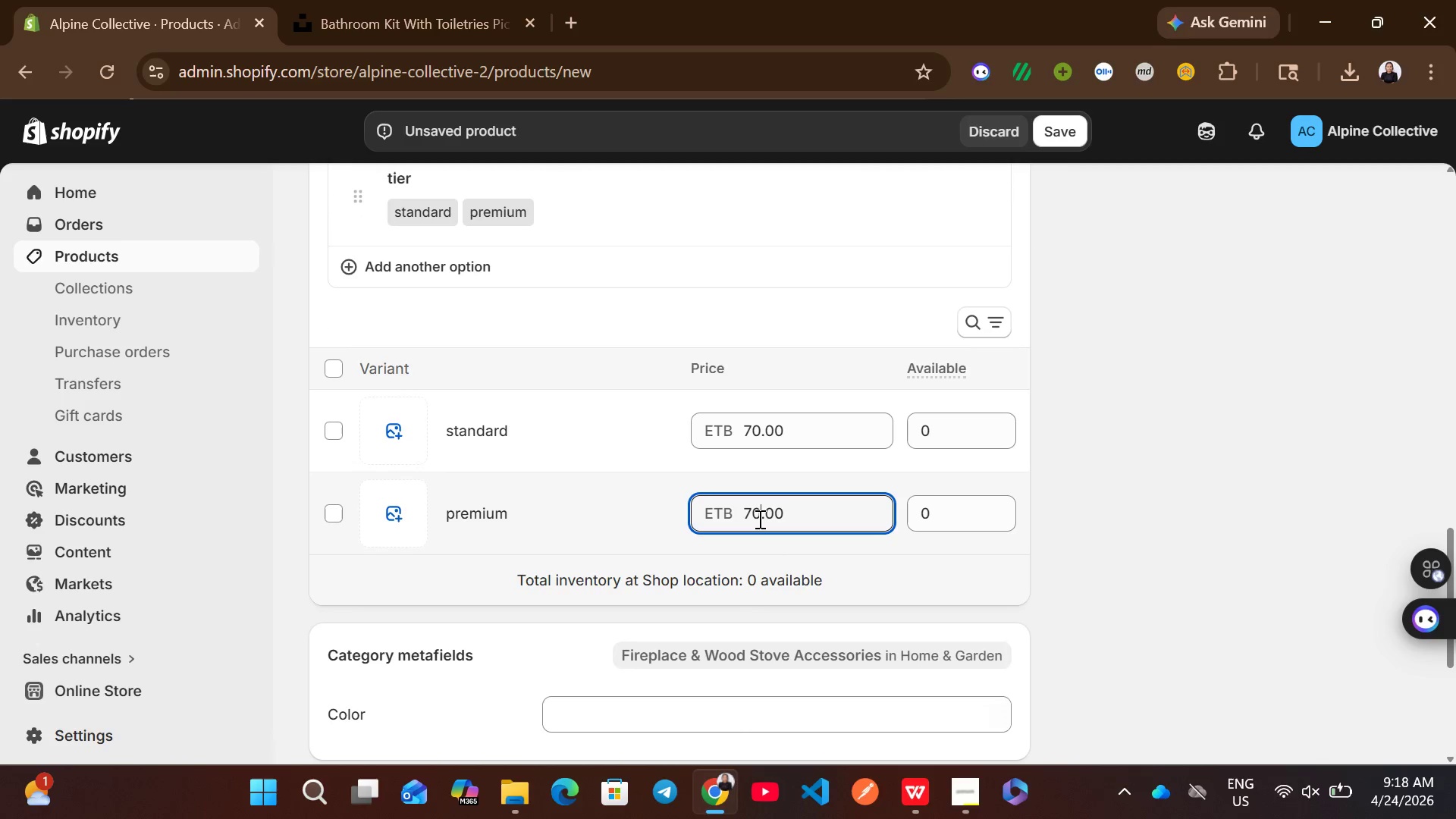 
key(Backspace)
 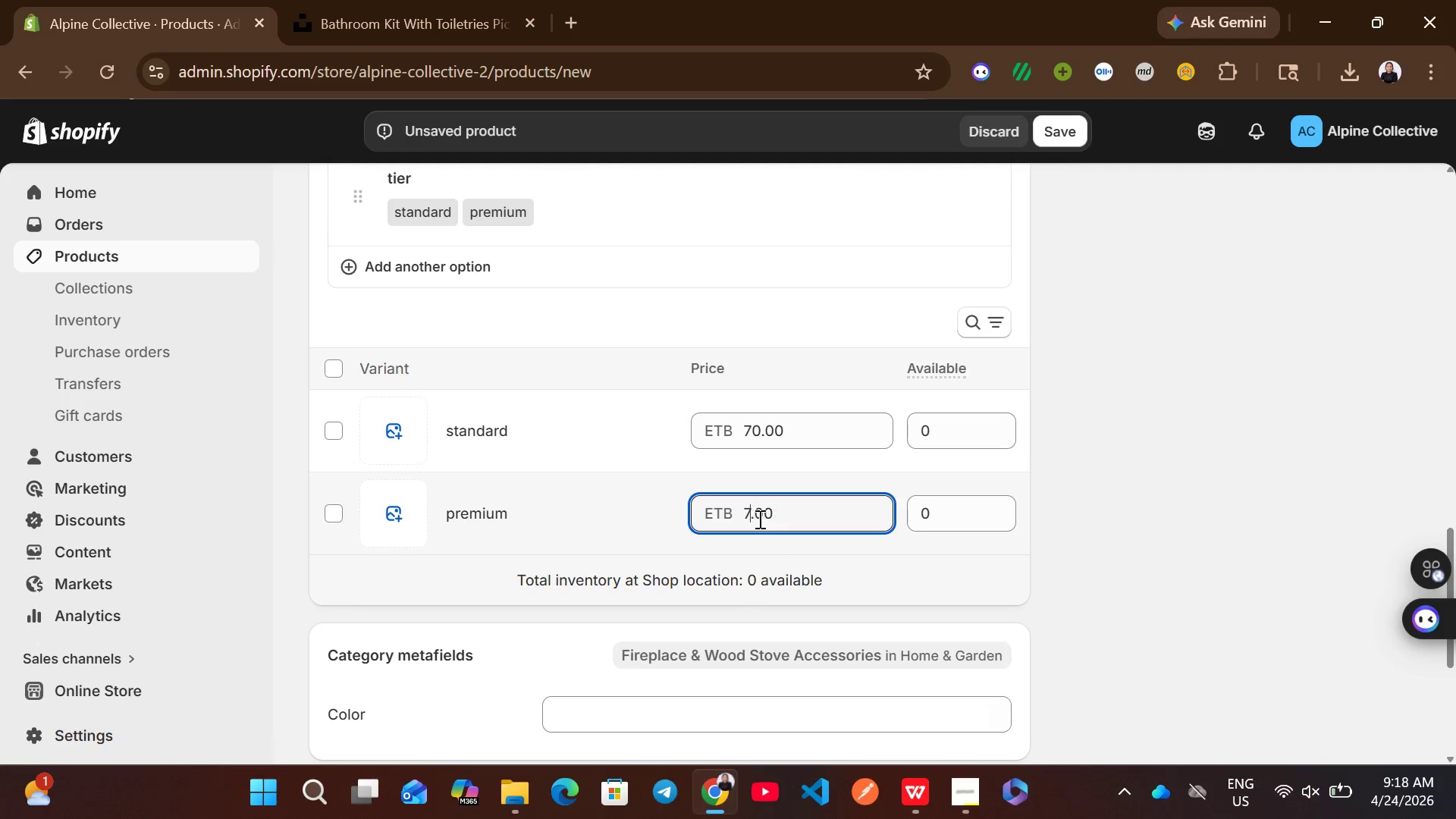 
key(Backspace)
 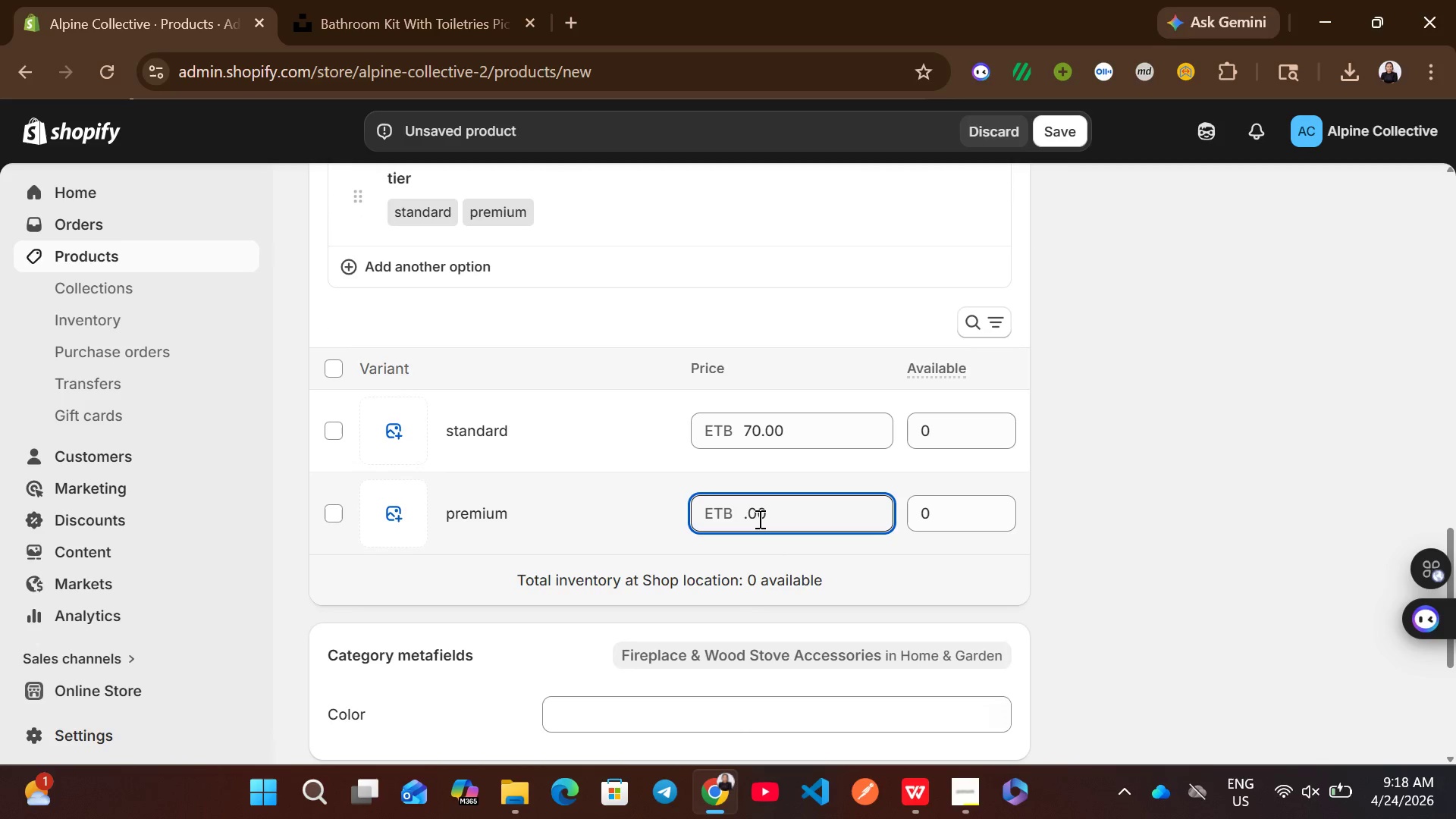 
key(1)
 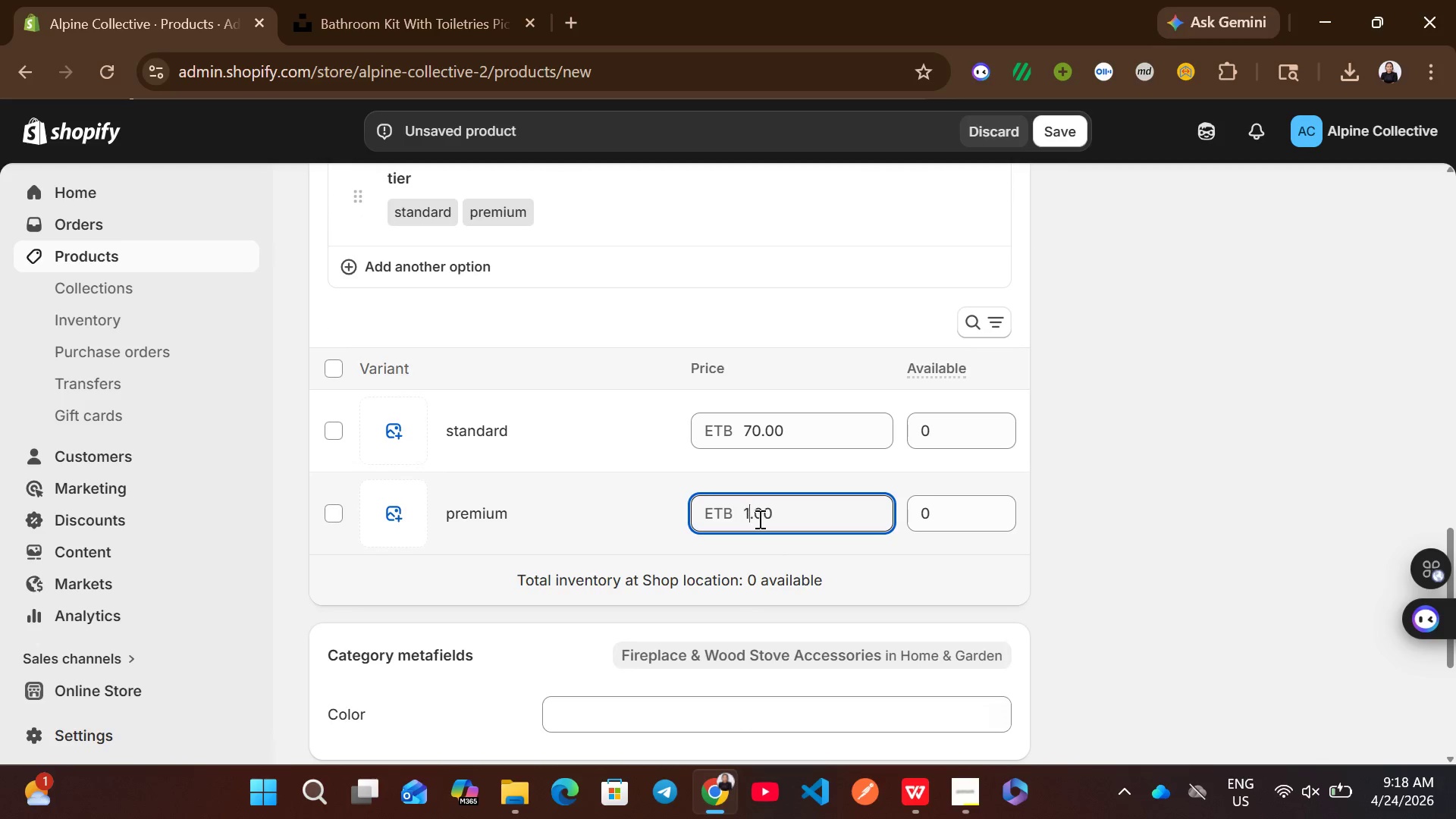 
hold_key(key=2, duration=0.69)
 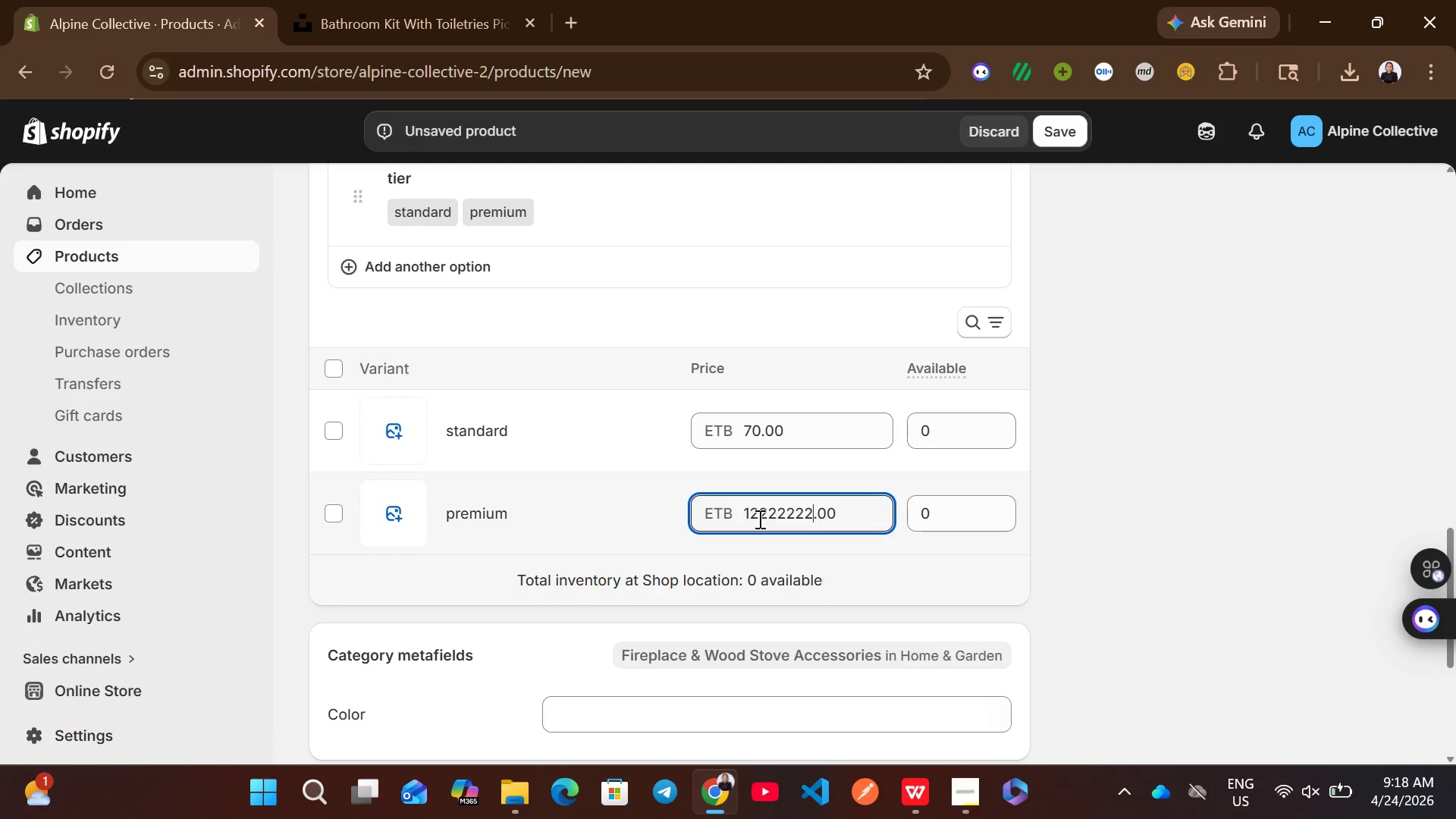 
key(Backspace)
 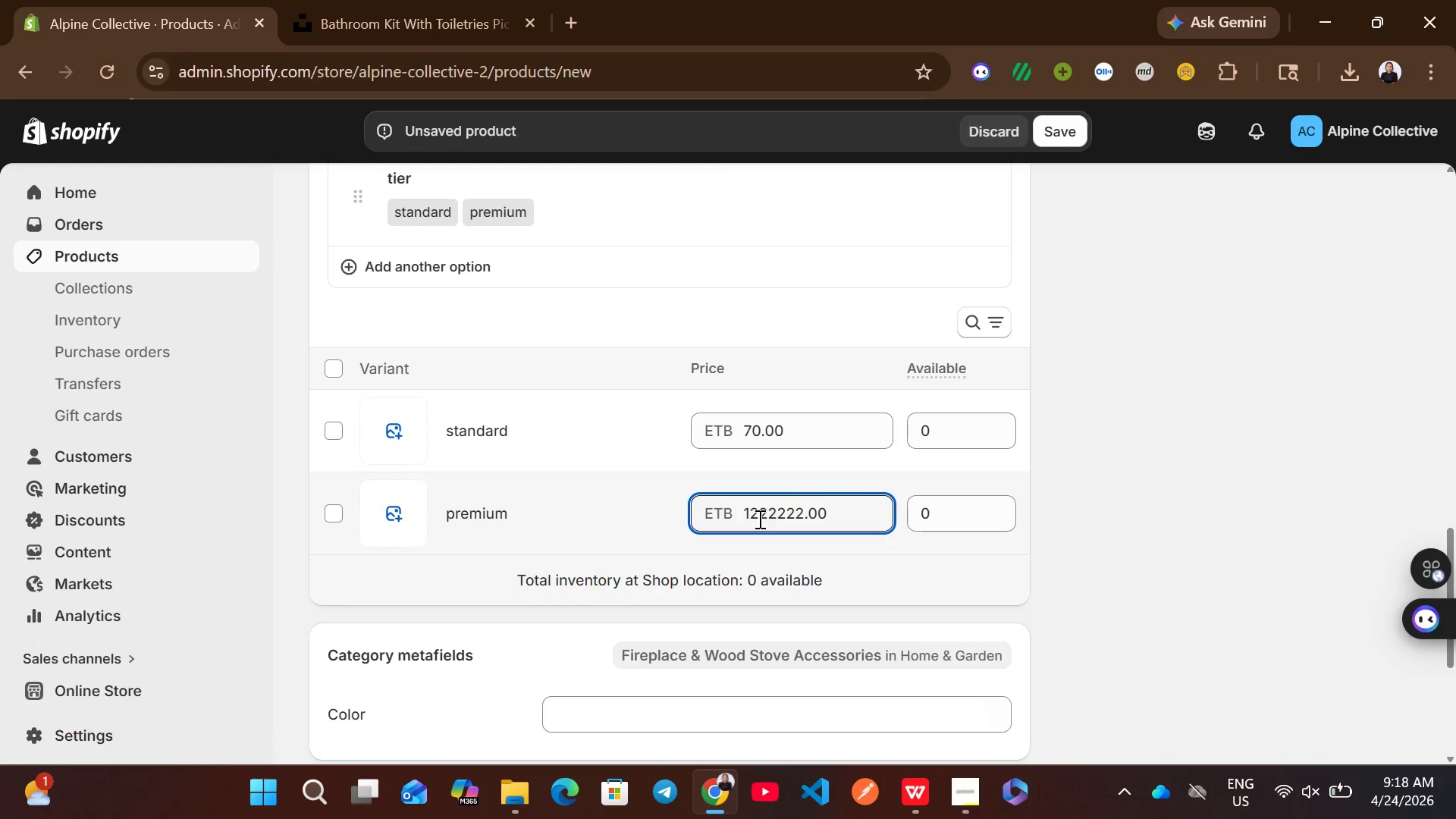 
key(Backspace)
 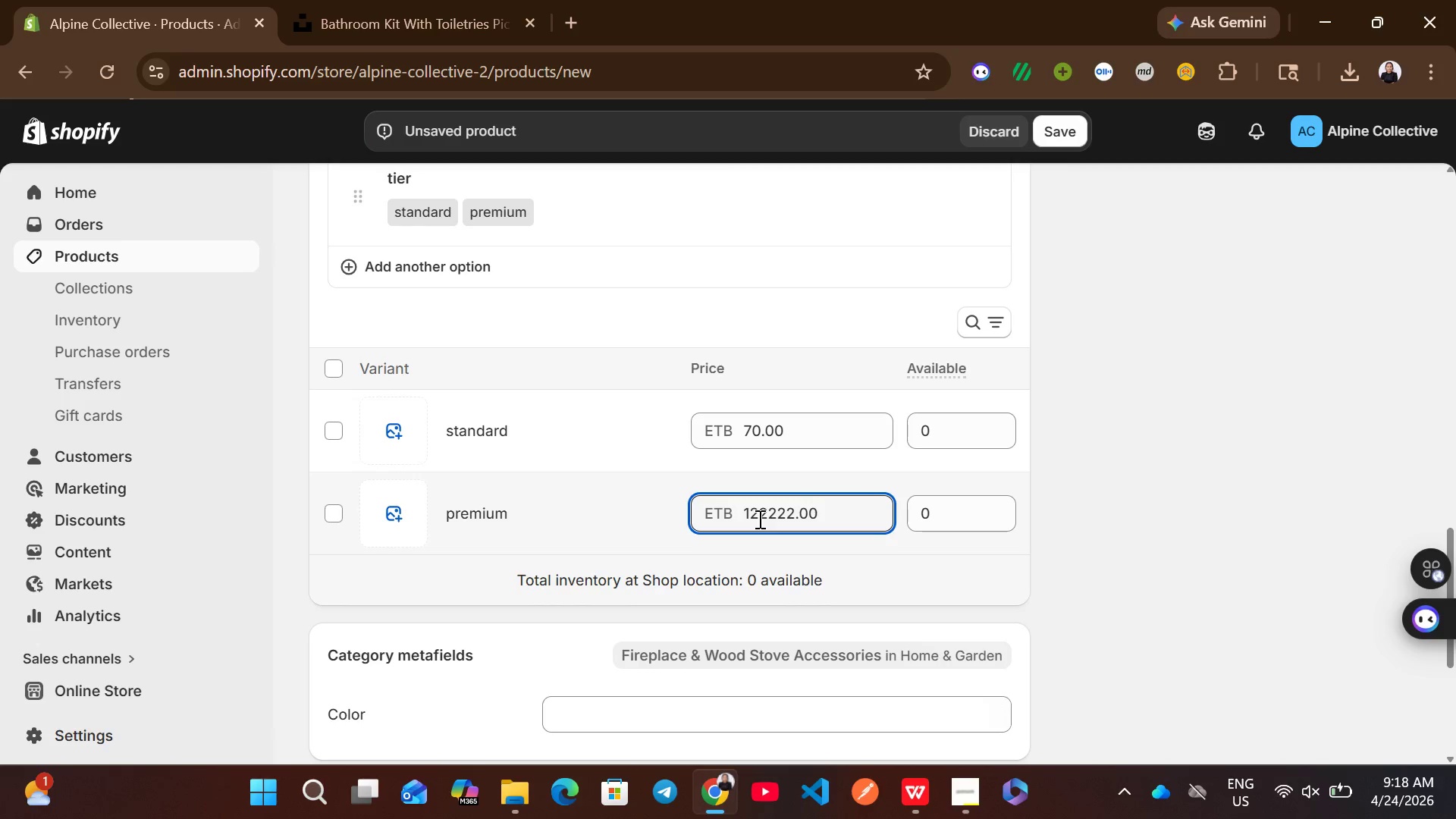 
key(Backspace)
 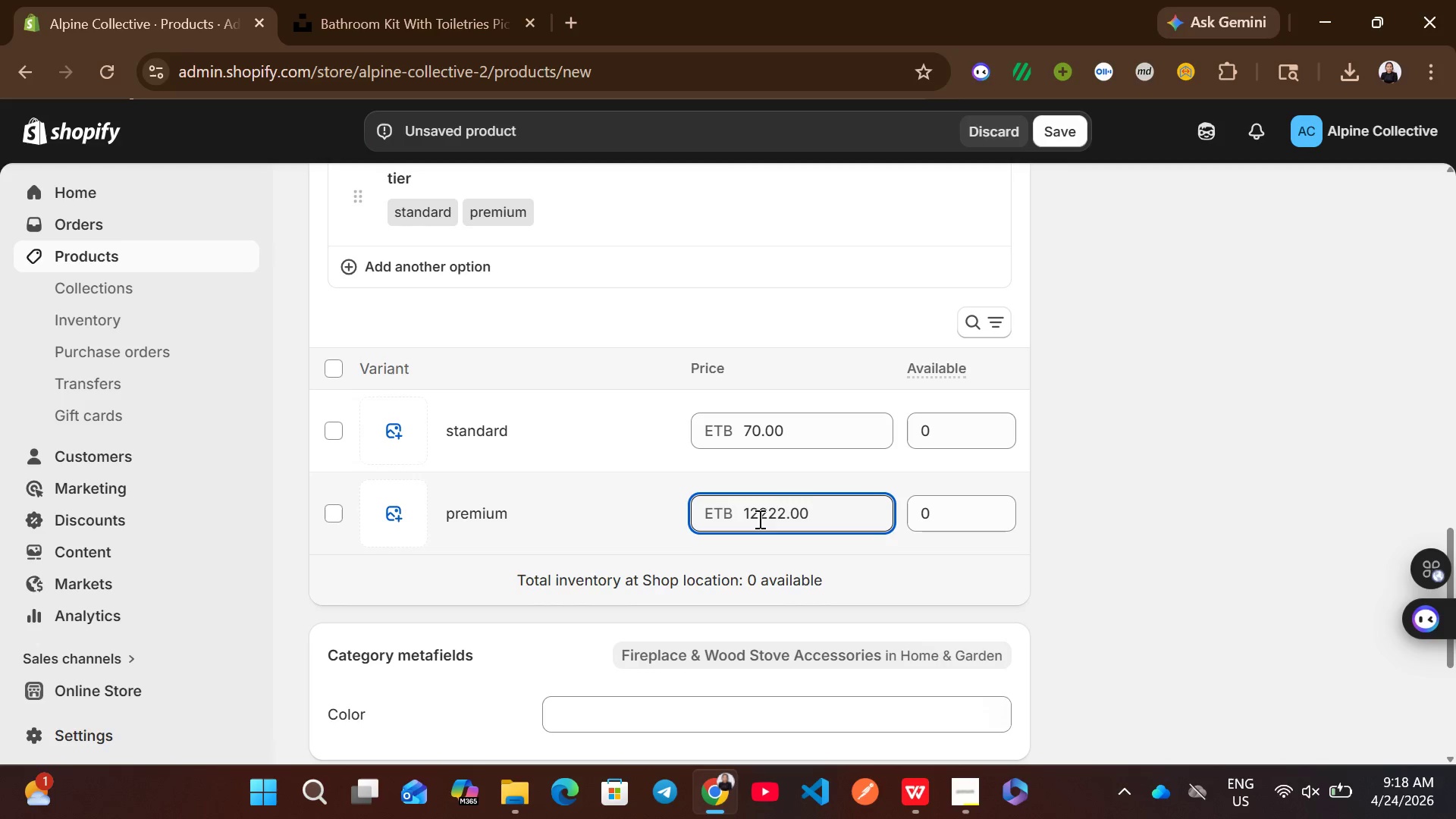 
key(Backspace)
 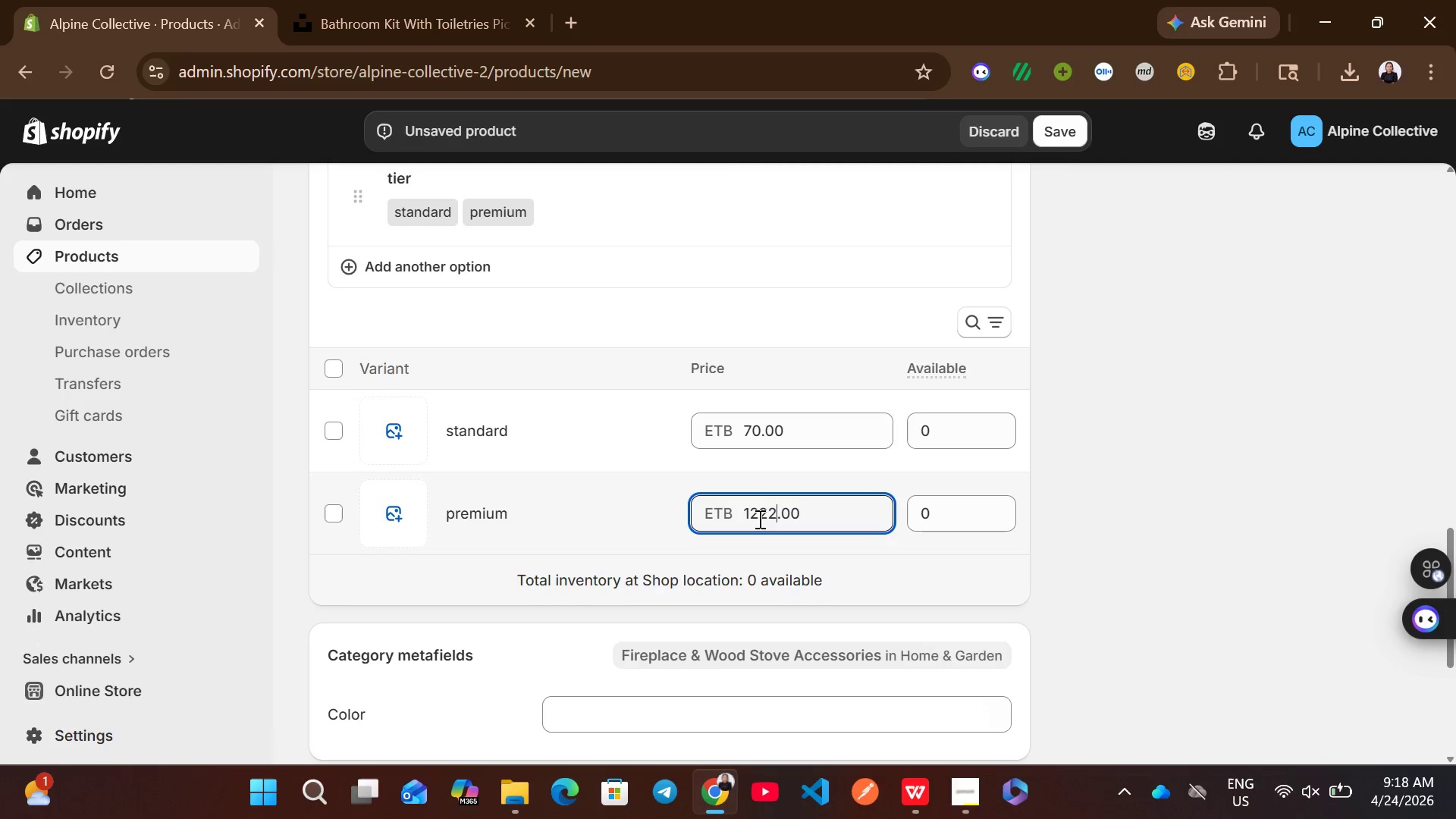 
key(Backspace)
 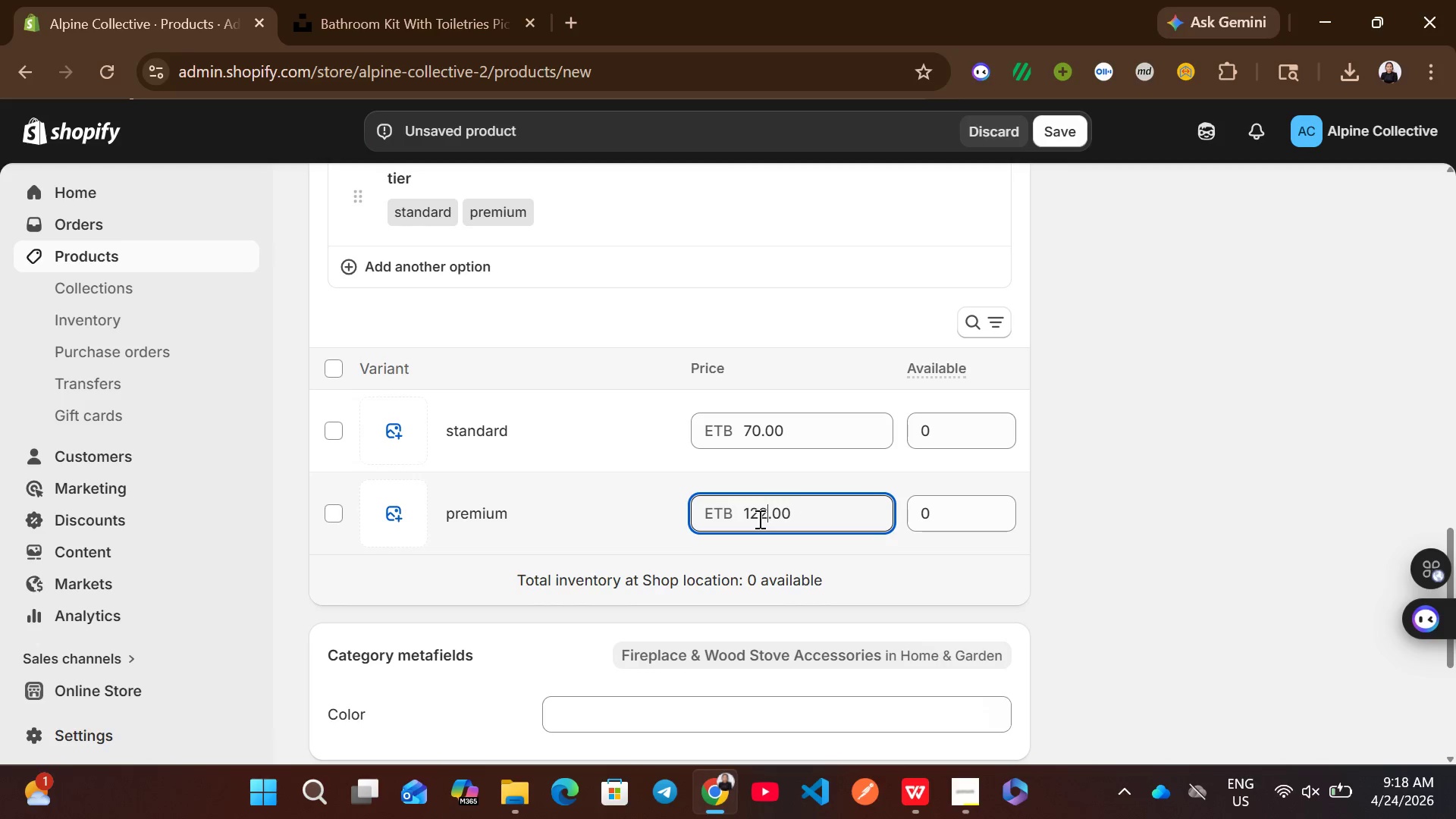 
key(Backspace)
 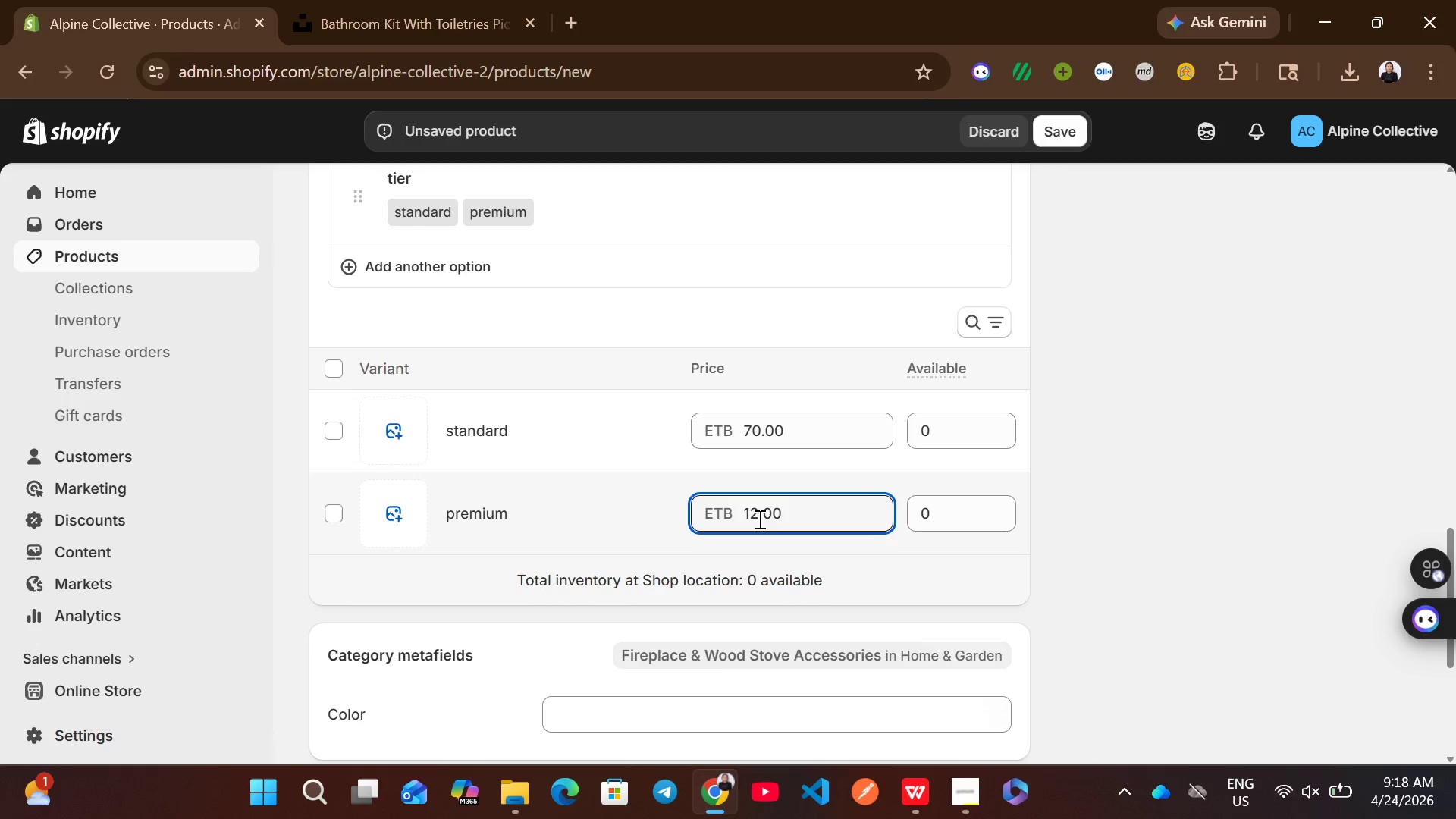 
key(0)
 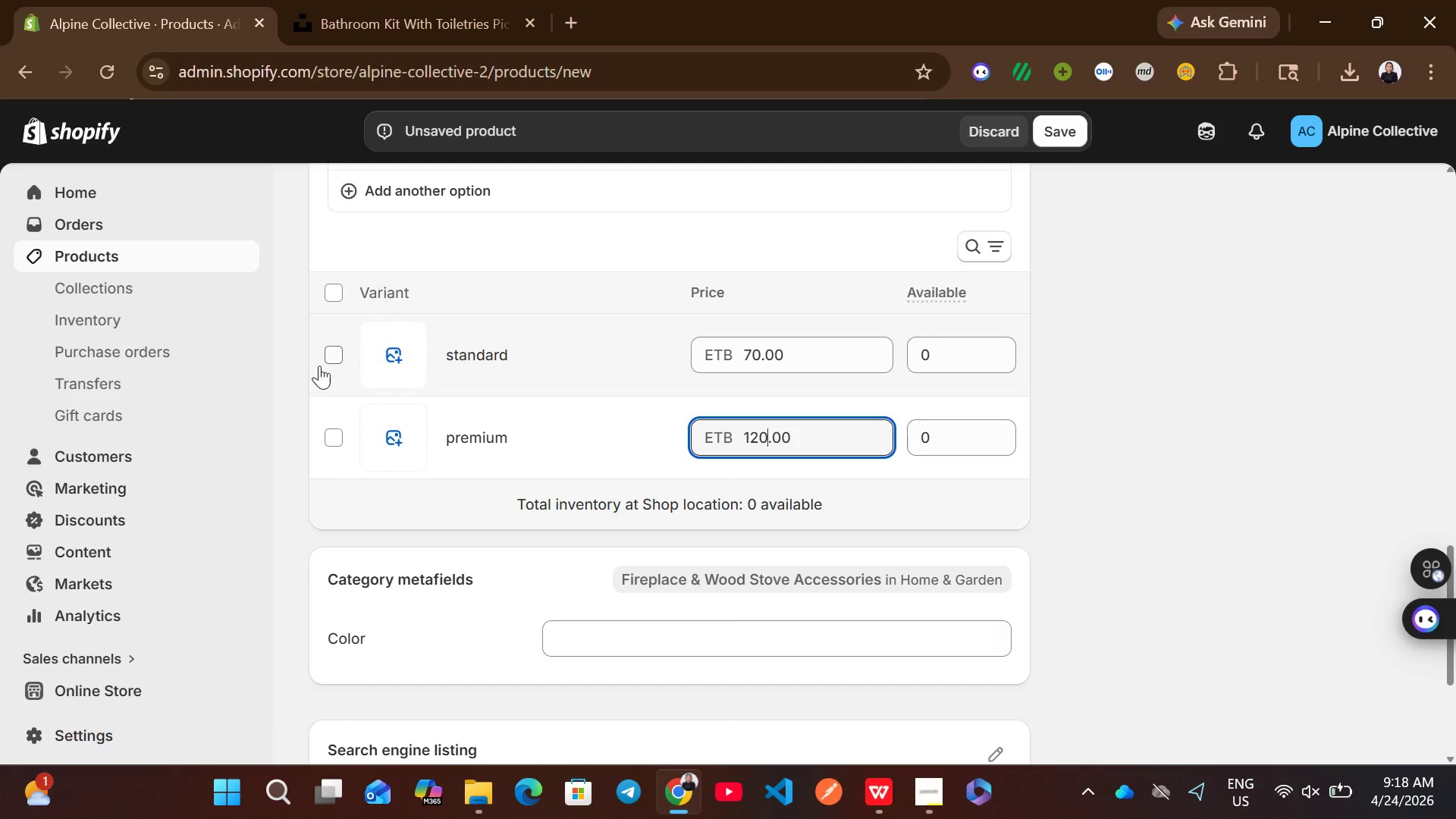 
left_click([337, 364])
 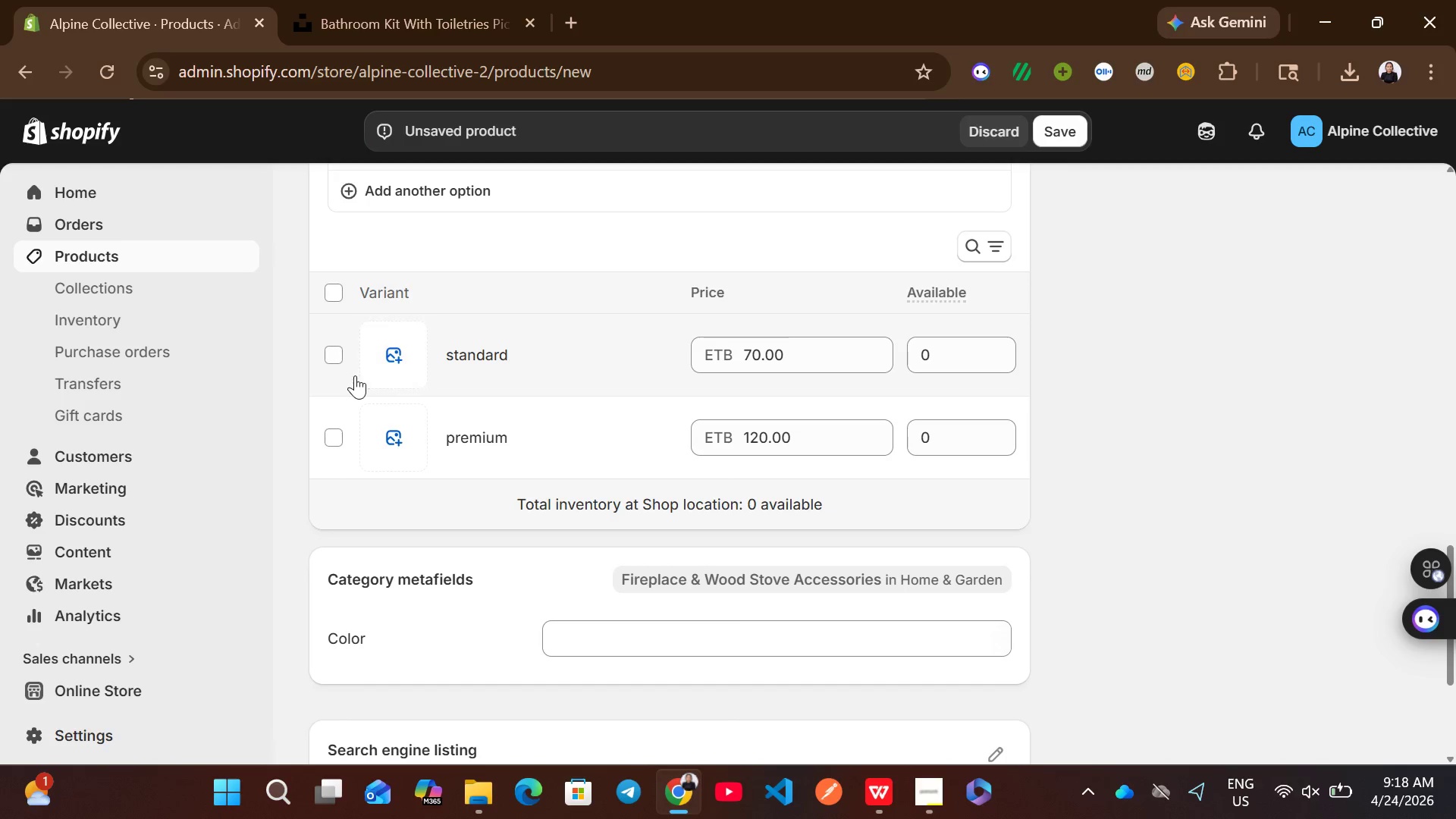 
left_click([331, 362])
 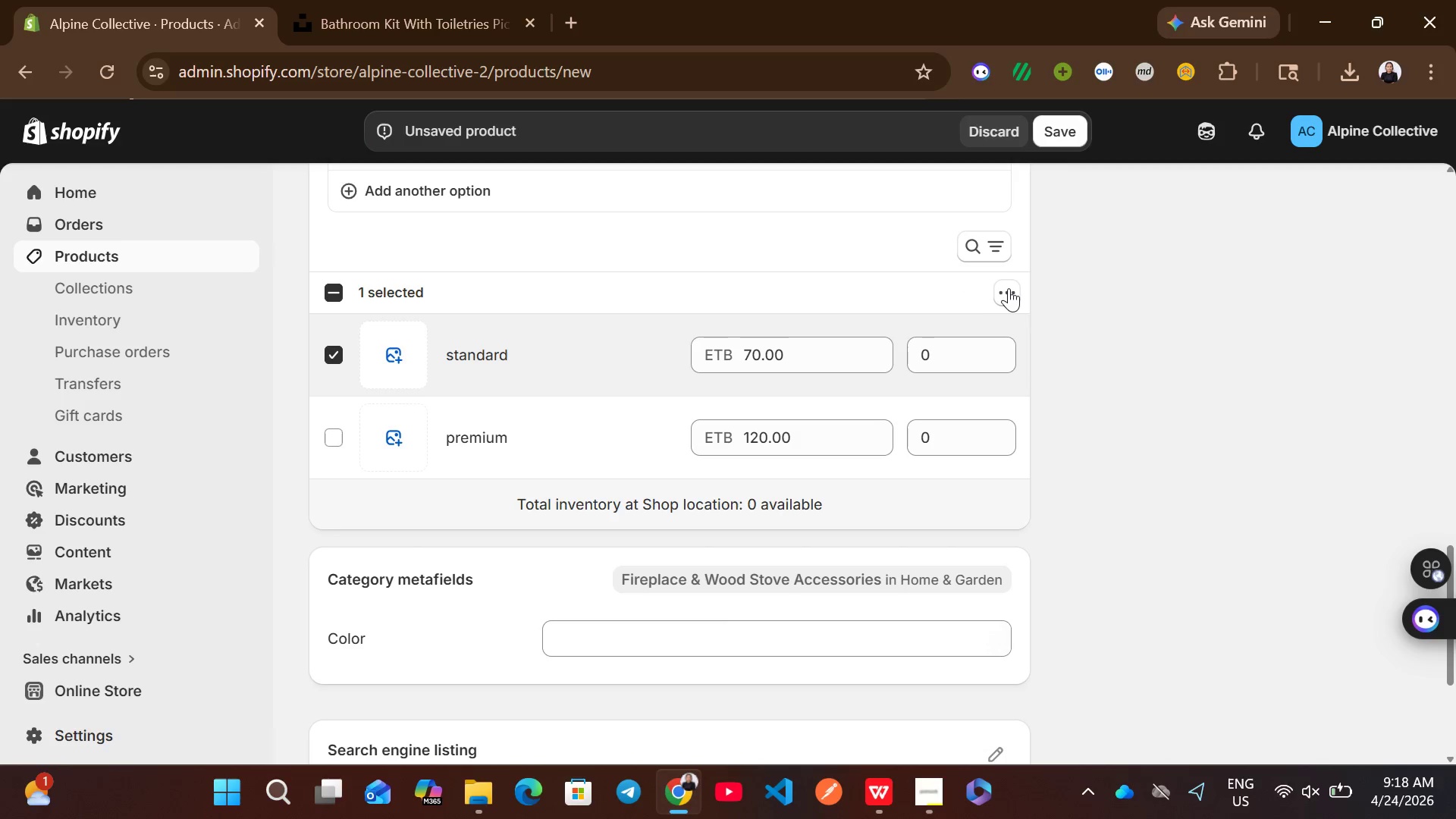 
left_click([1018, 290])
 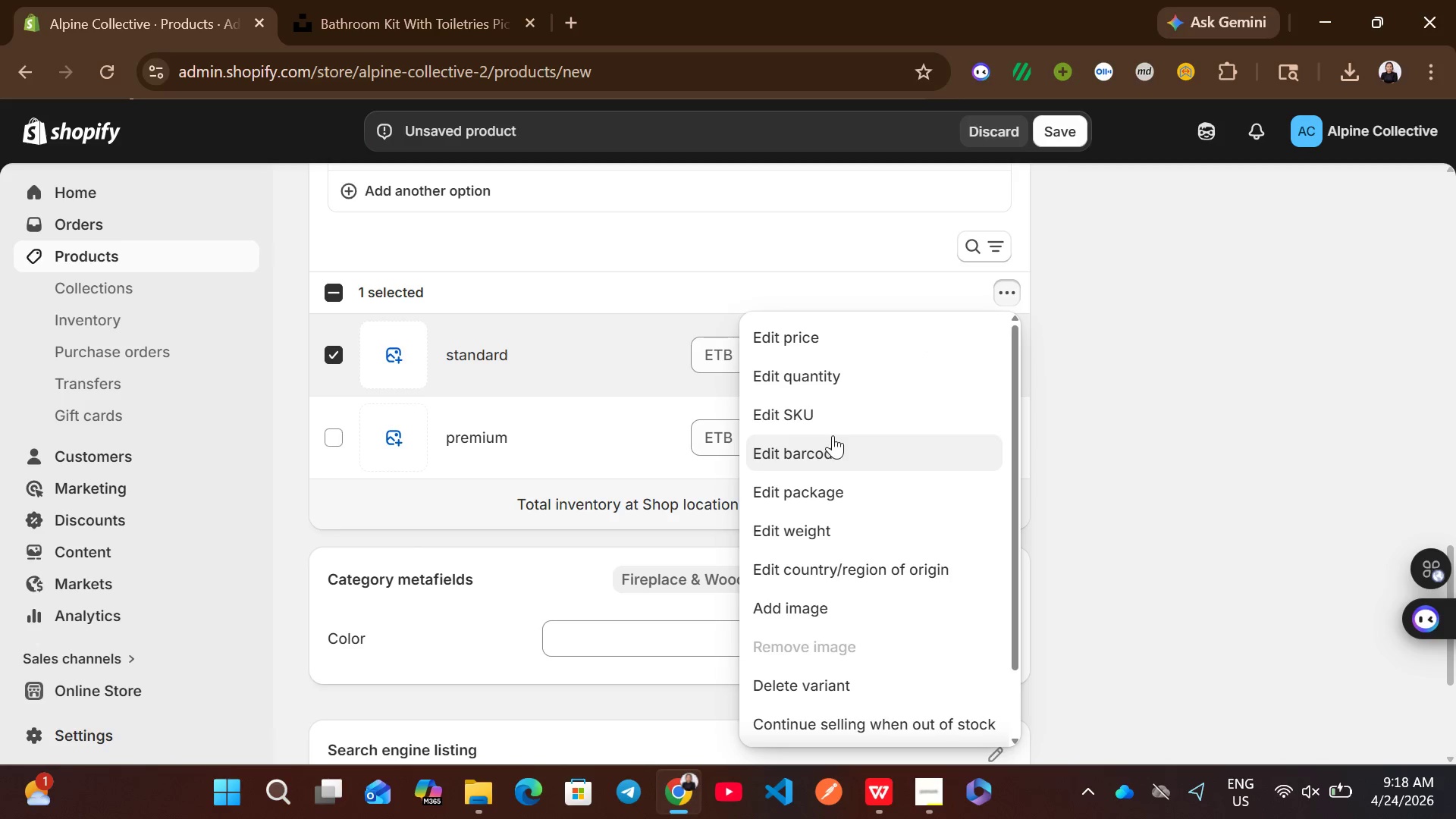 
left_click([817, 420])
 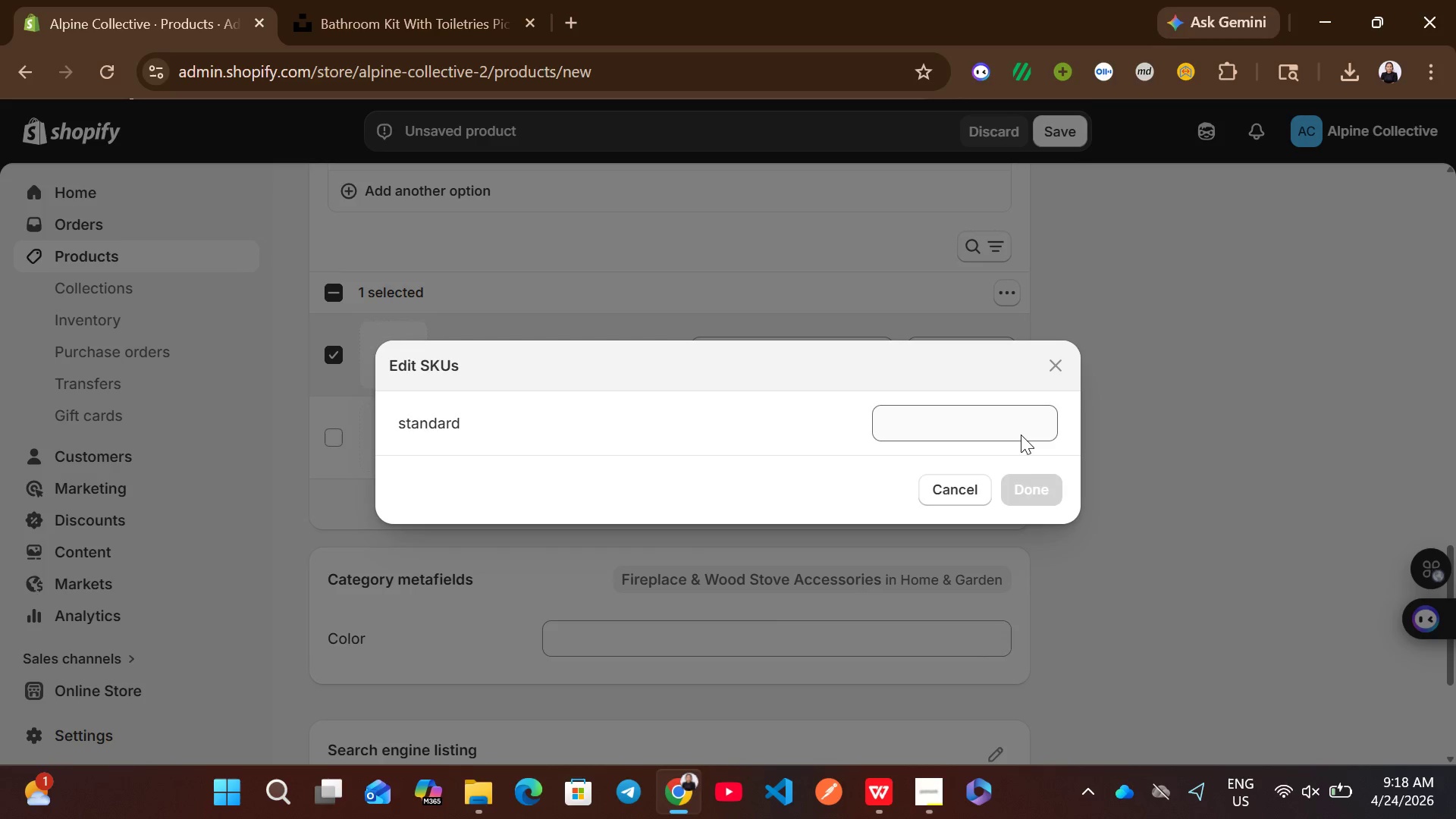 
left_click([978, 422])
 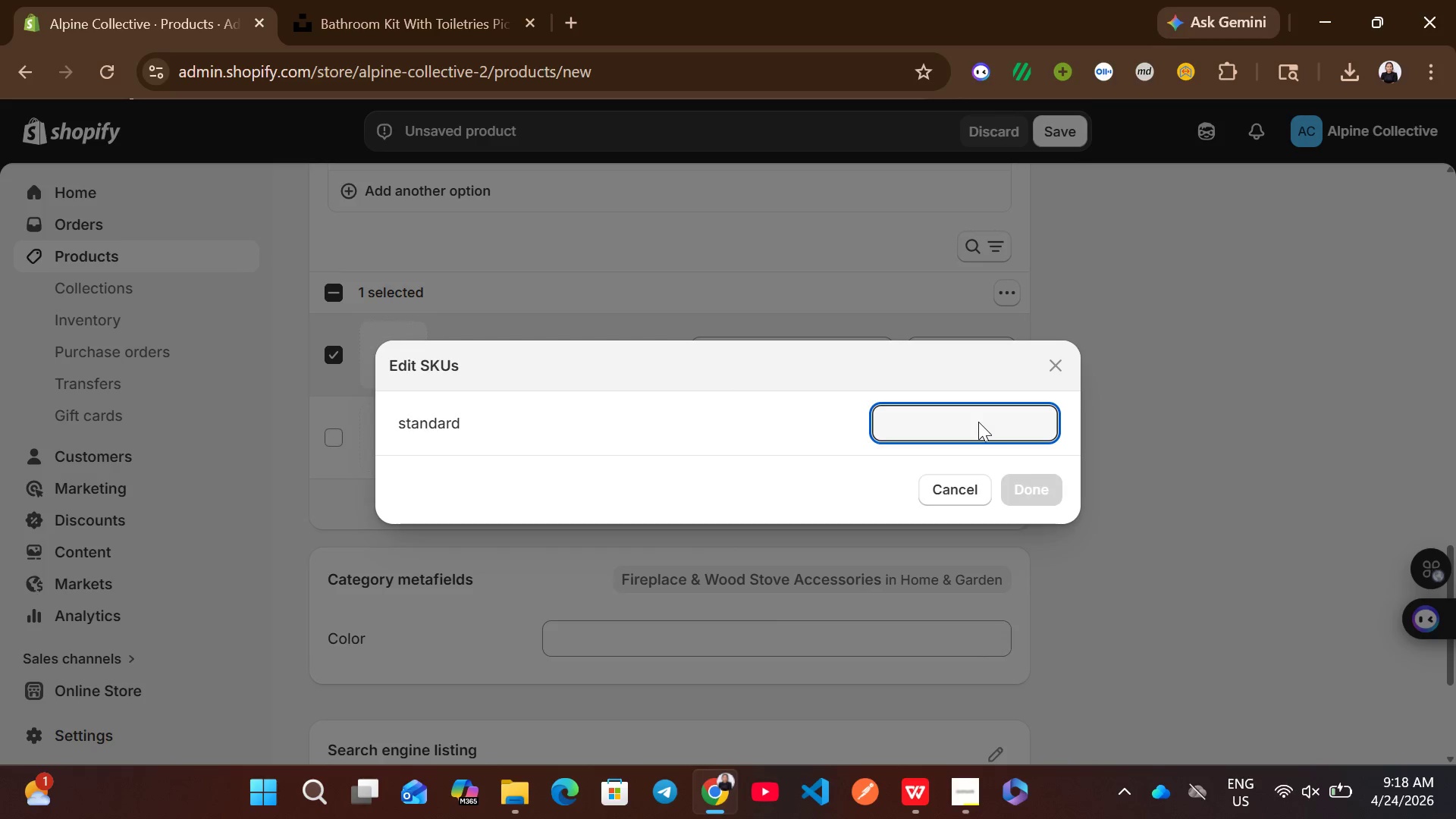 
hold_key(key=ShiftLeft, duration=0.64)
 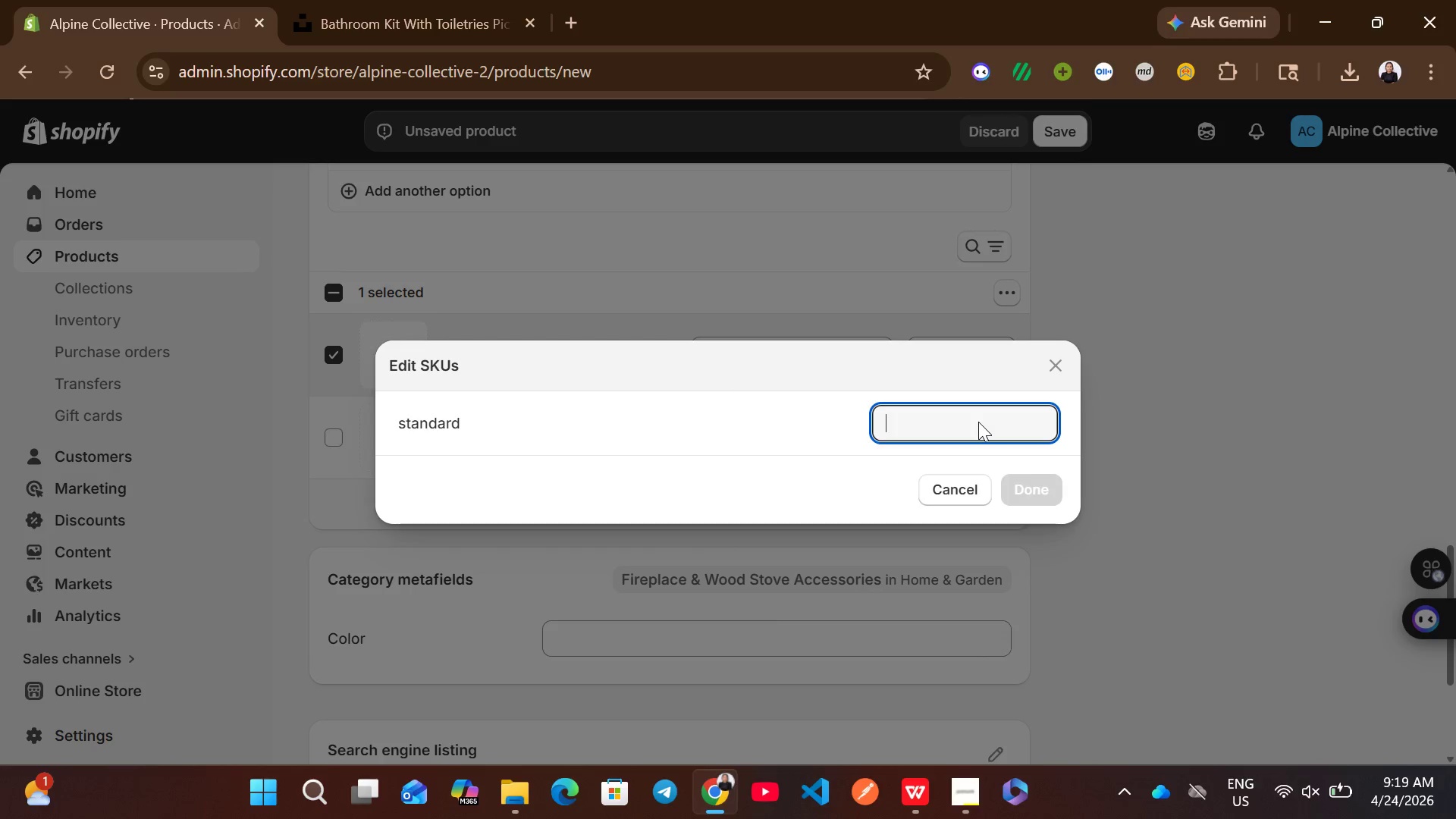 
type(FEK-STD)
 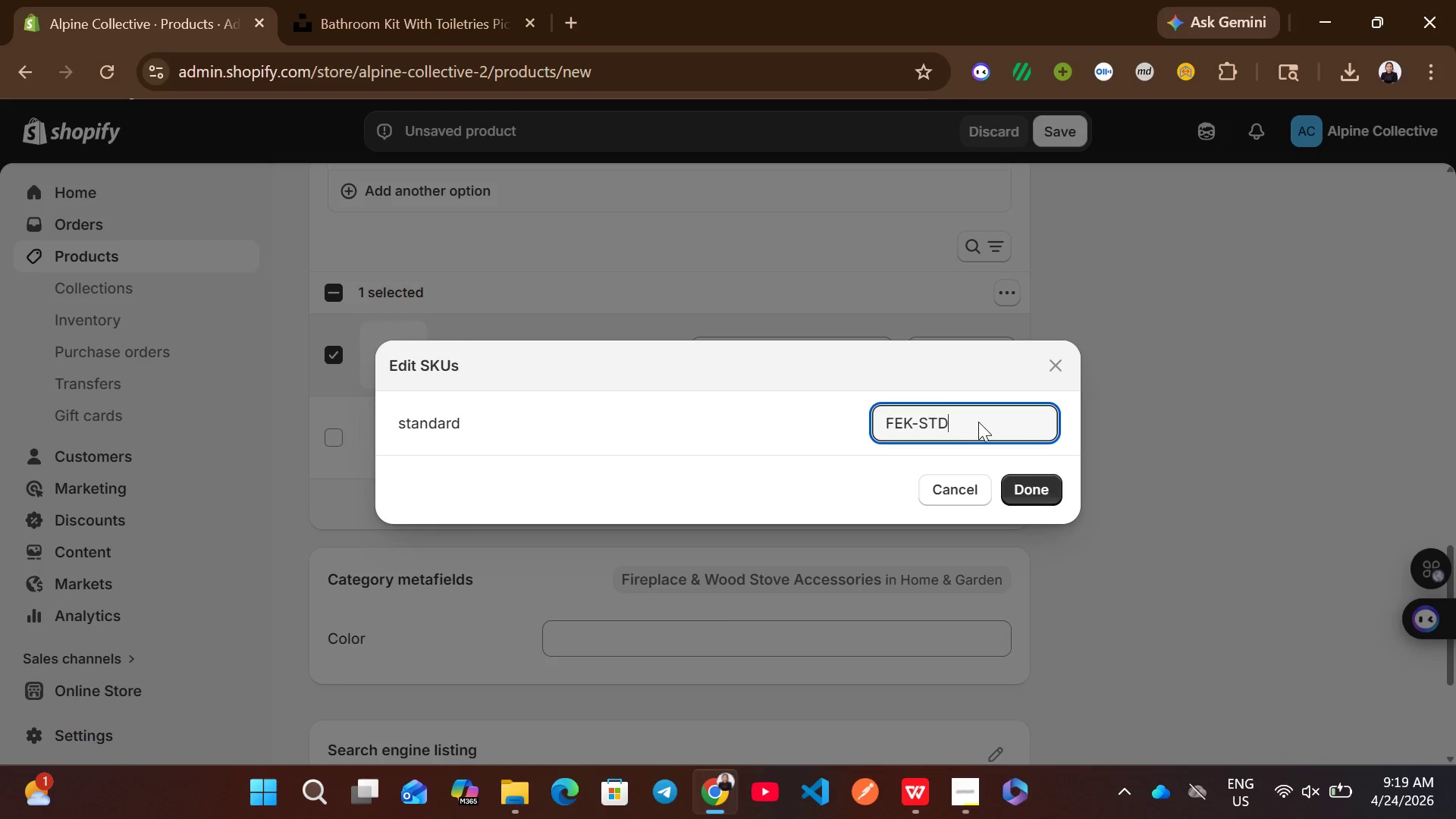 
left_click([1031, 484])
 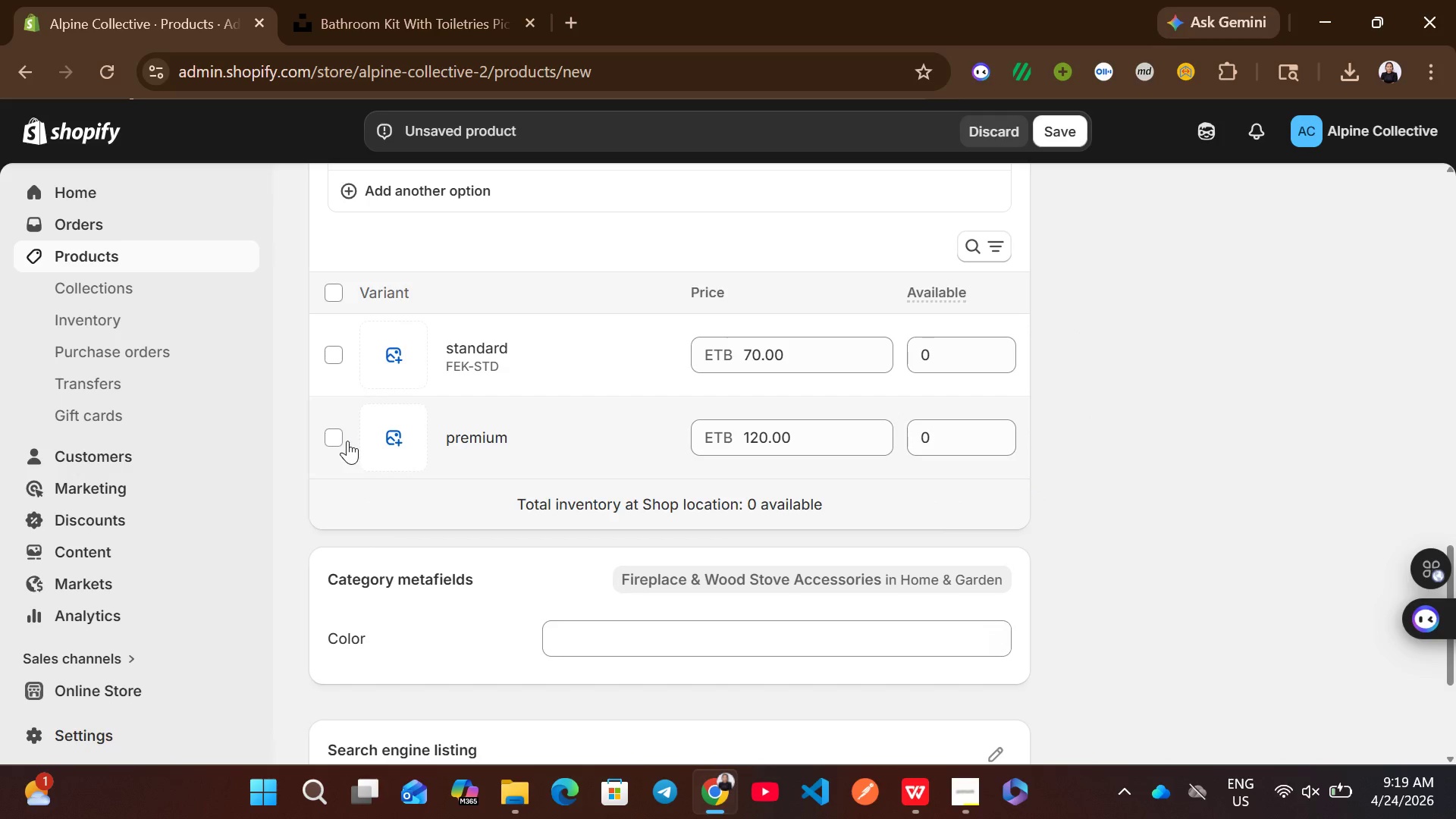 
left_click([337, 441])
 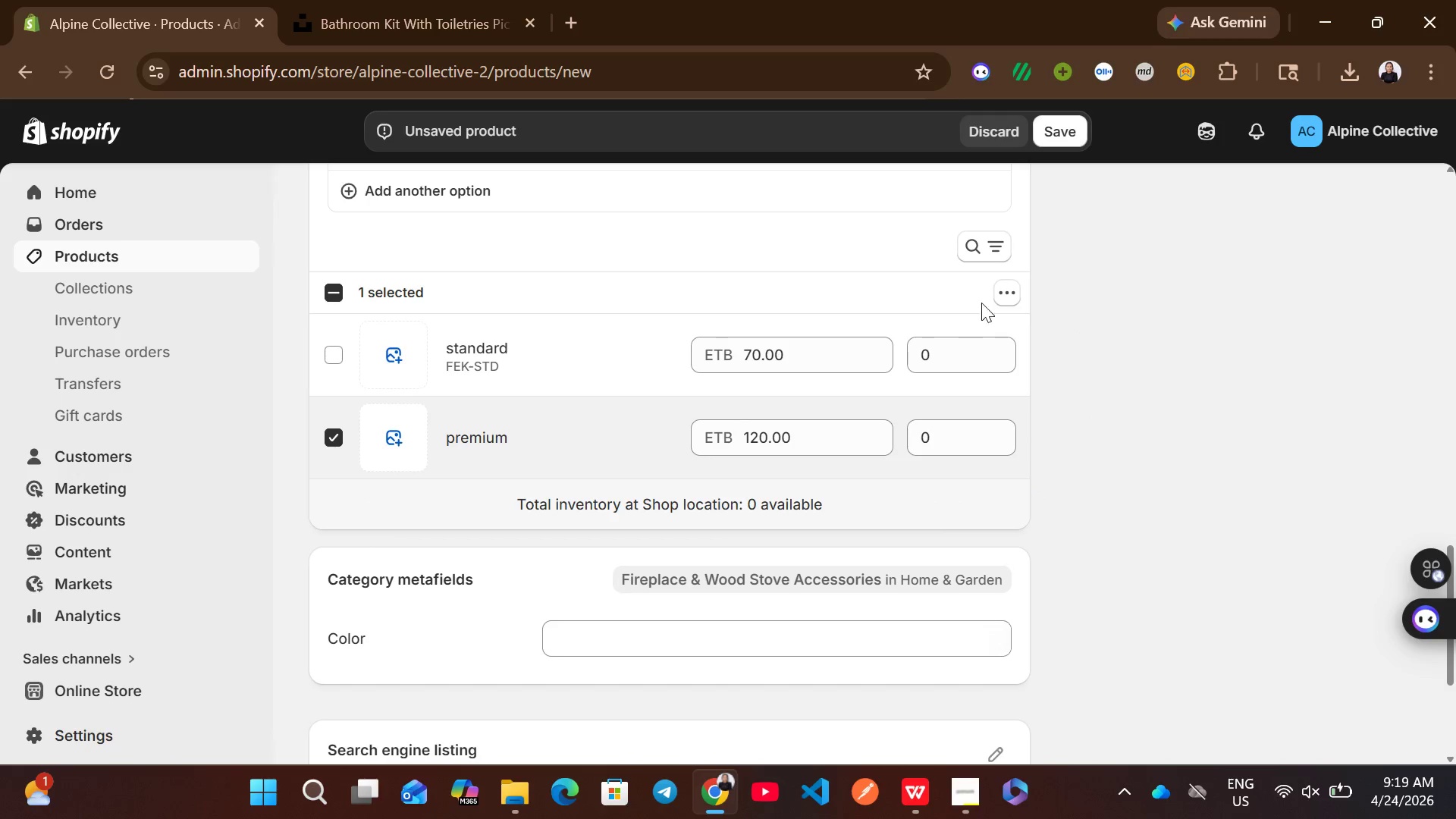 
left_click([1007, 290])
 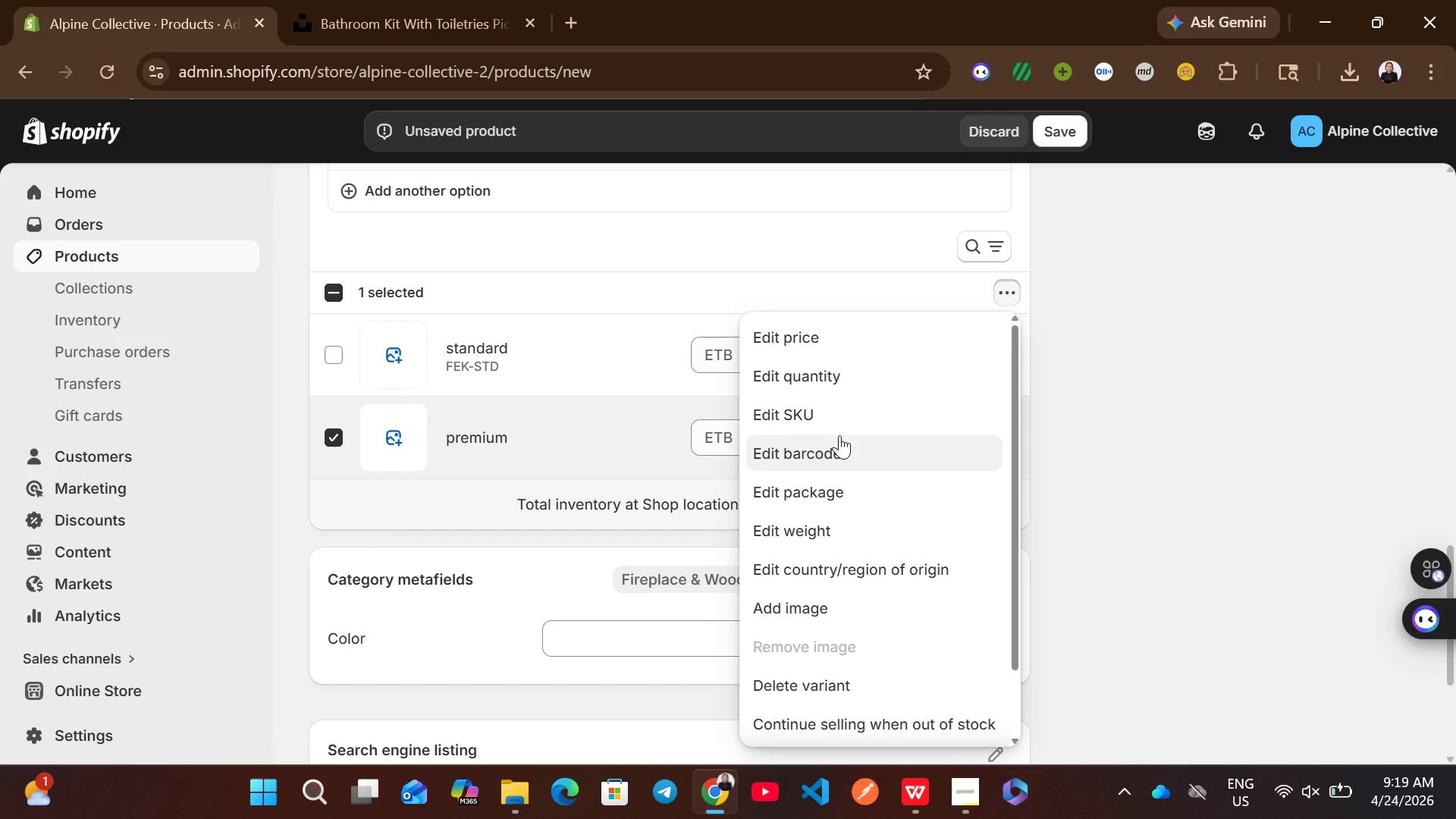 
left_click([792, 406])
 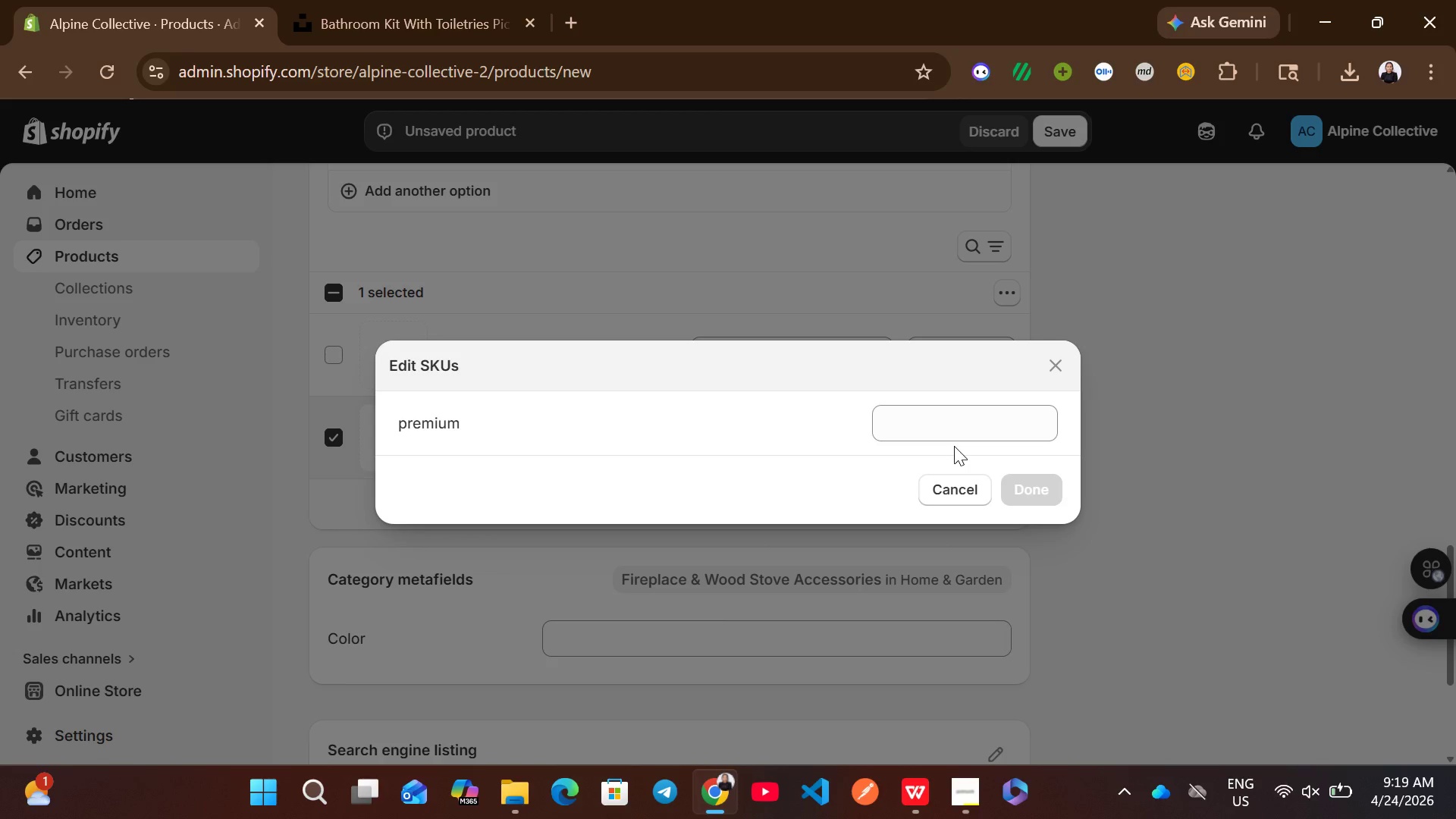 
left_click([924, 428])
 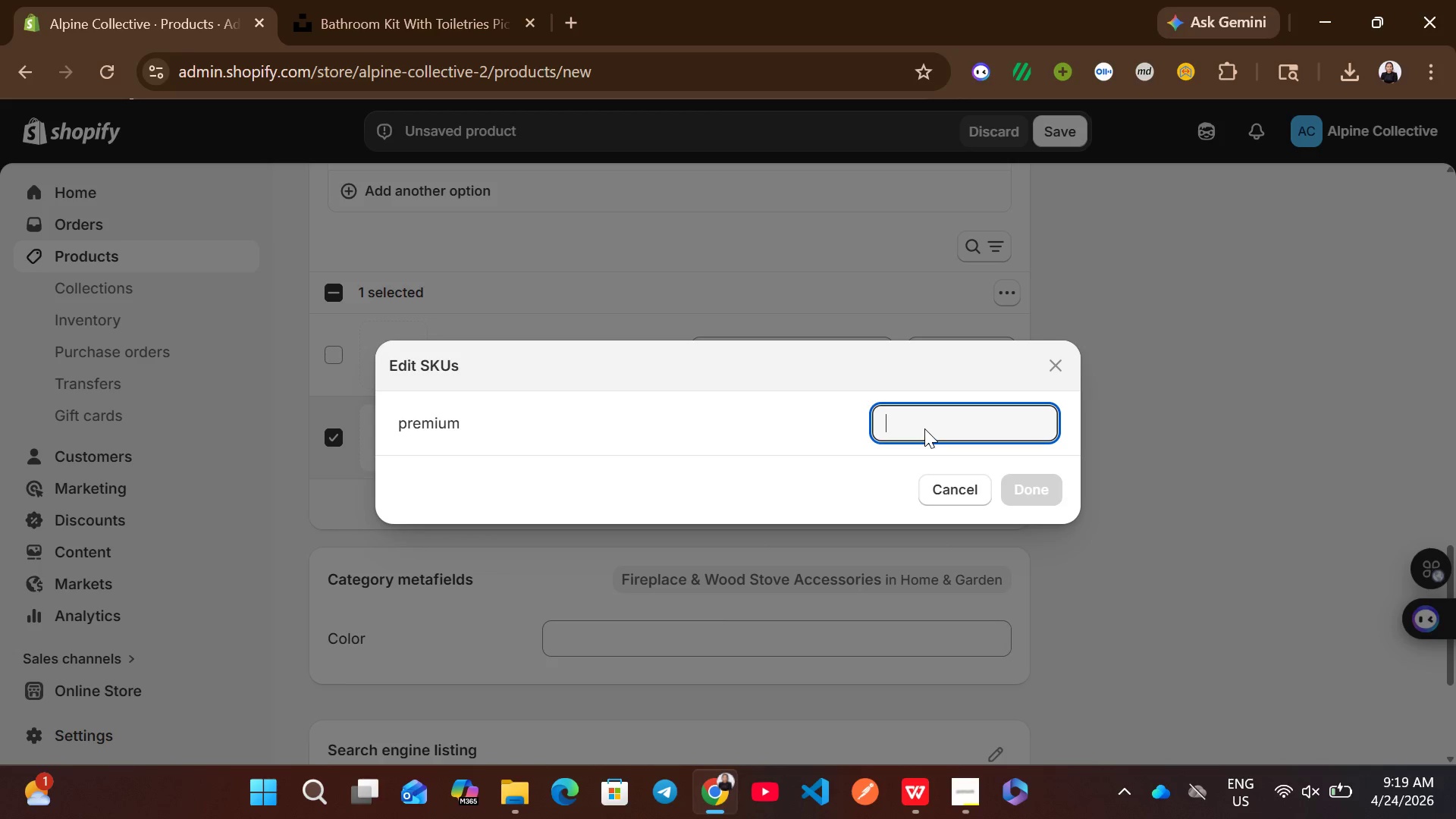 
type(FEK_PRM)
 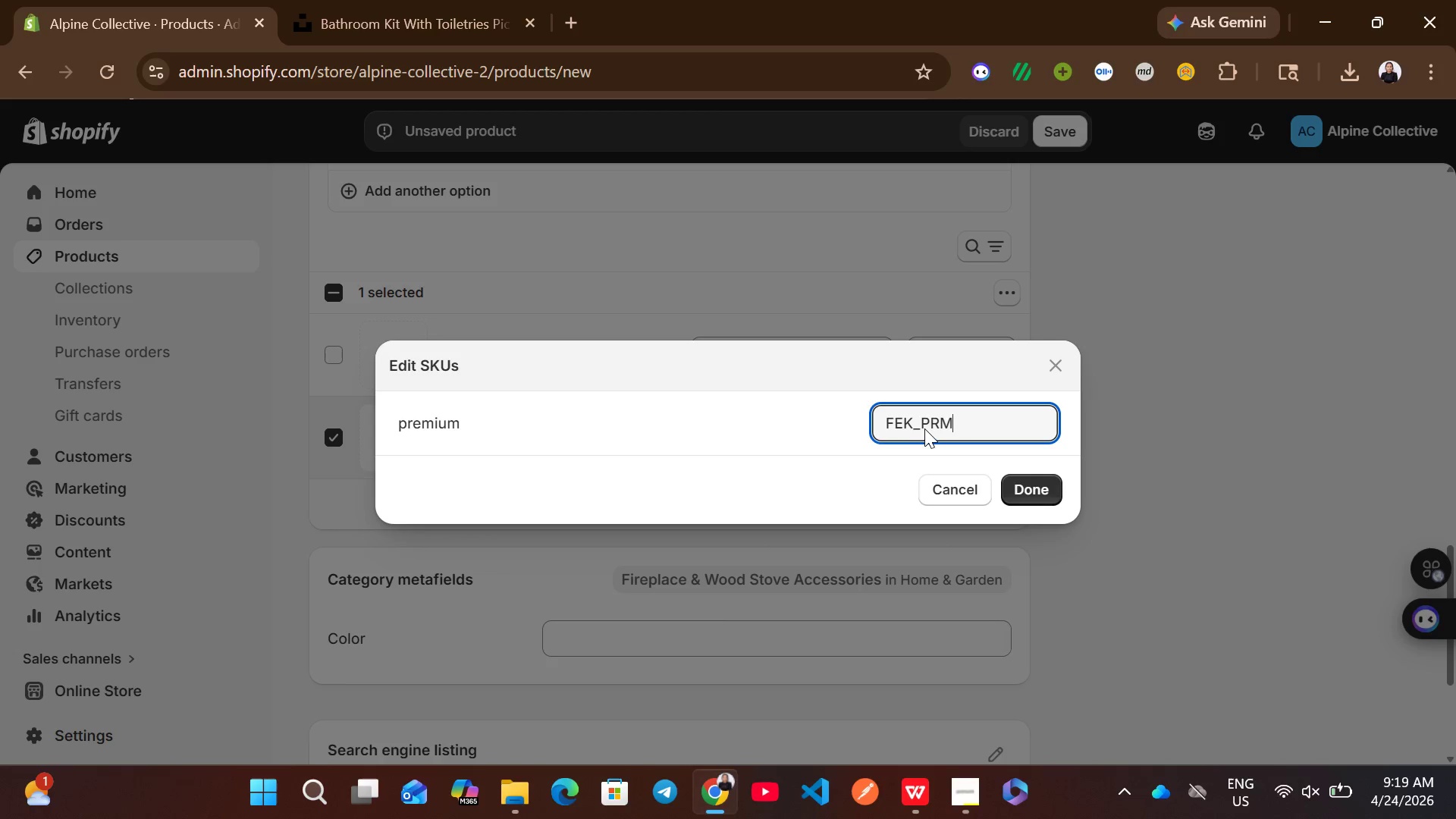 
left_click([927, 429])
 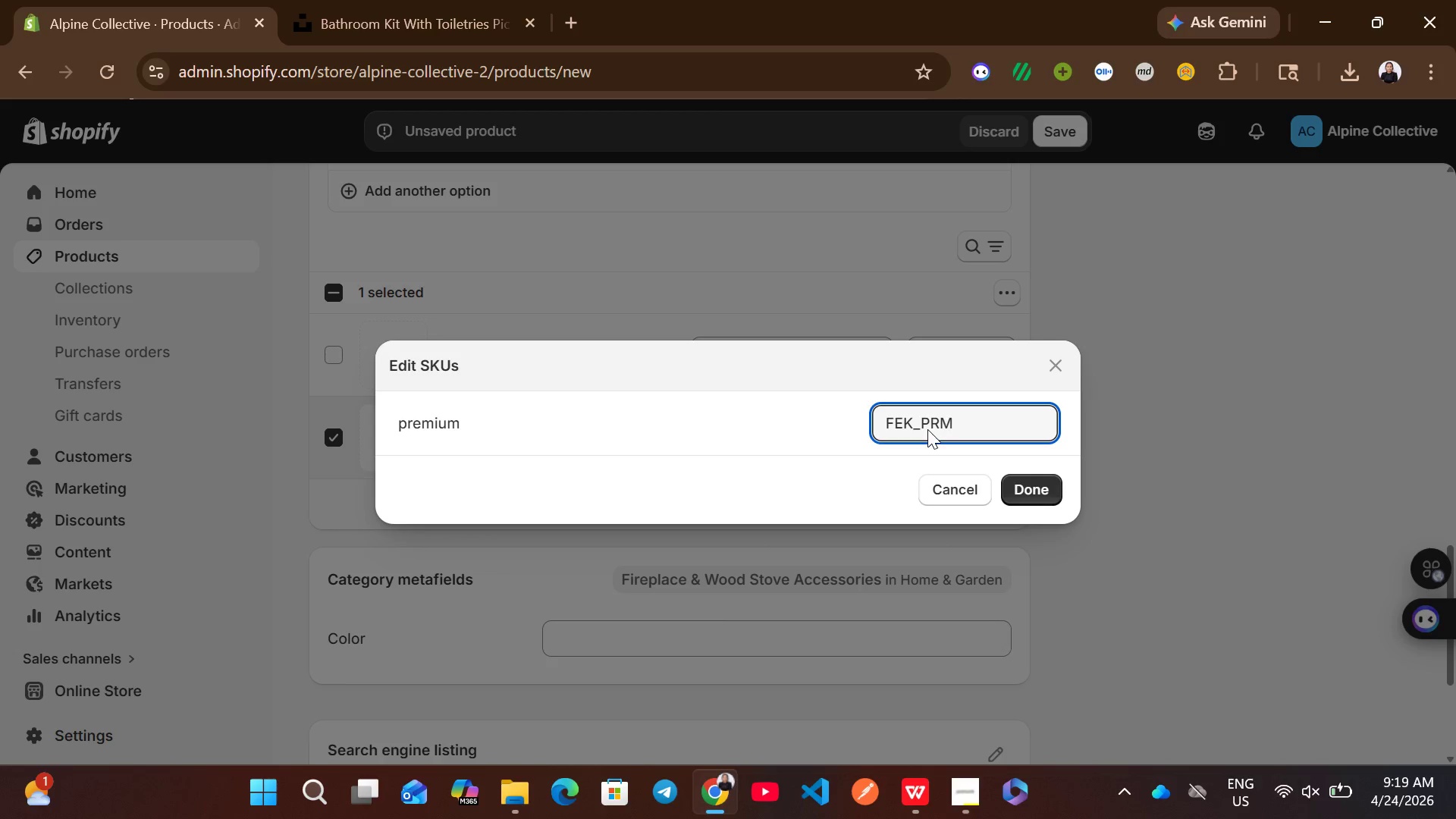 
key(ArrowLeft)
 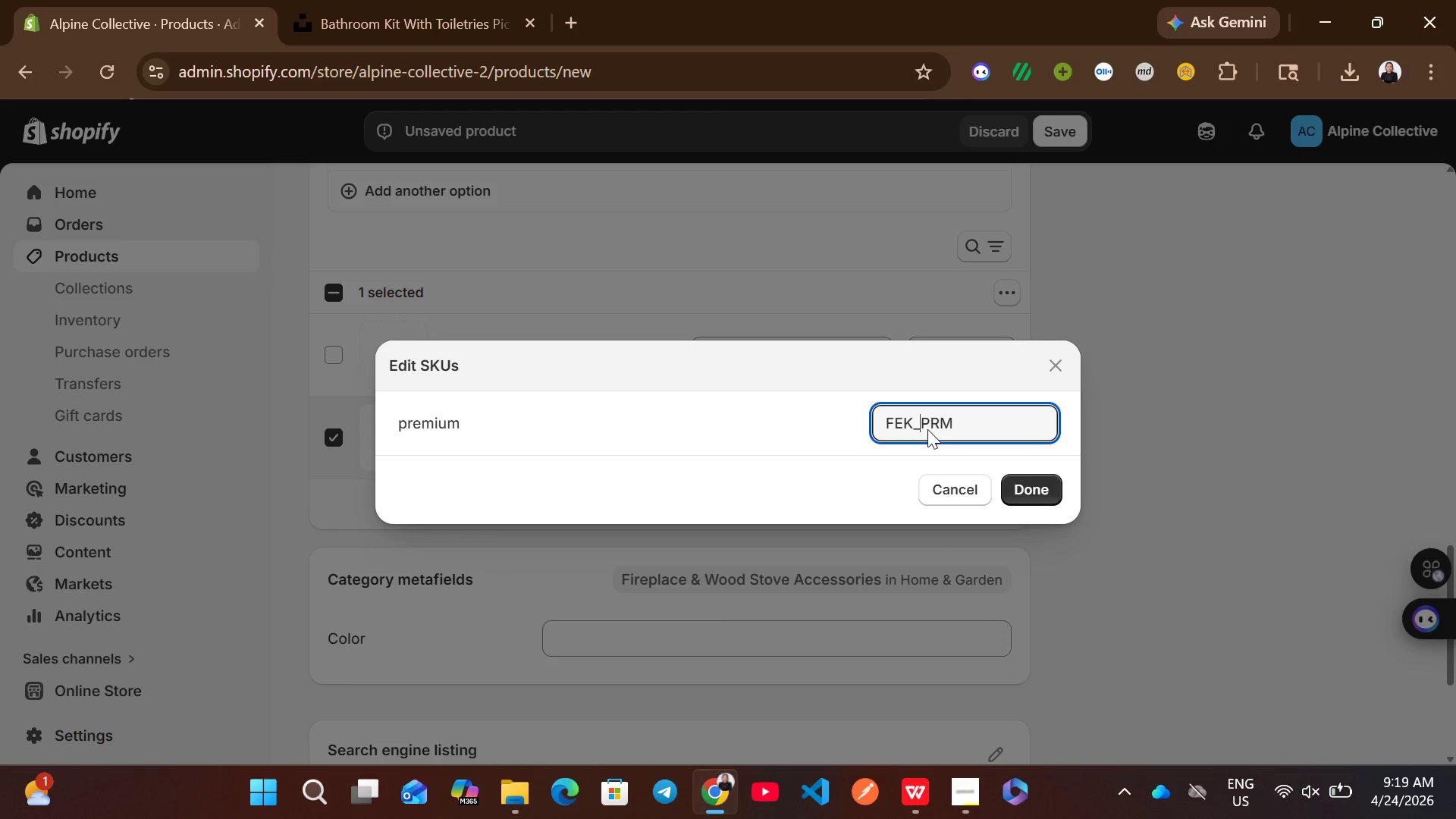 
key(Backspace)
 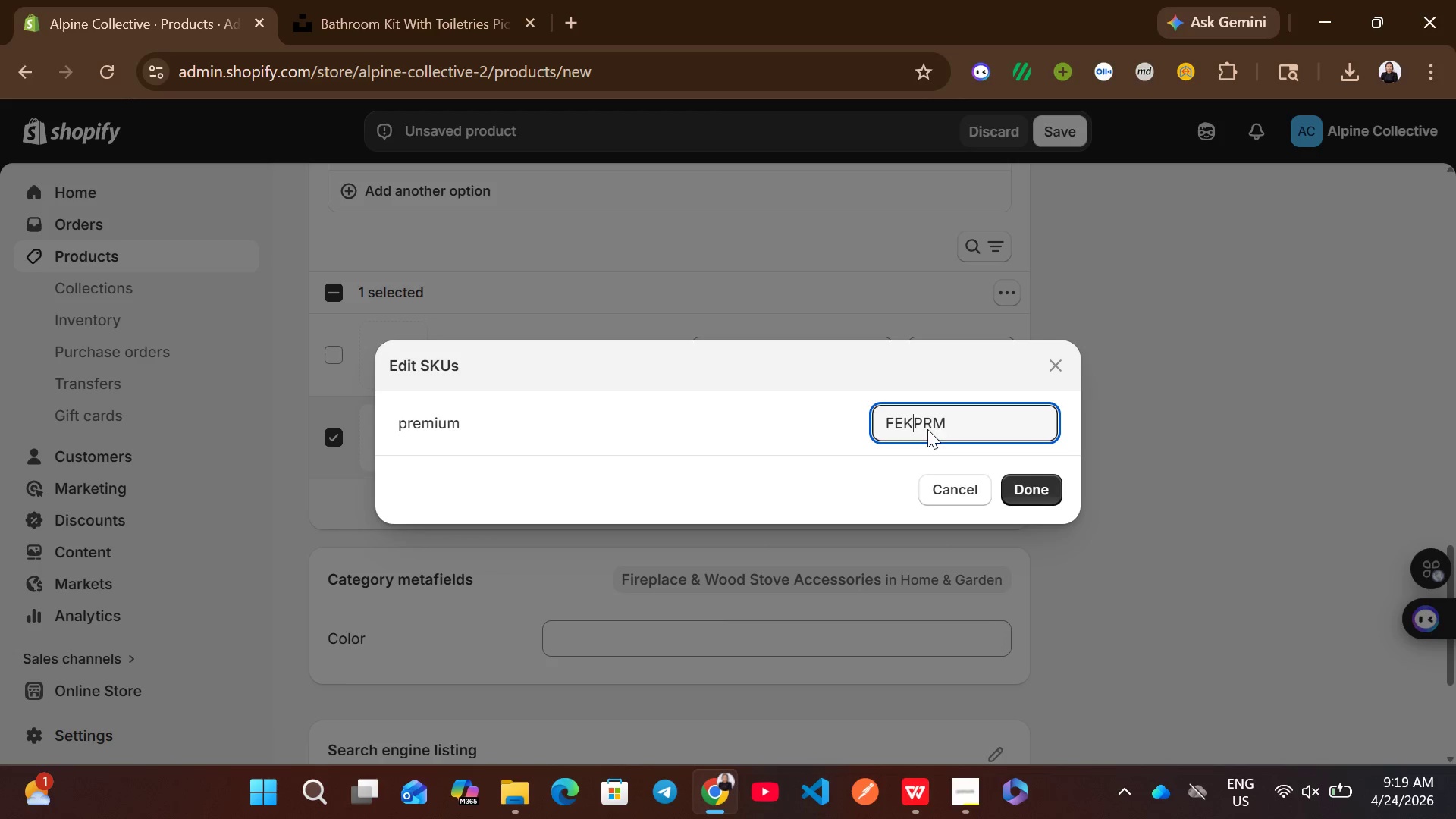 
key(Minus)
 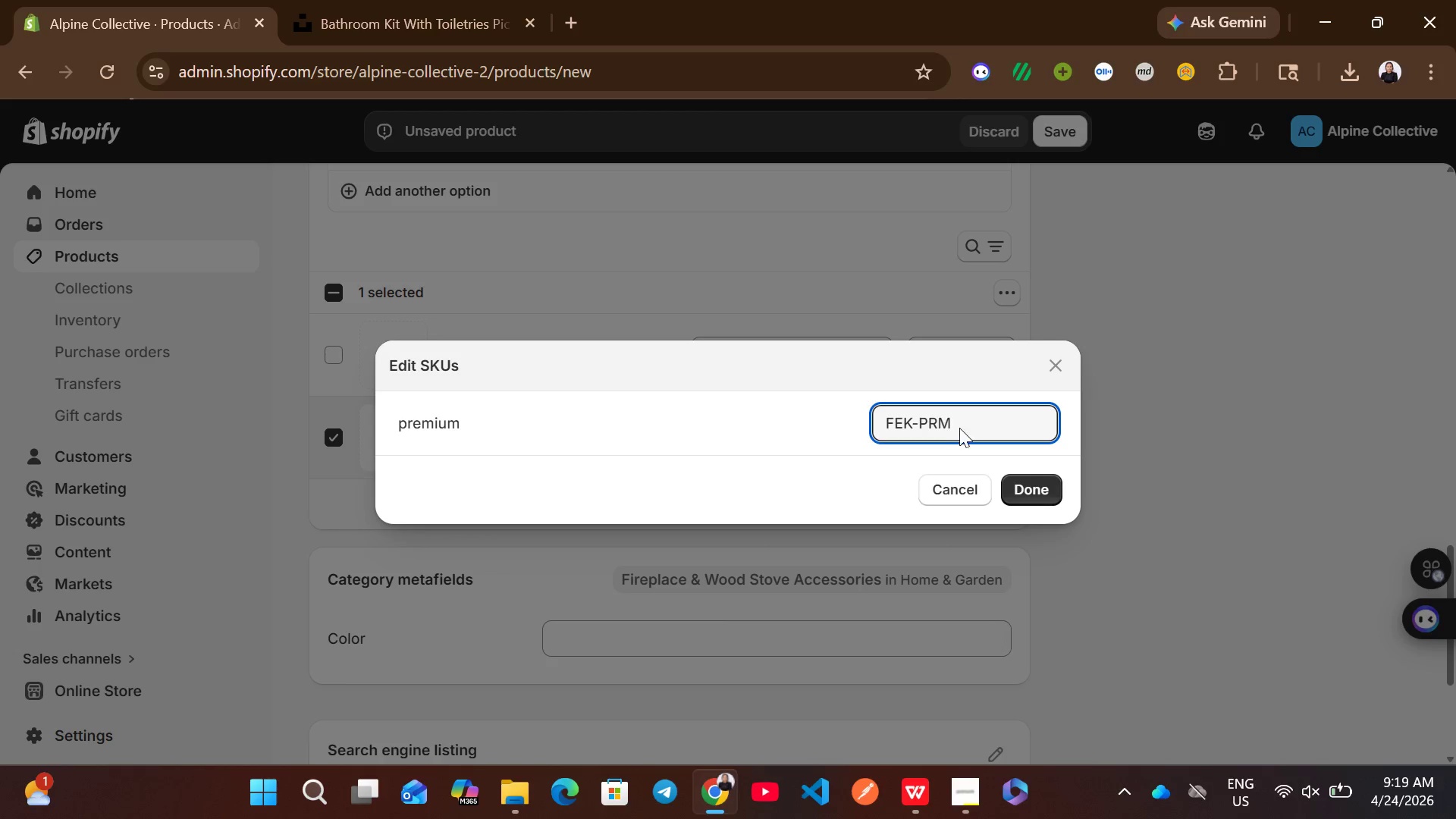 
left_click([963, 428])
 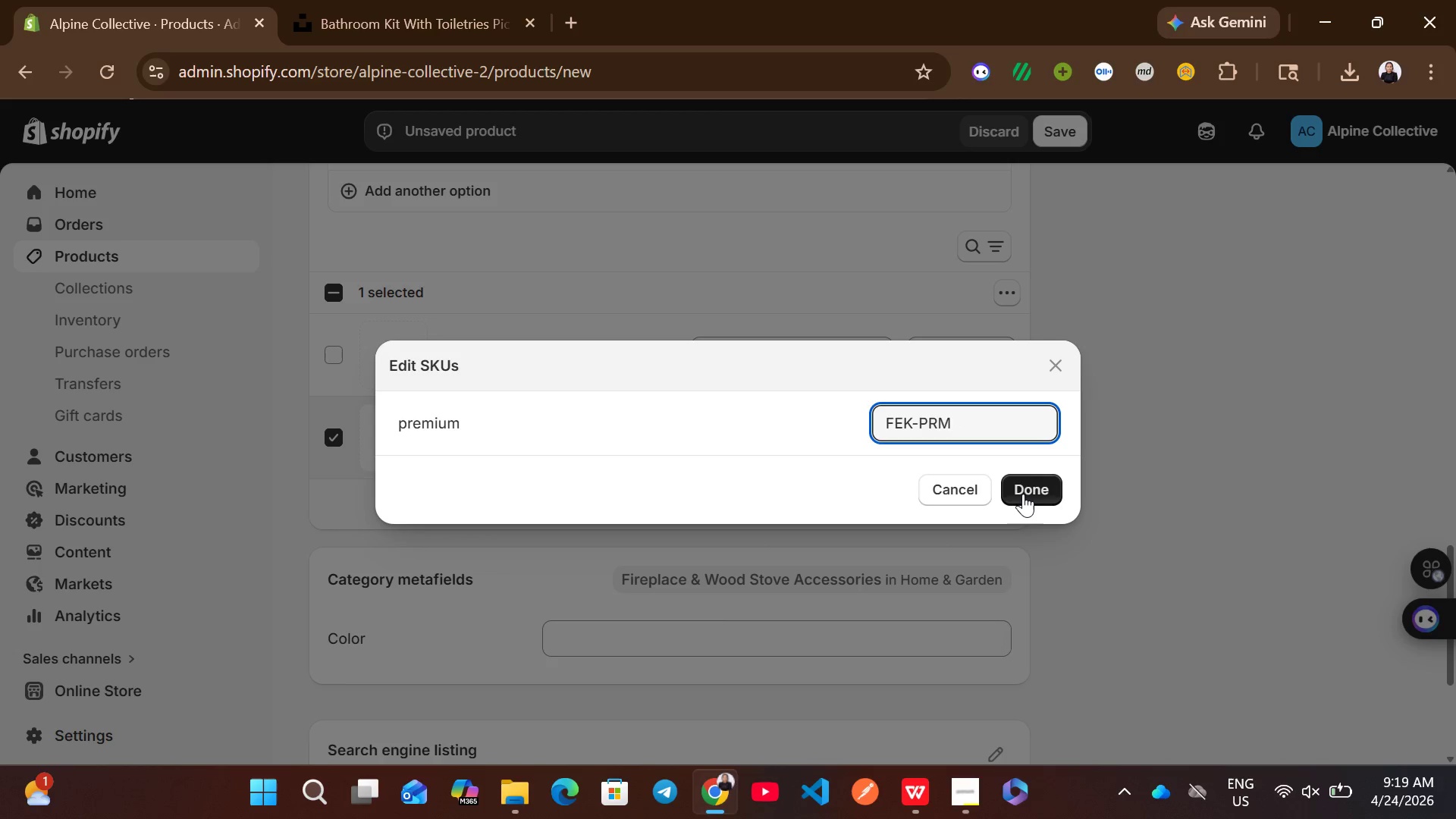 
left_click([1023, 494])
 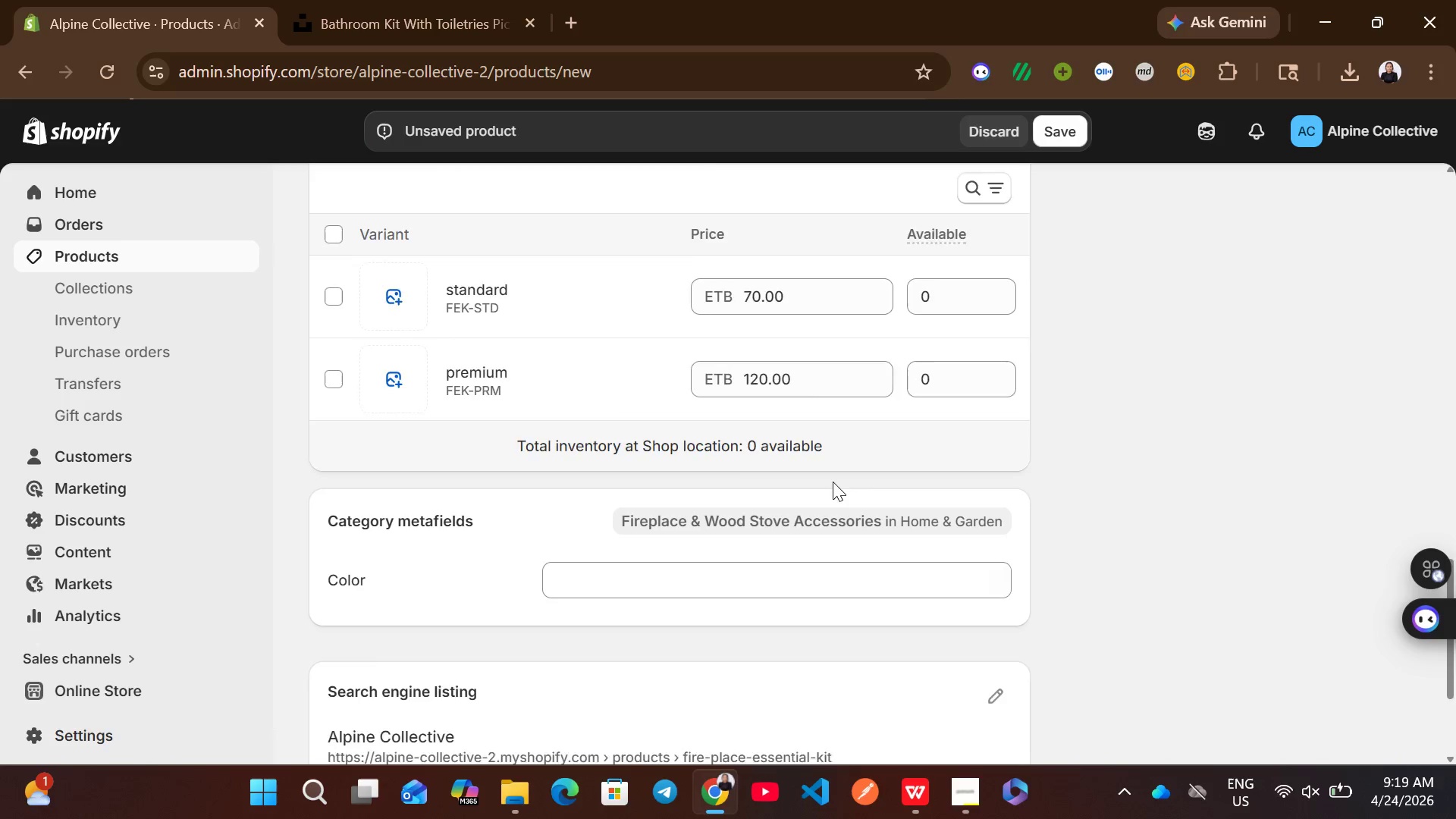 
wait(6.72)
 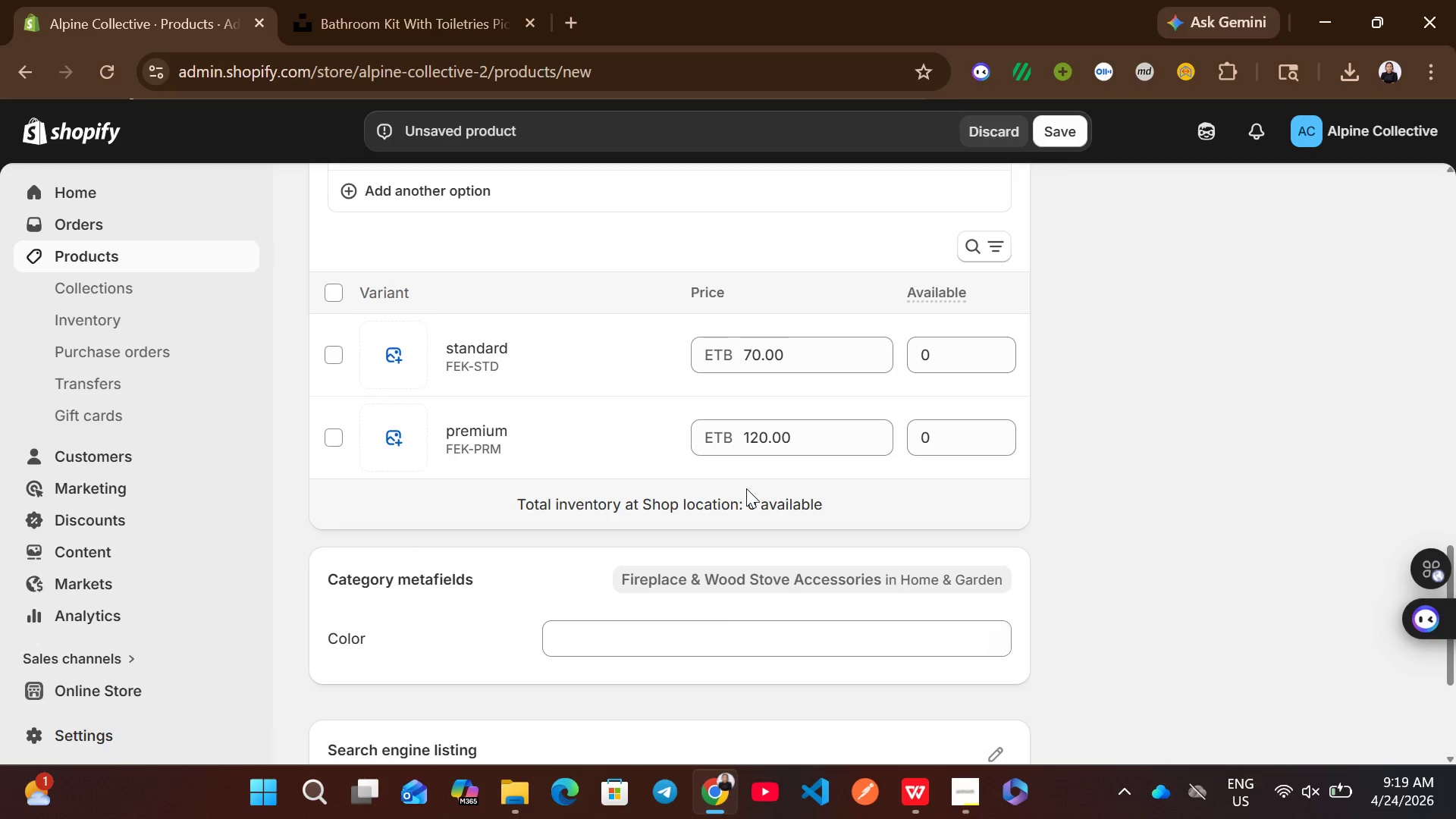 
left_click([992, 469])
 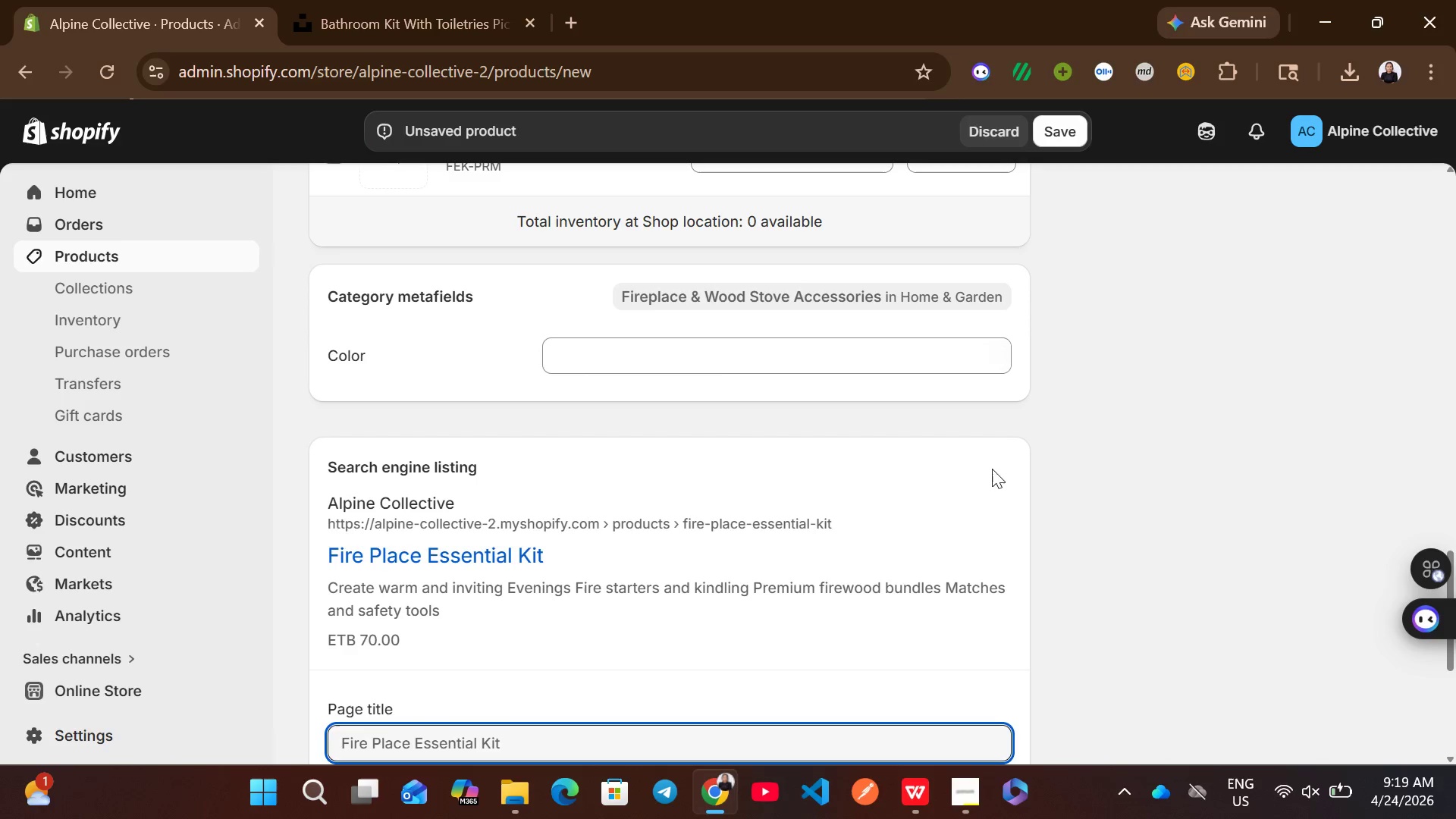 
wait(15.27)
 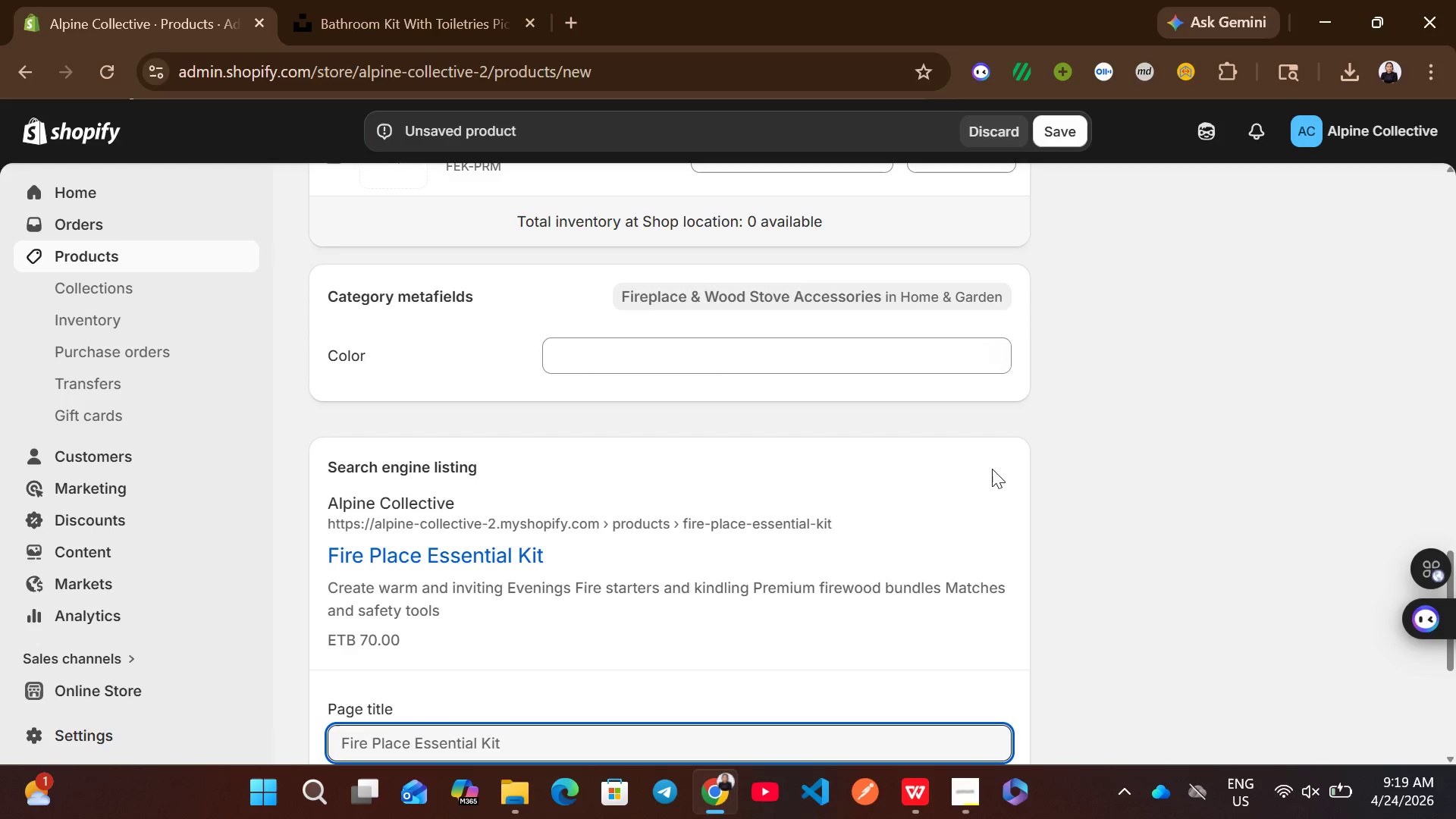 
left_click([536, 356])
 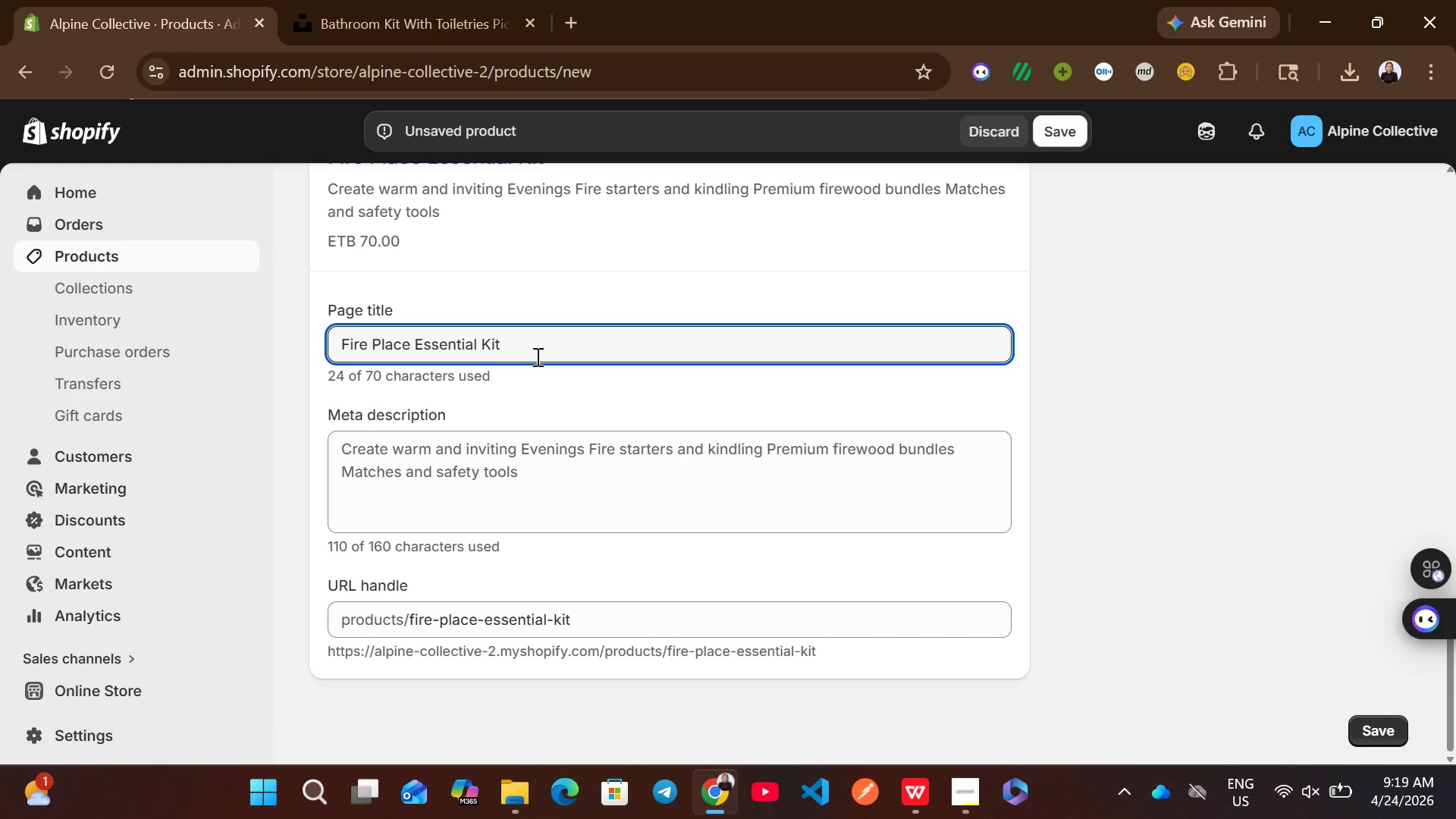 
key(Control+A)
 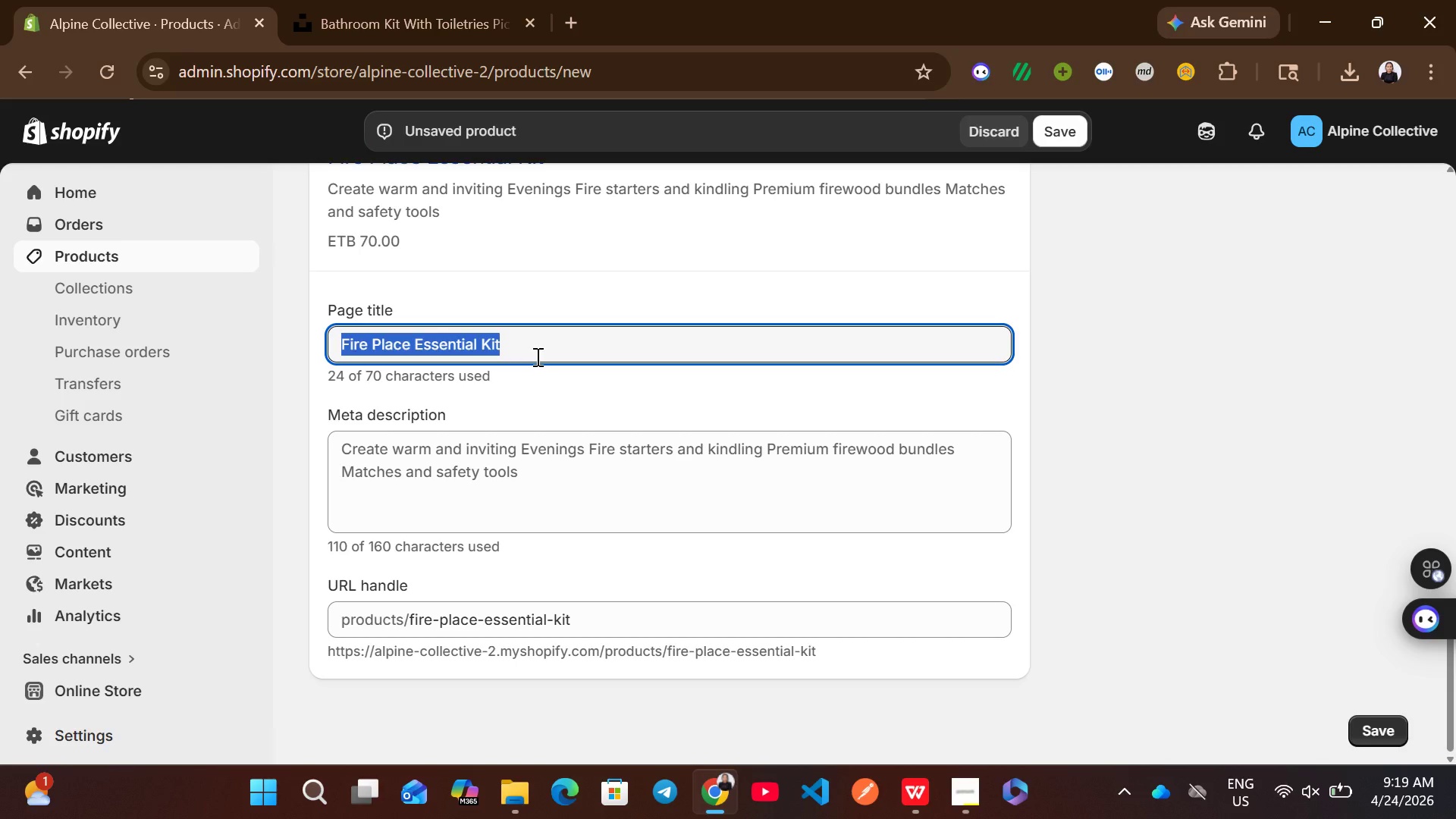 
type(Fire )
key(Backspace)
type(place )
 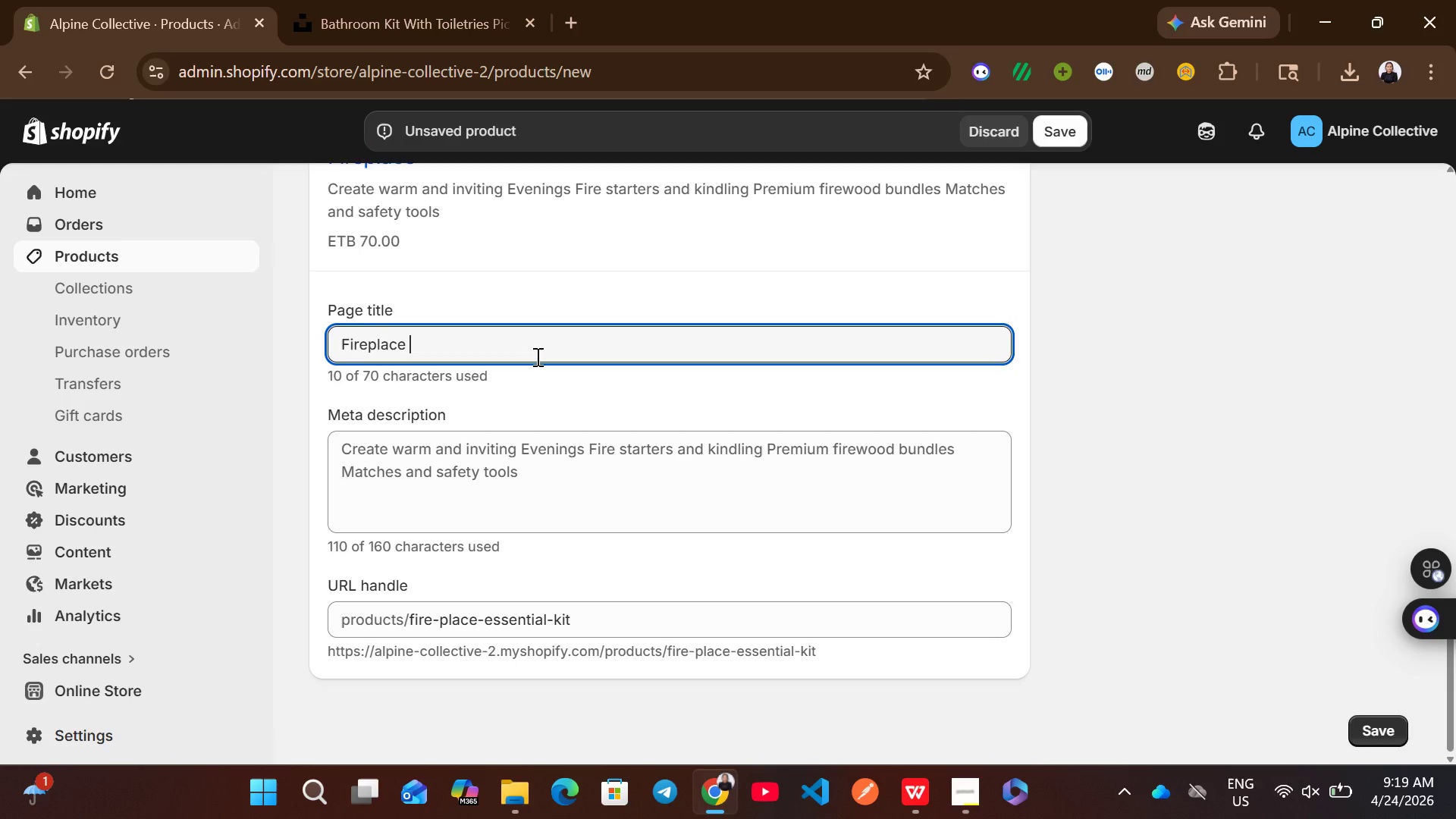 
wait(6.06)
 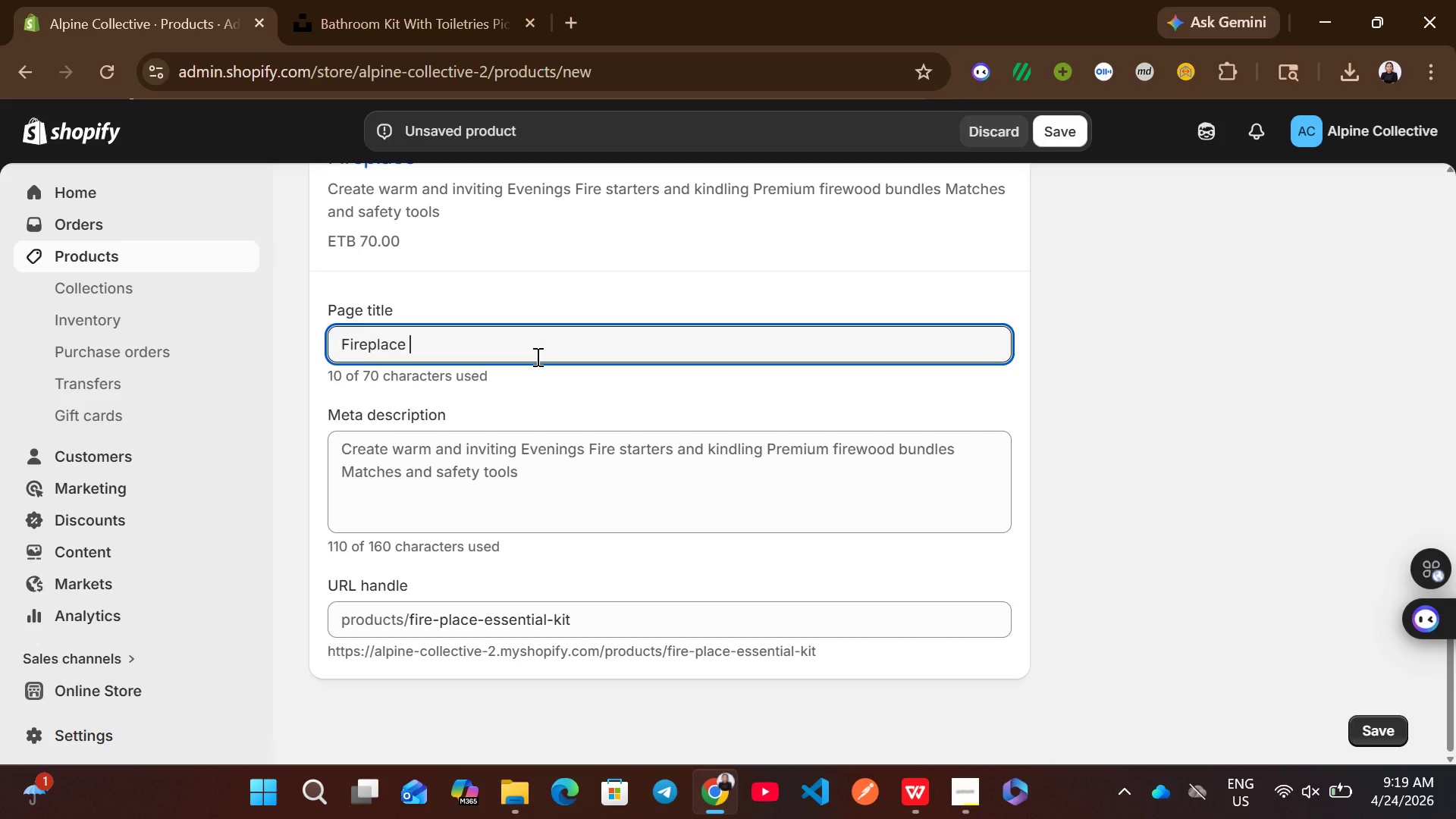 
type(kit for )
 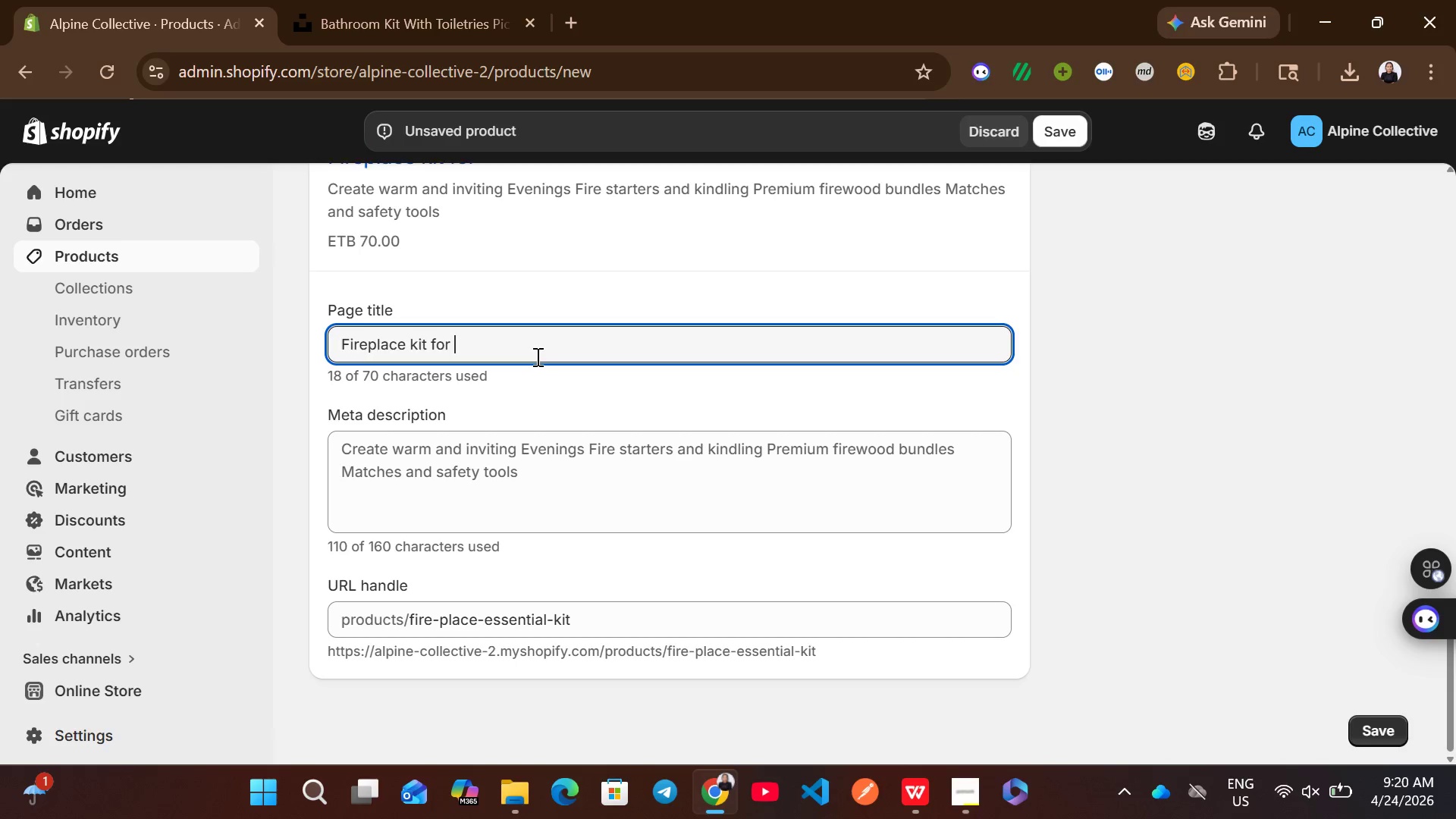 
wait(6.2)
 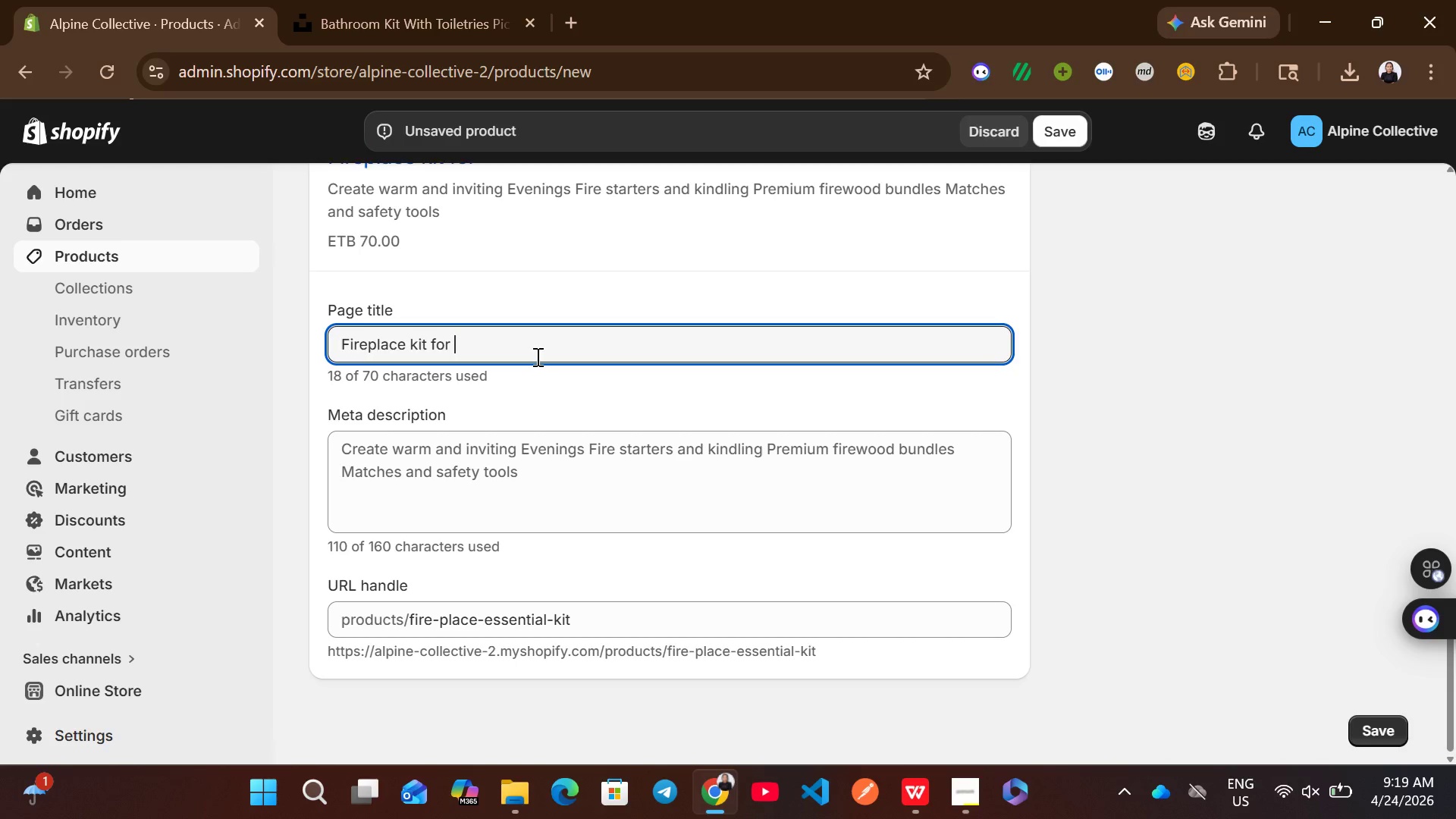 
type(Ski Cl)
key(Backspace)
type(halates)
 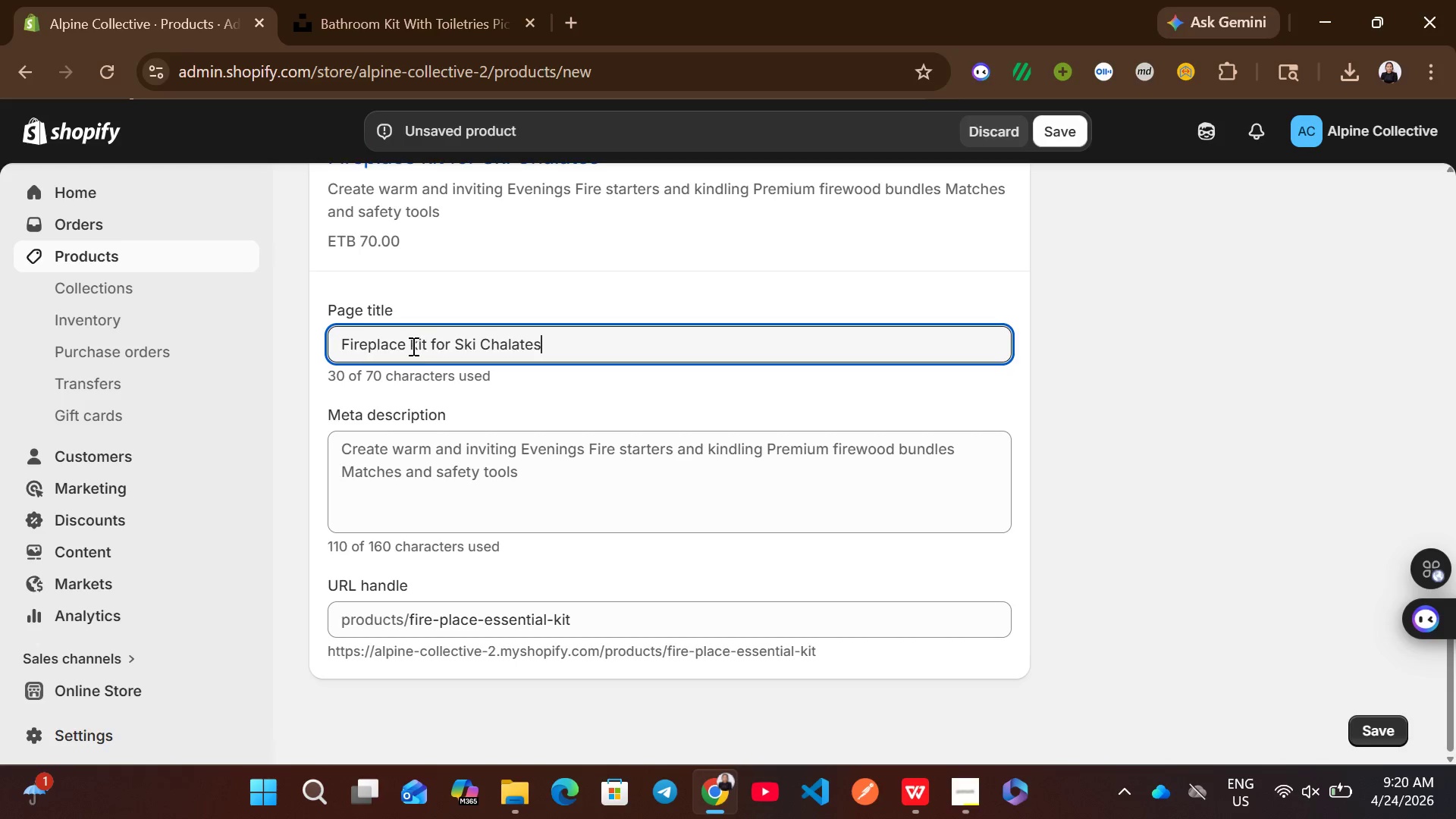 
left_click([411, 346])
 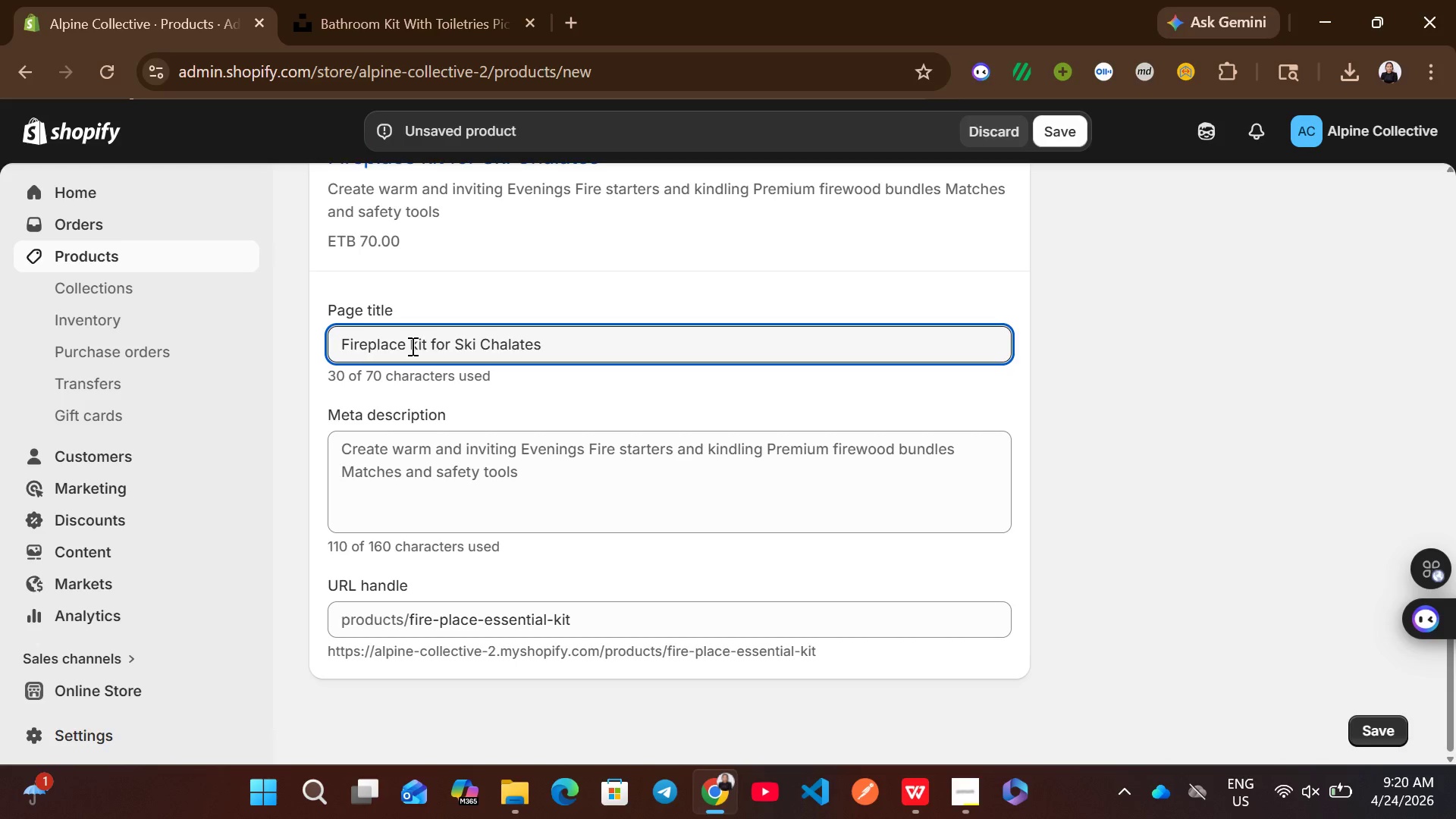 
key(ArrowRight)
 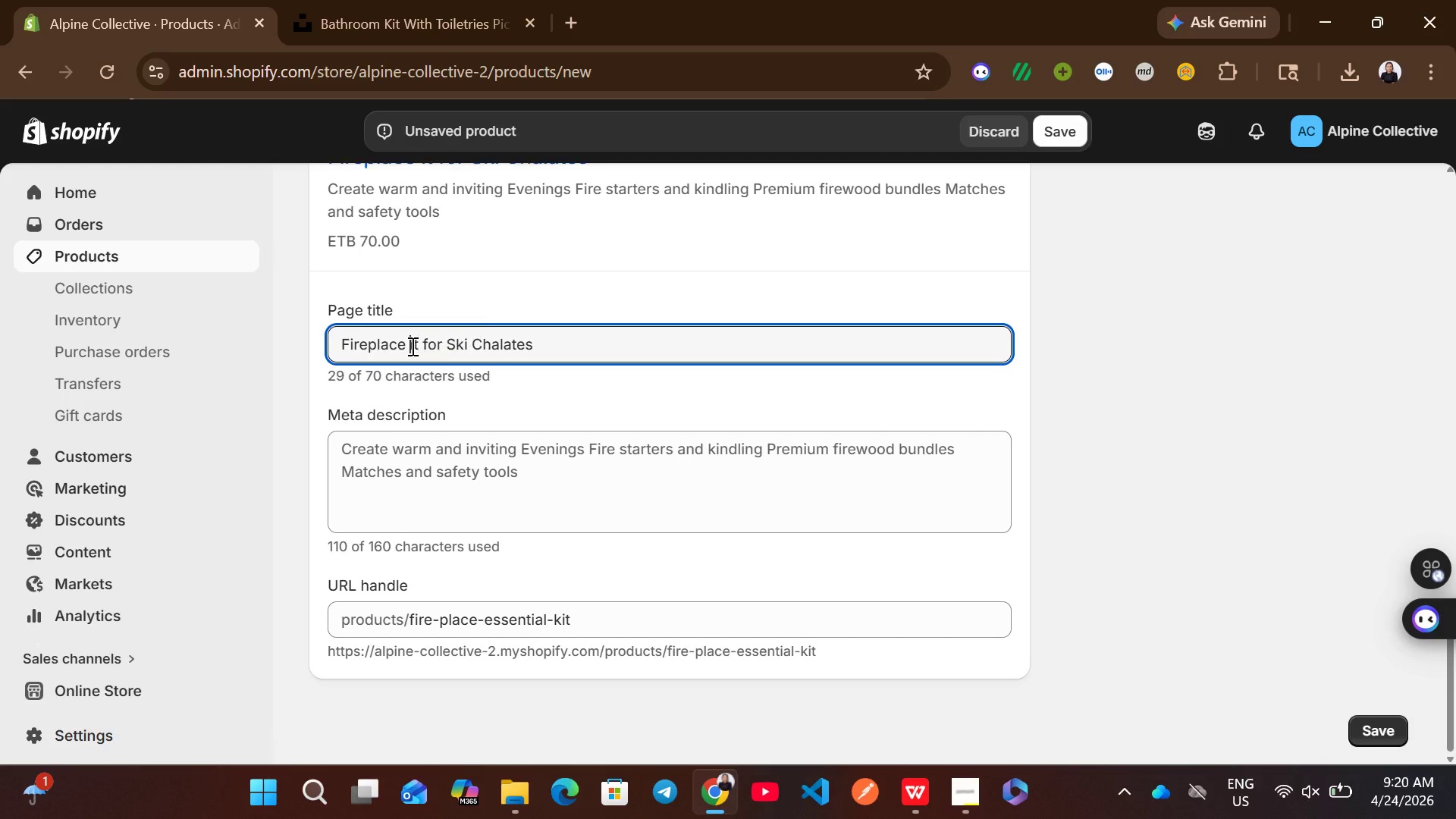 
key(Backspace)
 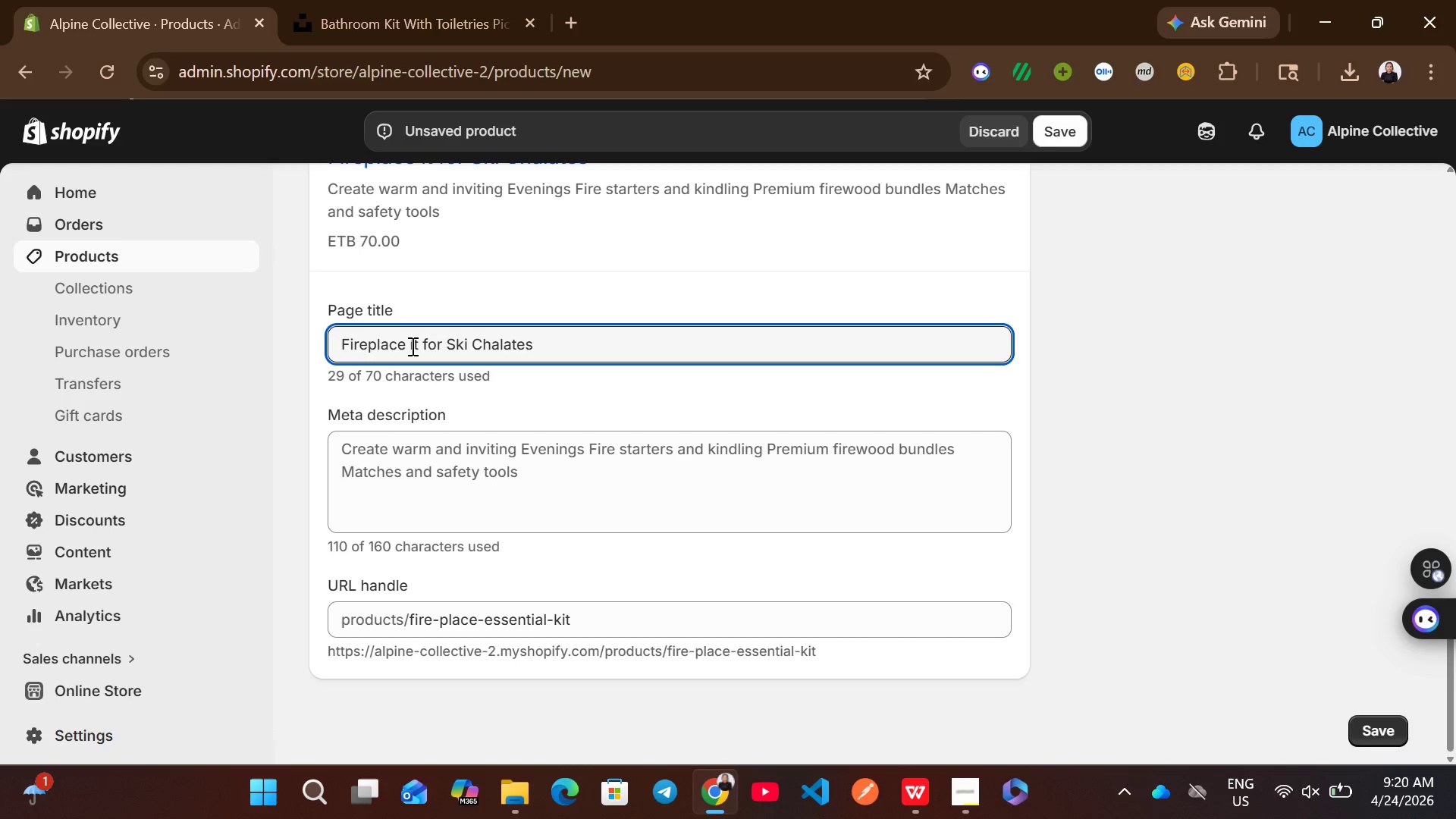 
key(Shift+K)
 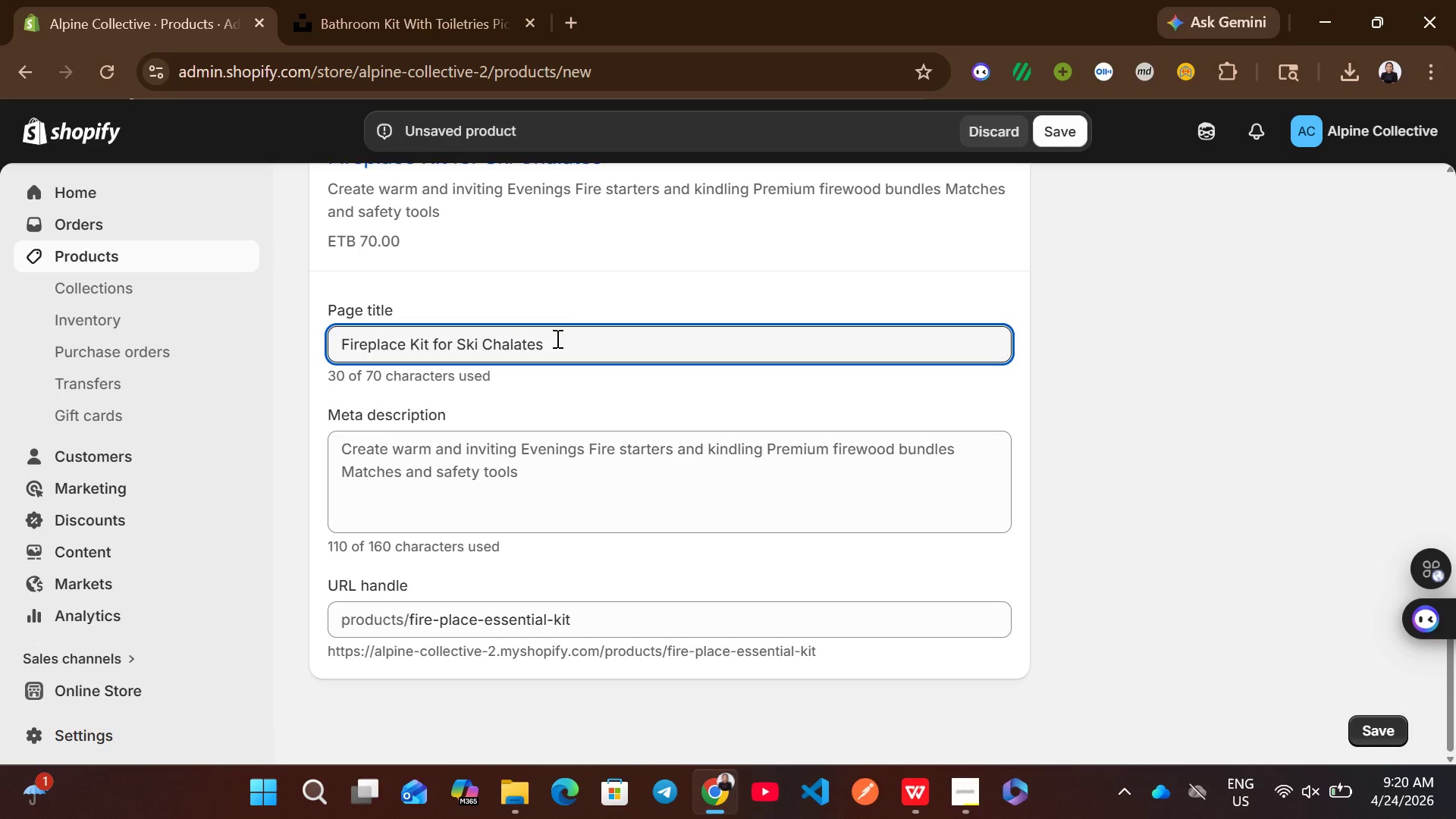 
left_click([570, 336])
 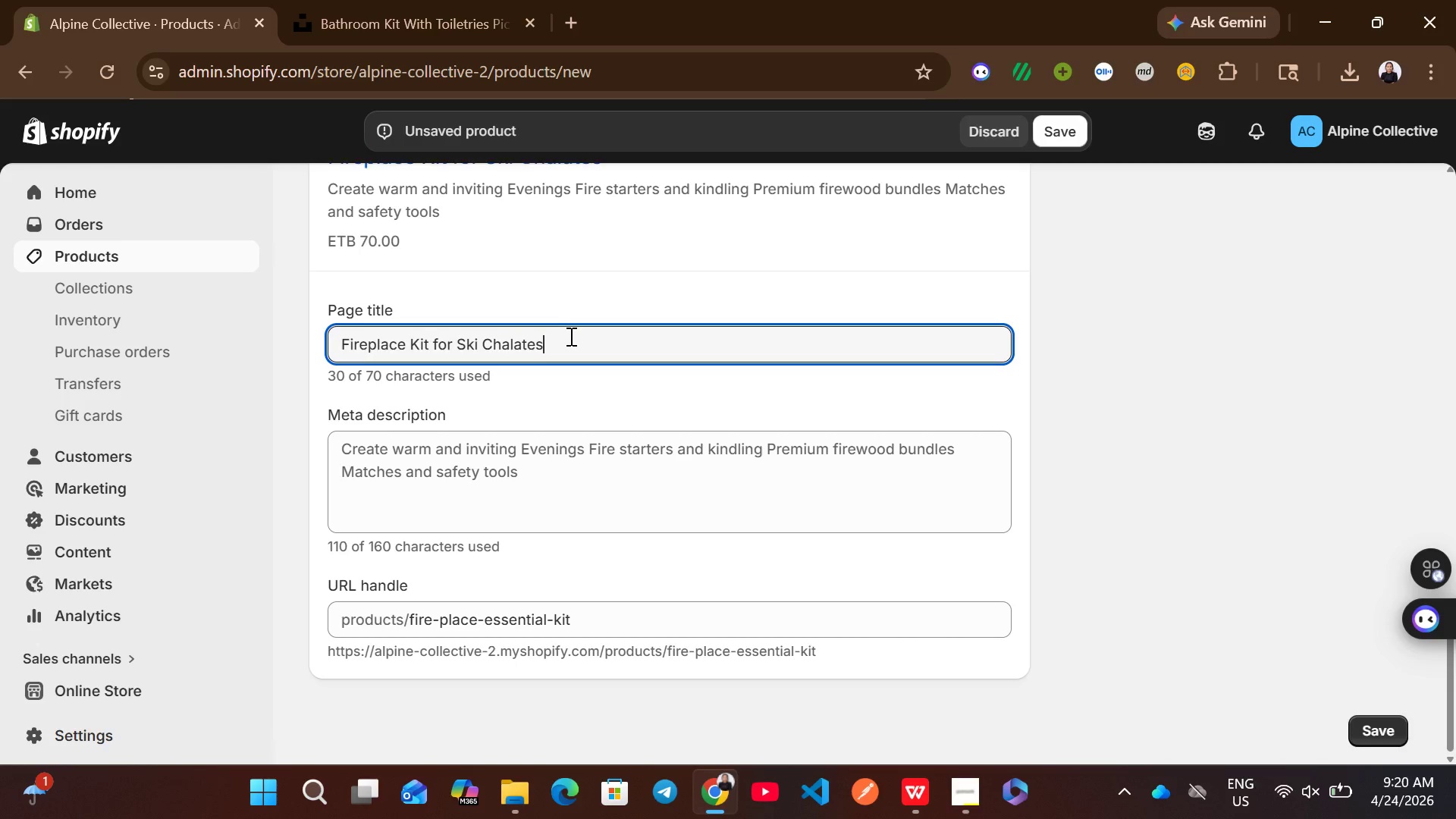 
type( | Alpine )
 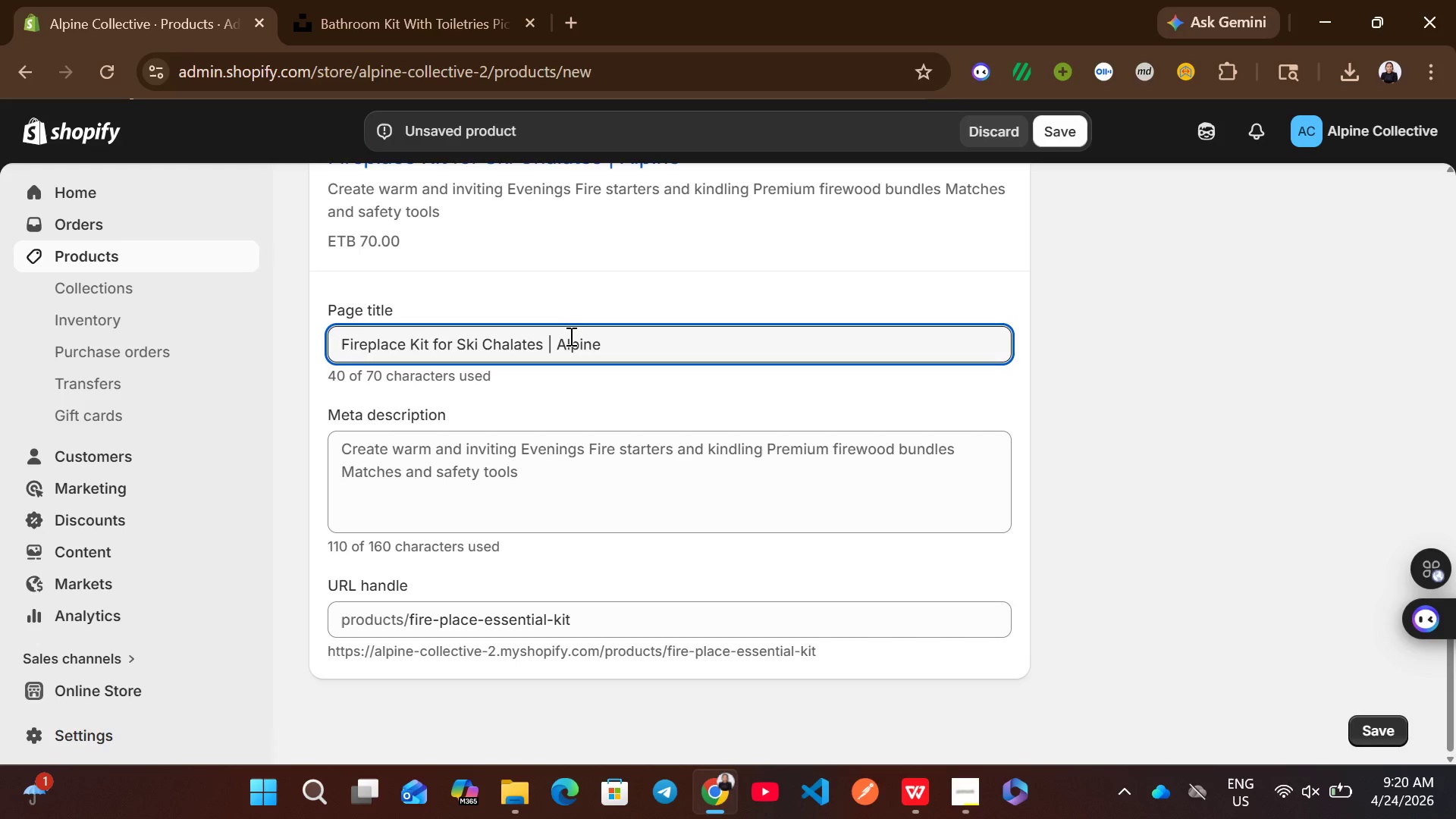 
type(Collective)
 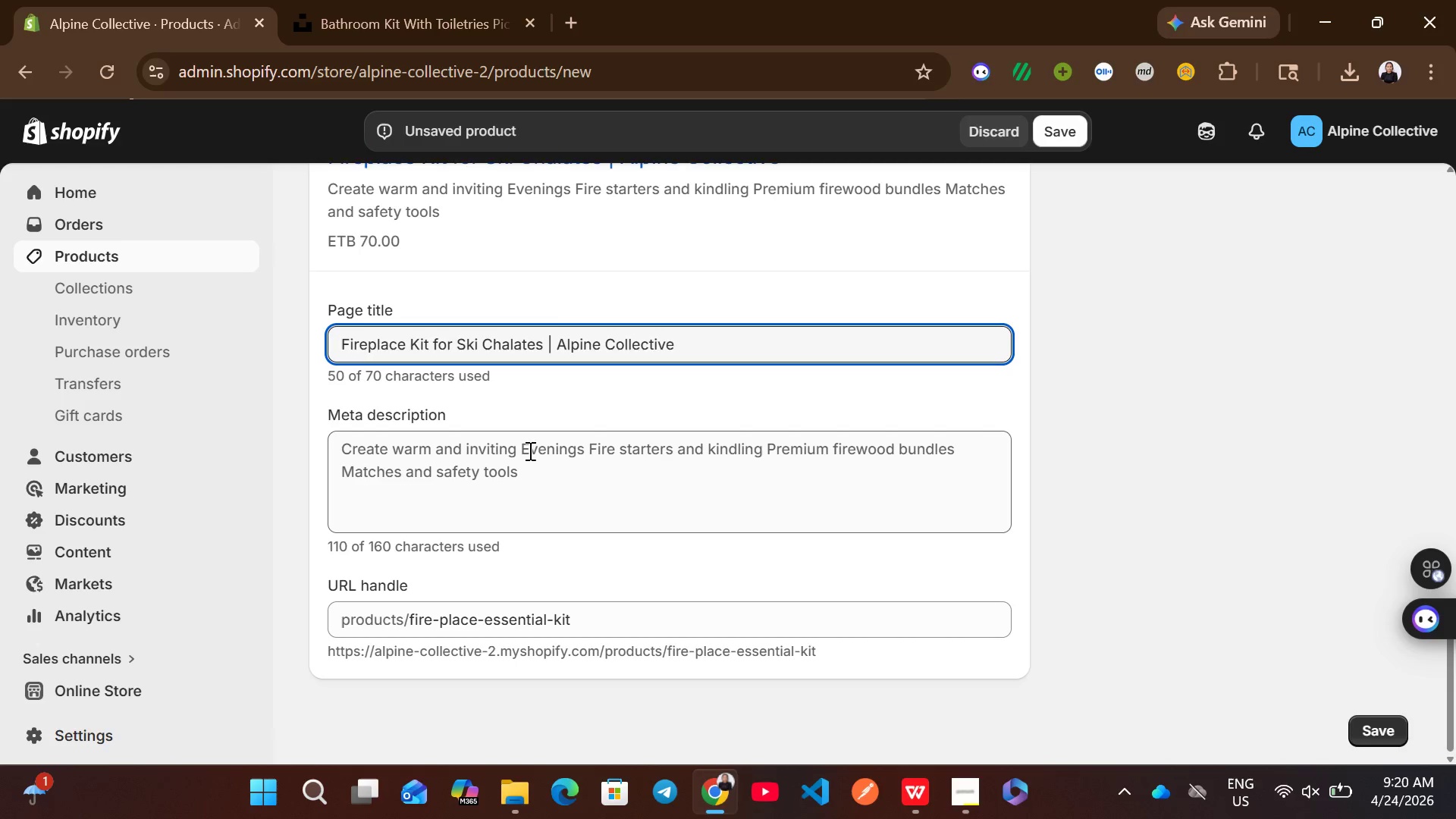 
left_click([529, 450])
 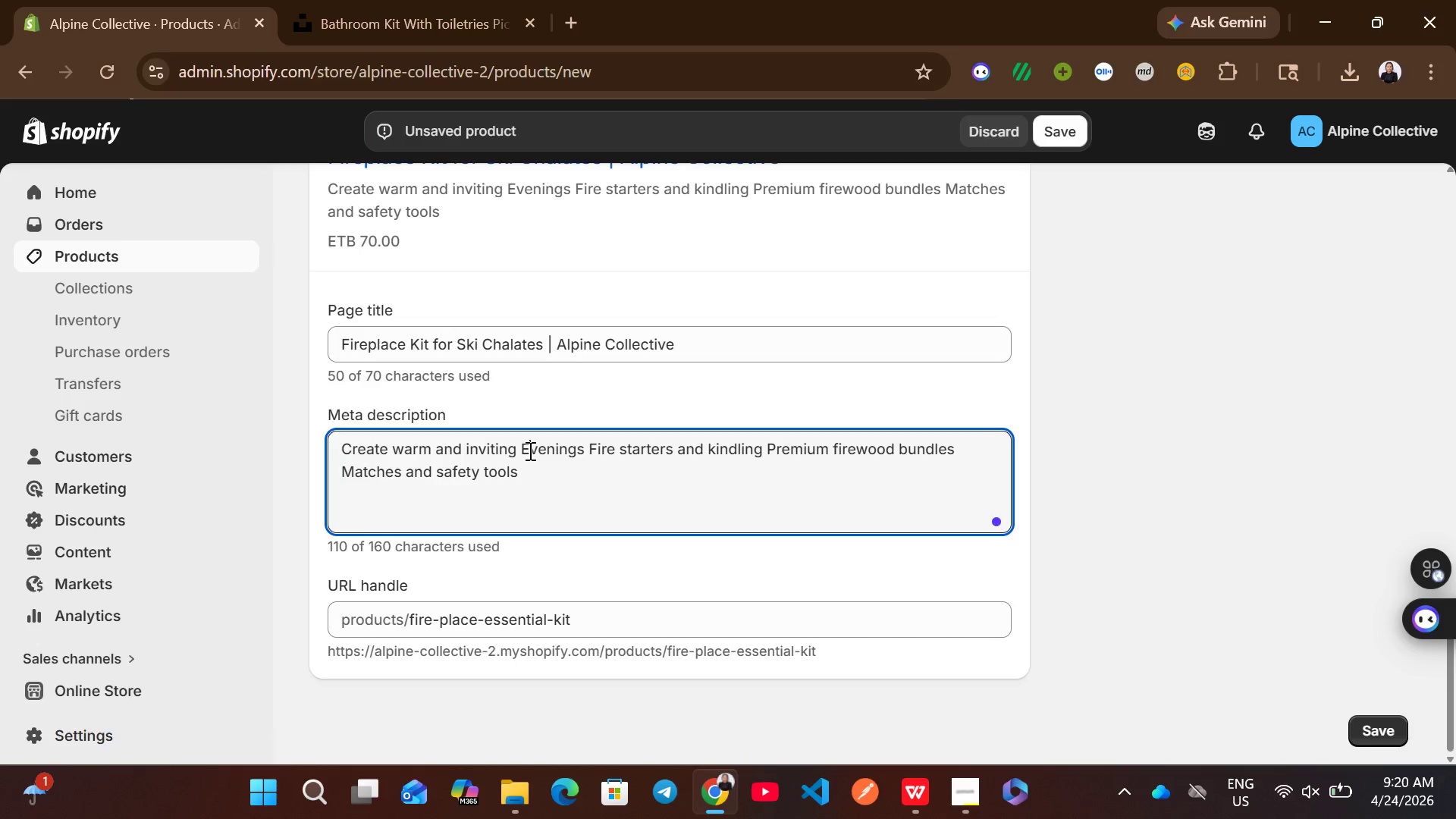 
key(Control+A)
 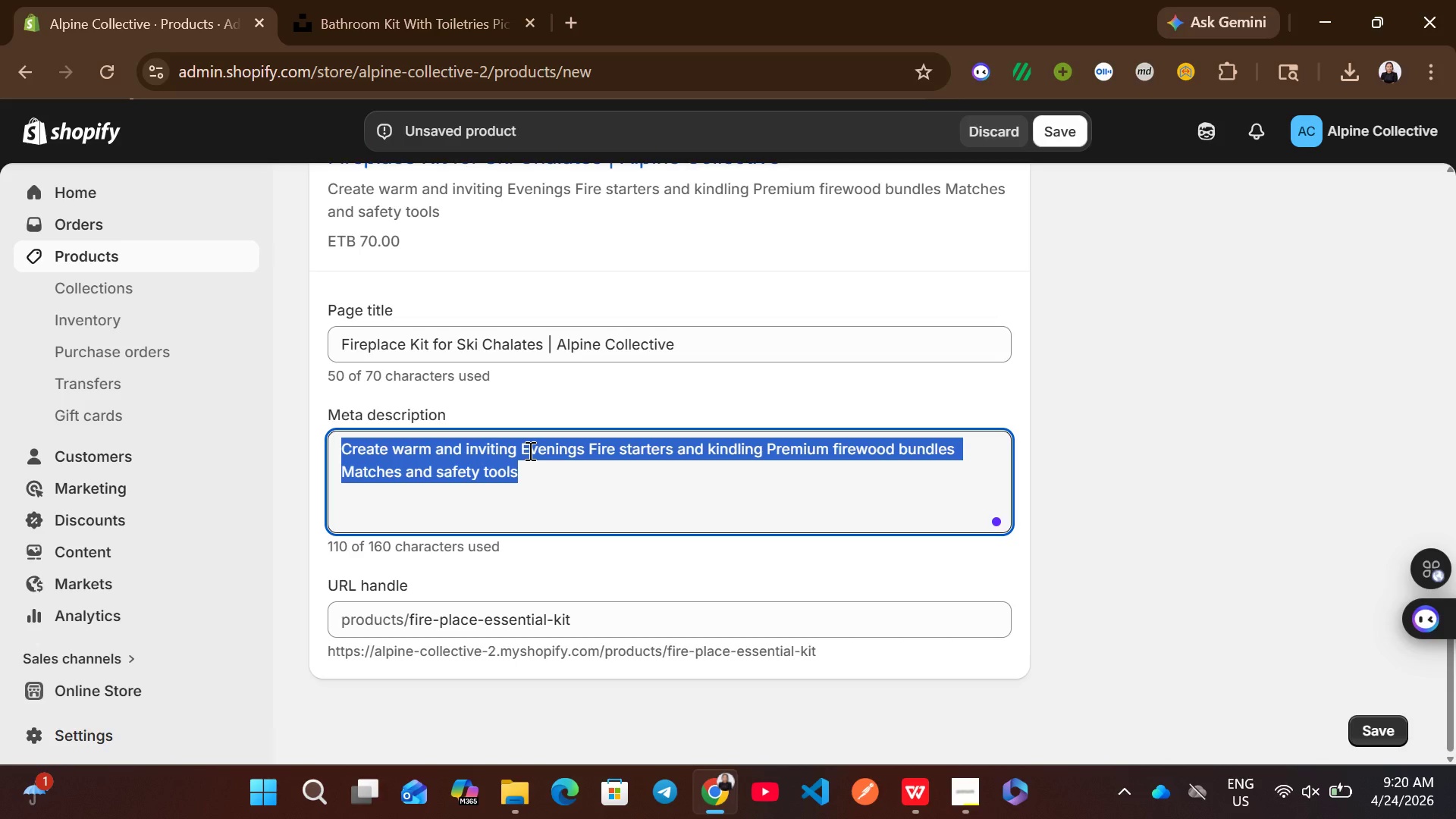 
wait(12.06)
 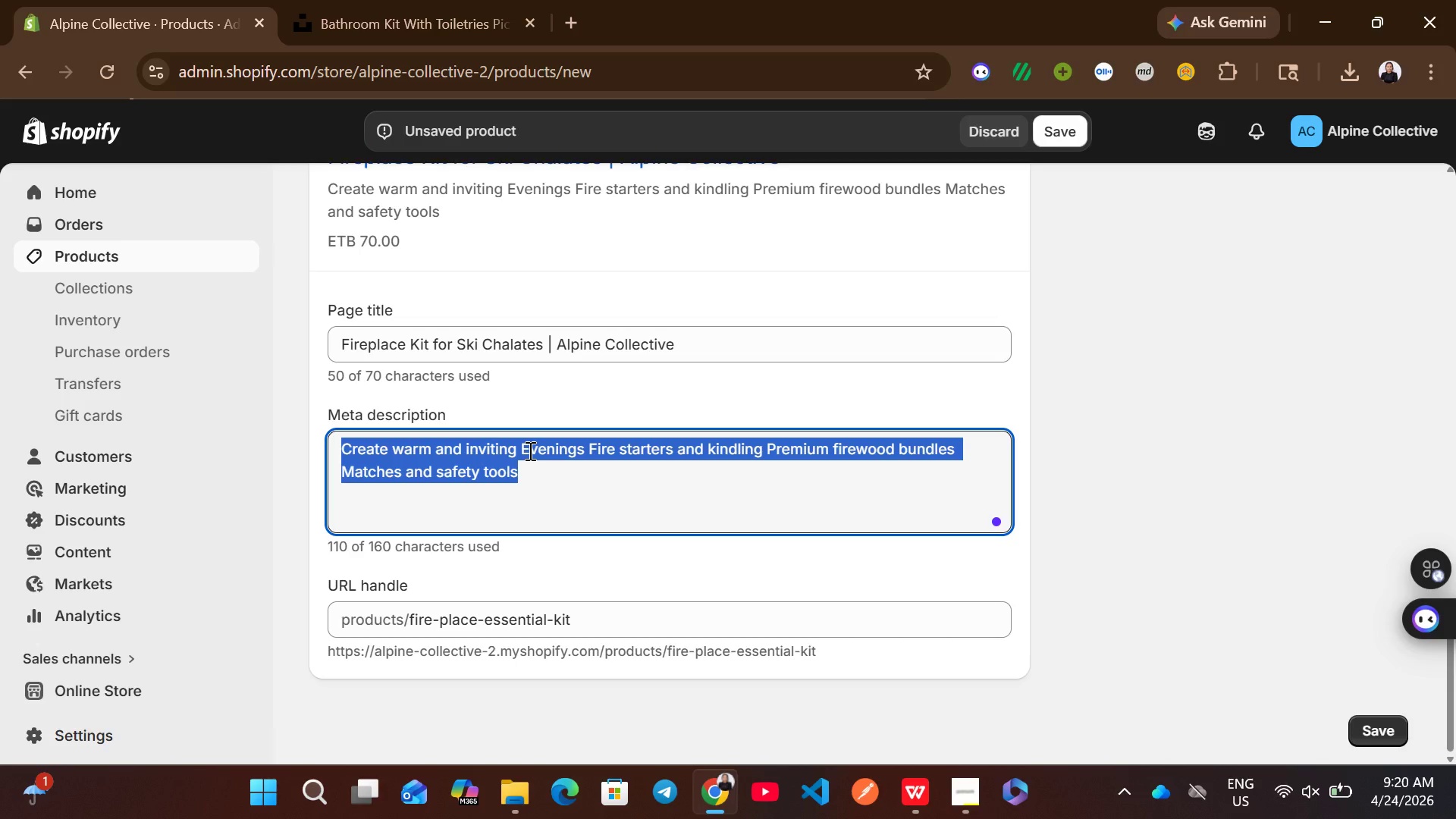 
type(premium p)
key(Backspace)
type(fireplace)
 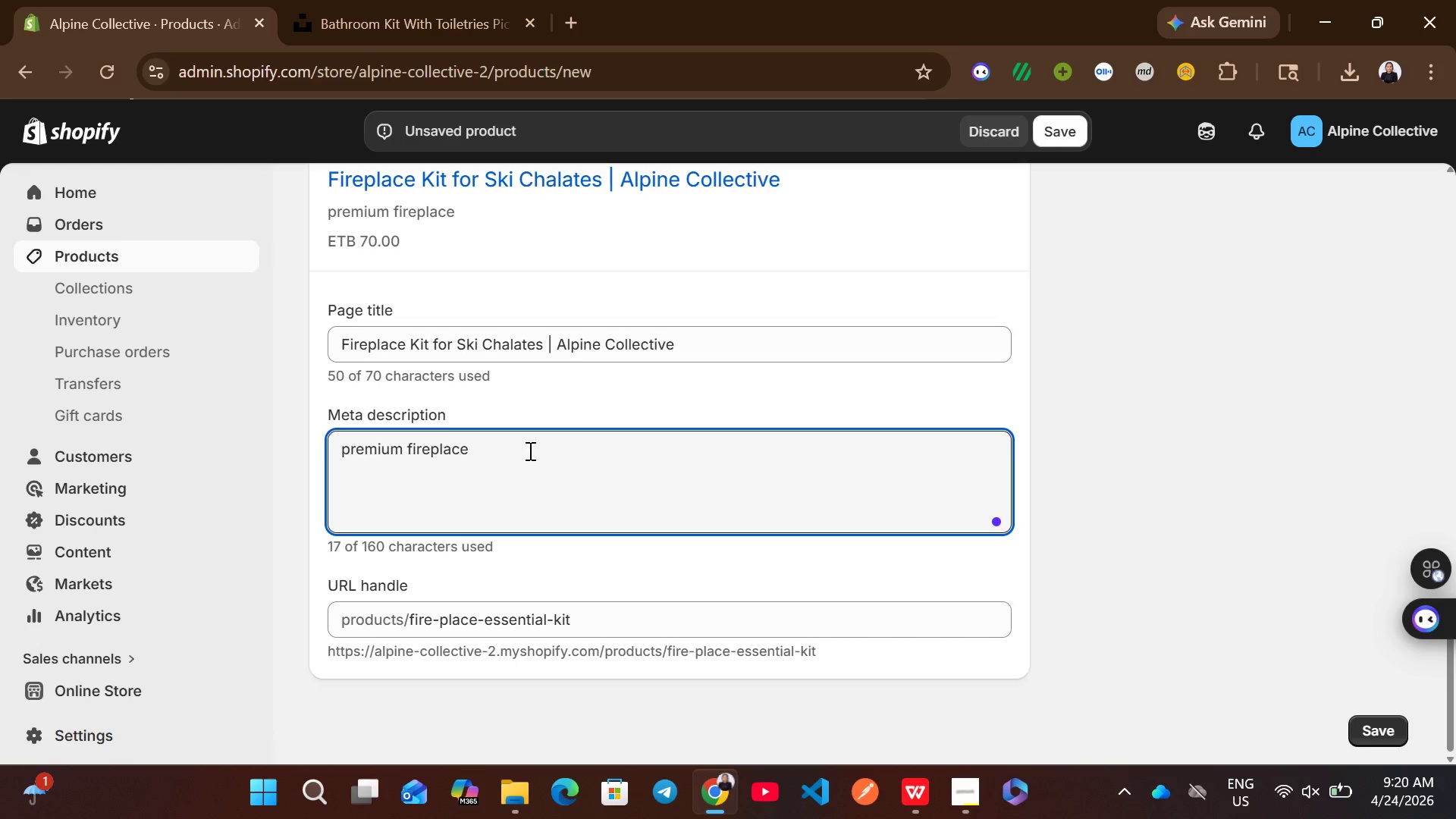 
type( kit)
 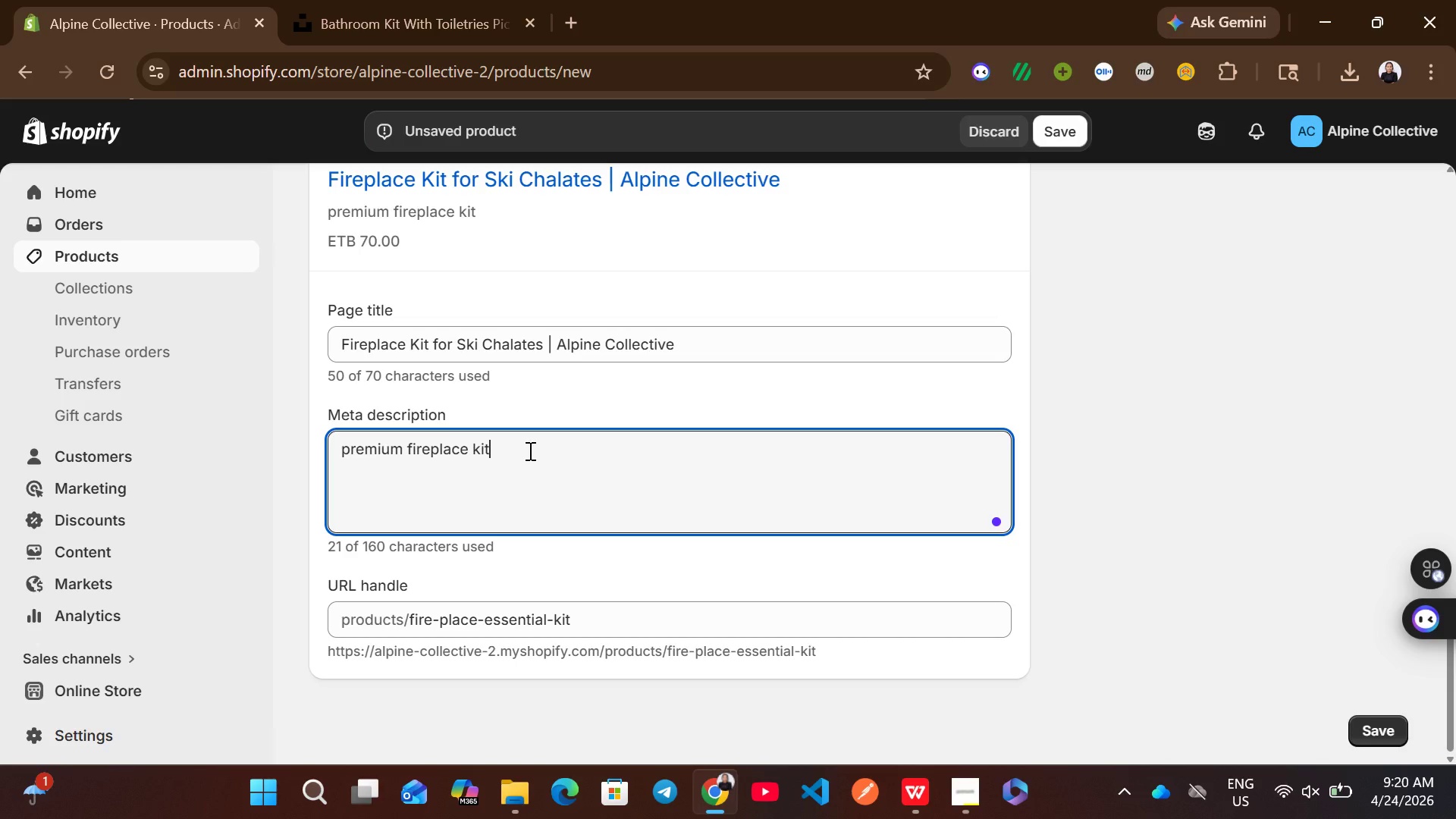 
type(s for)
 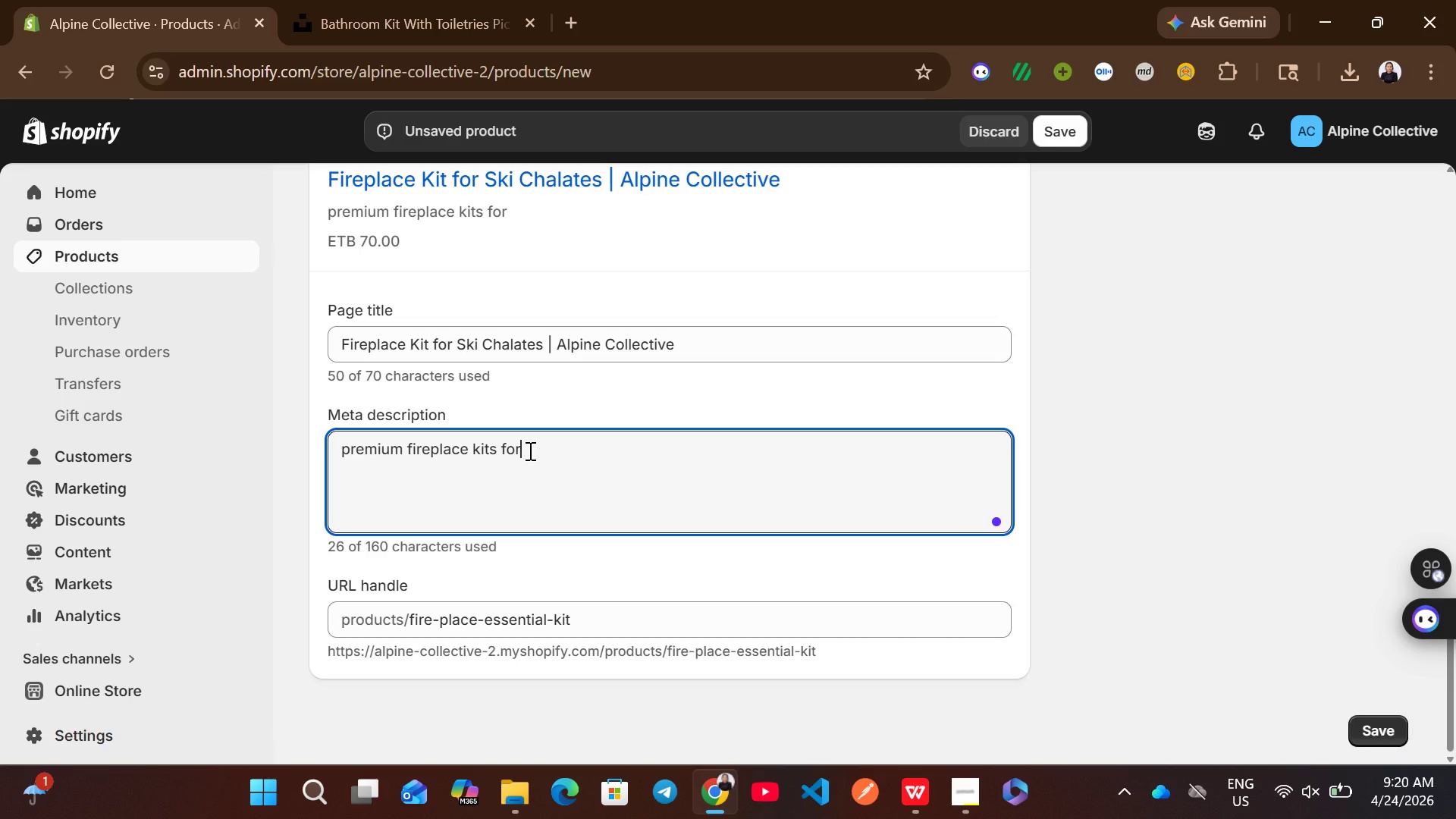 
type(cozy guest experience for )
 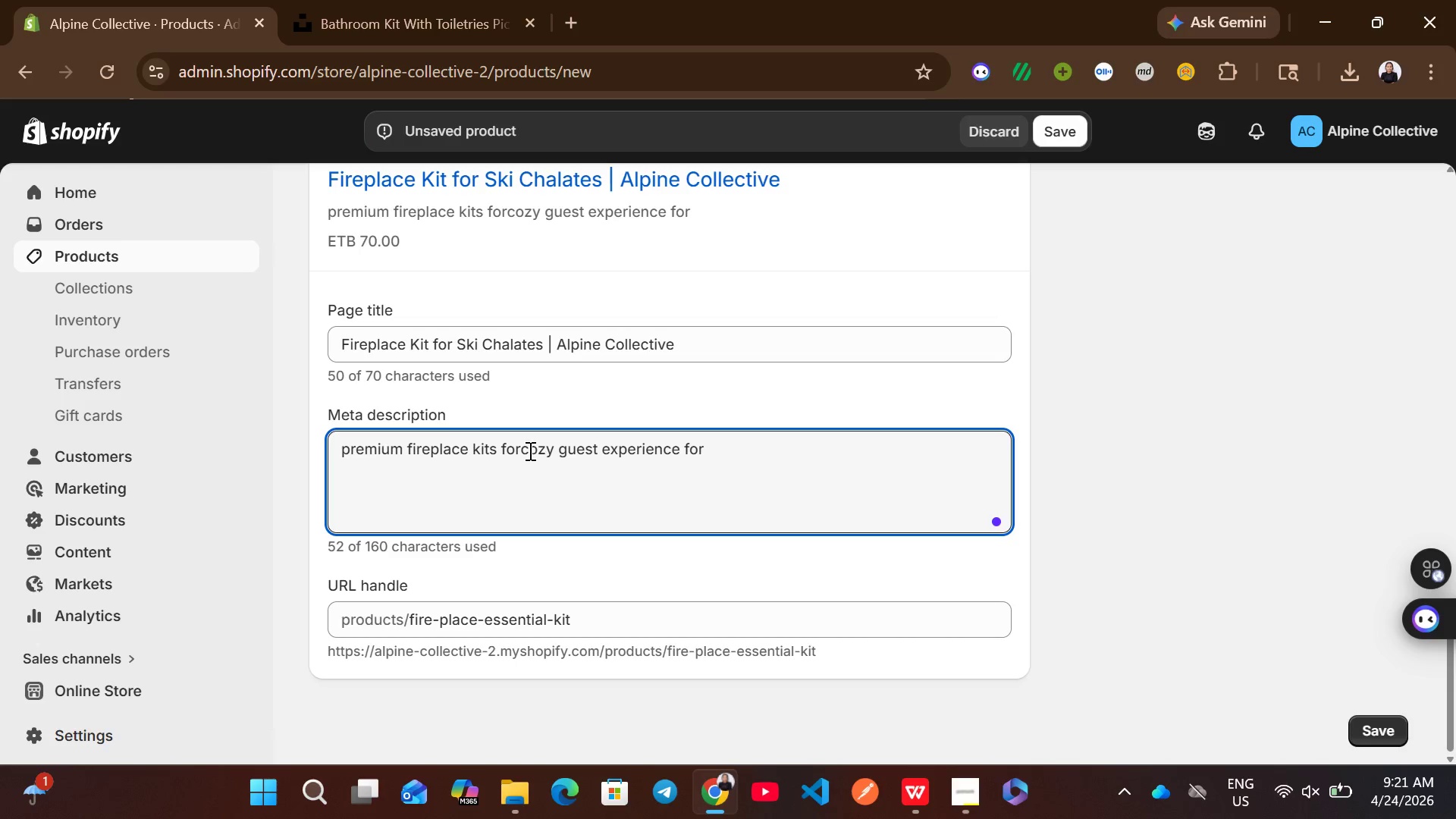 
key(Backspace)
key(Backspace)
key(Backspace)
key(Backspace)
type(in winter rentals)
 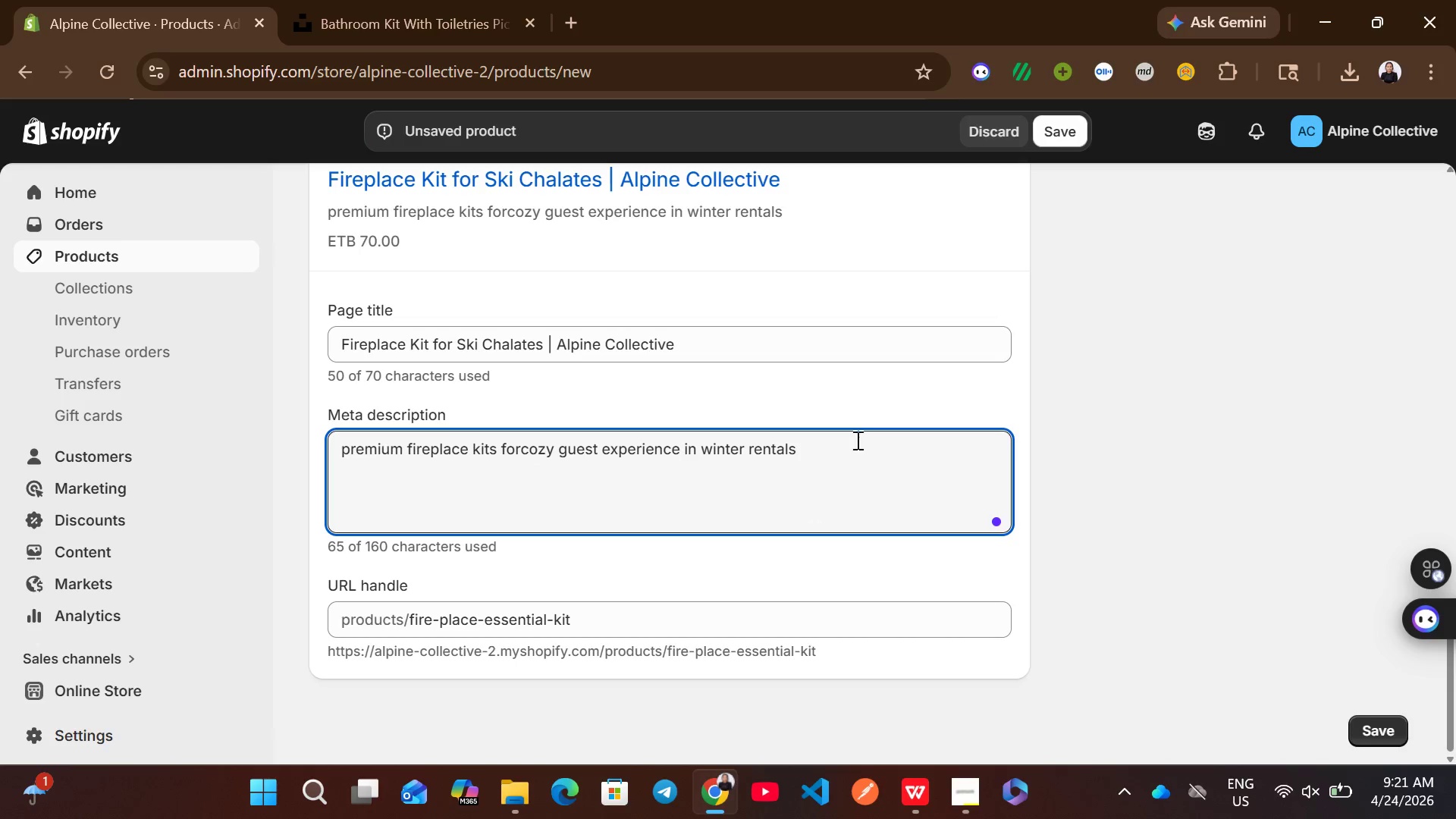 
mouse_move([871, 416])
 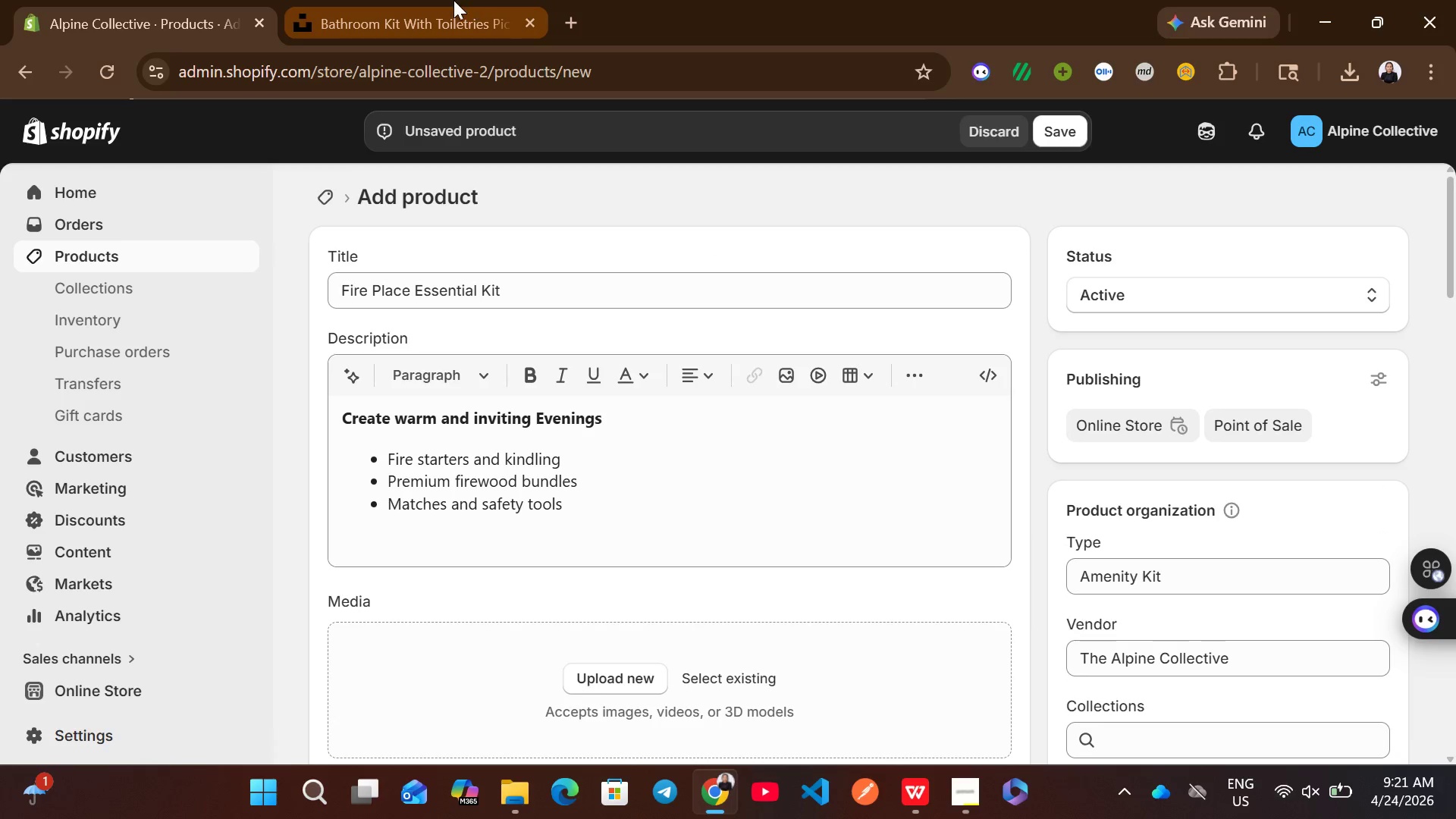 
left_click([453, 0])
 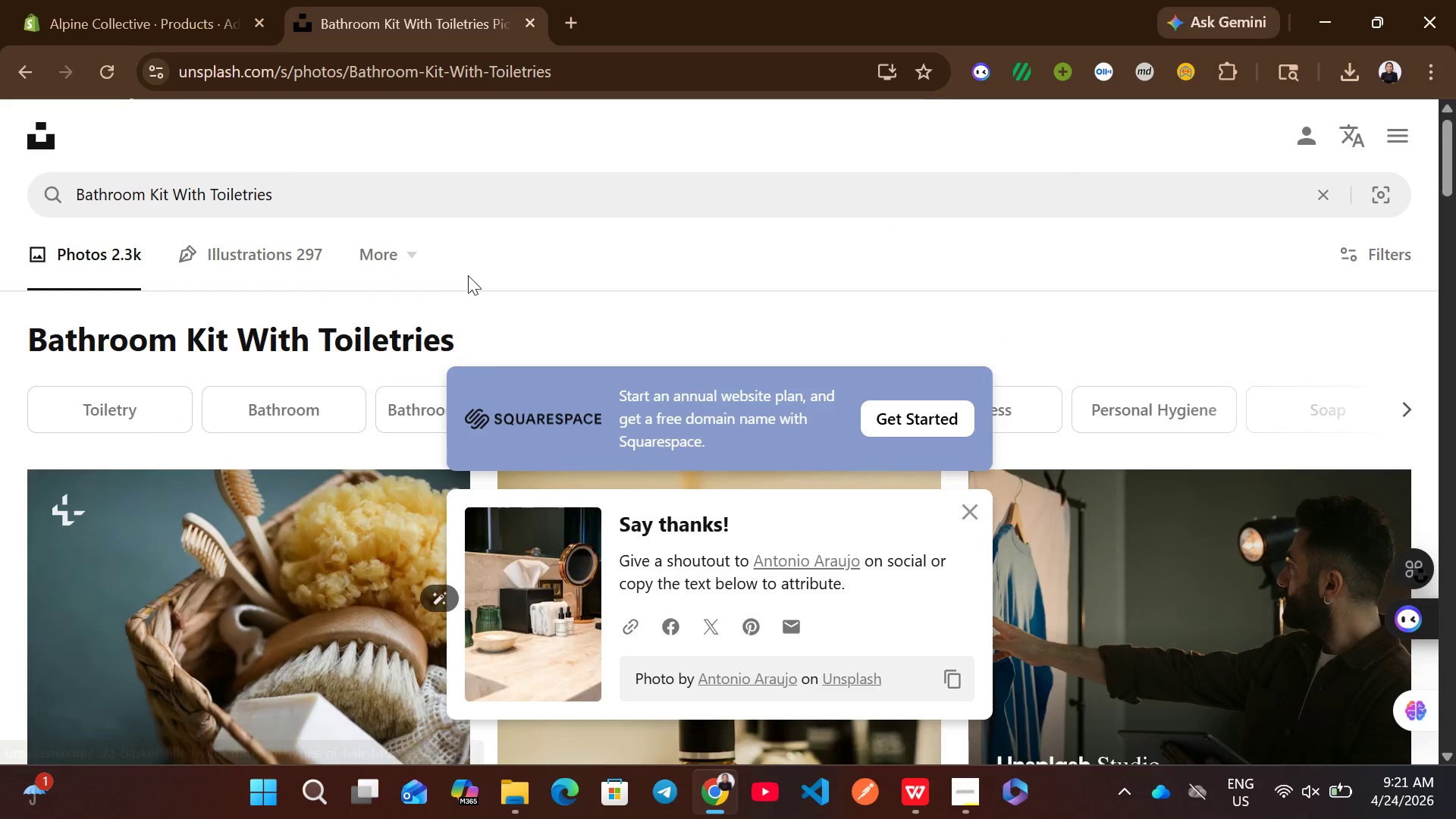 
left_click([474, 215])
 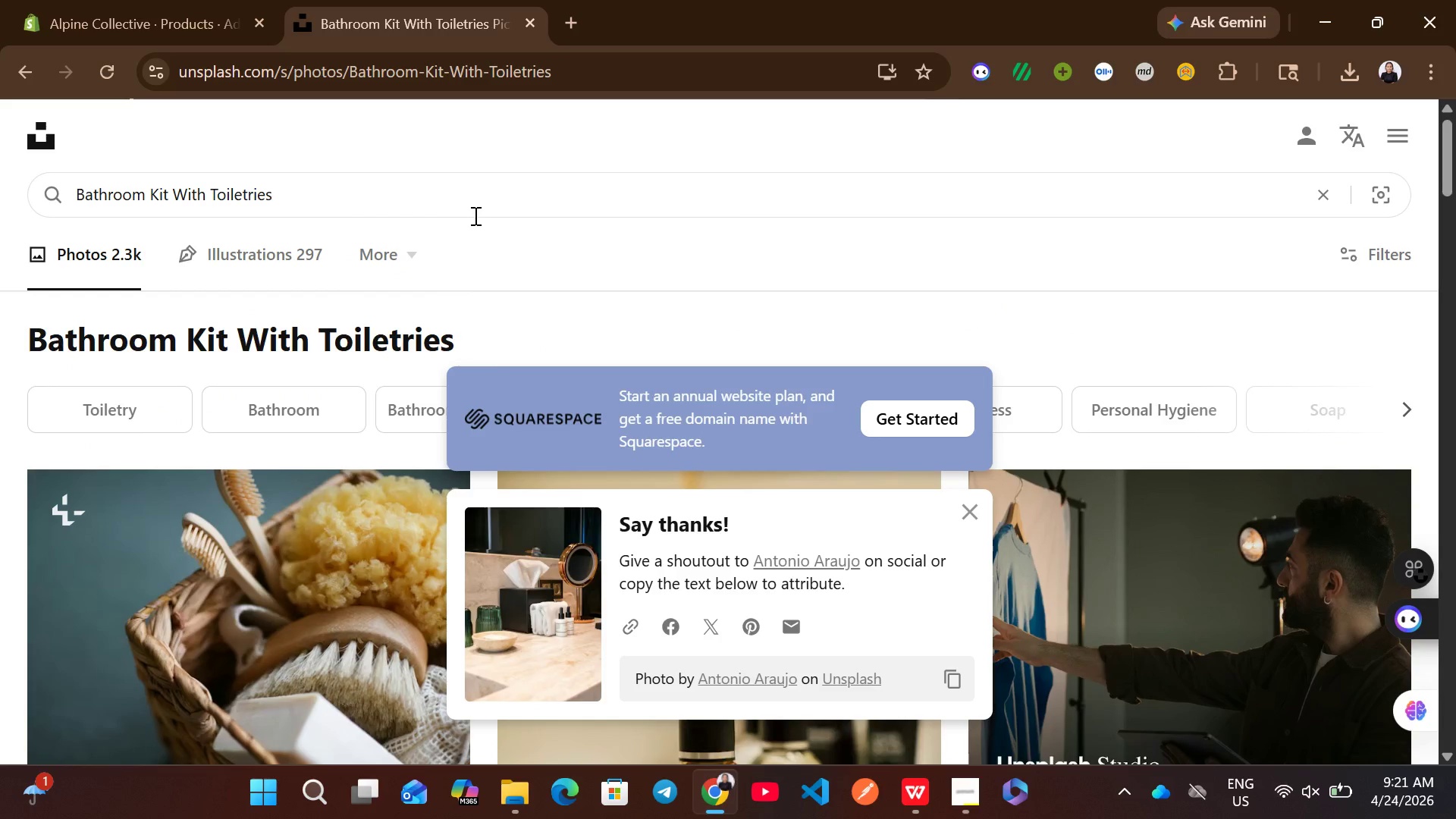 
key(Control+A)
 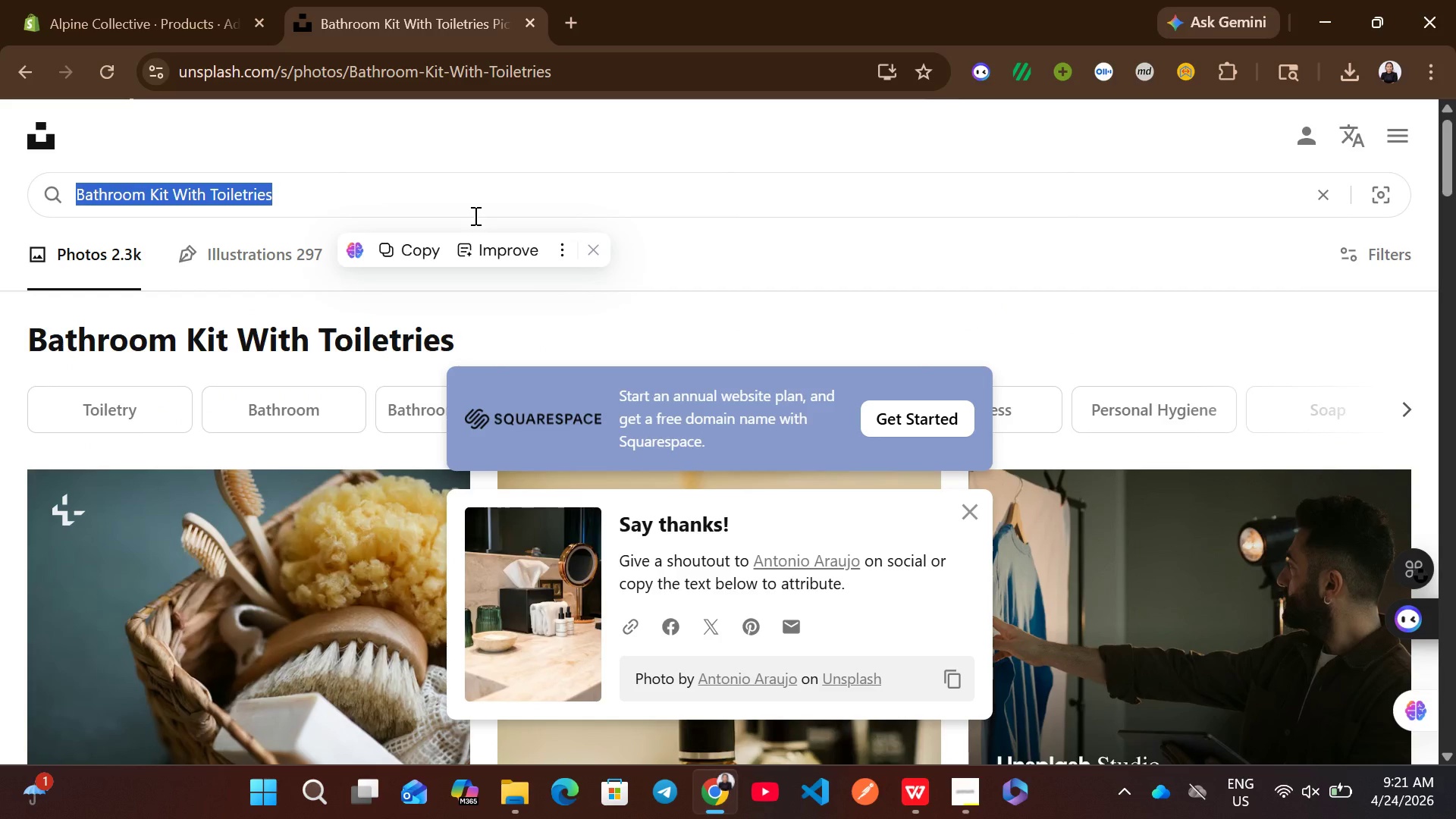 
wait(5.89)
 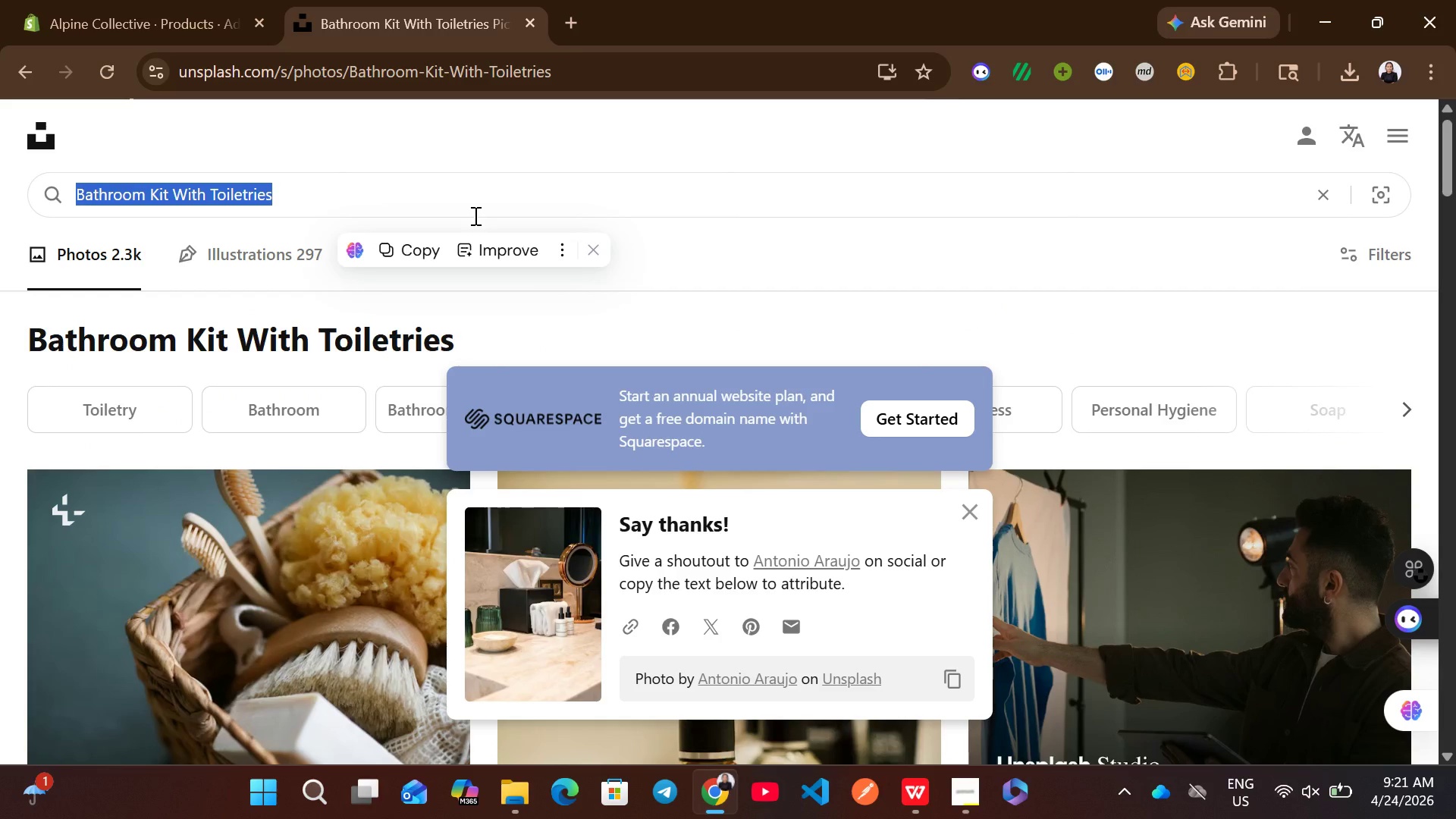 
type(fireplace essential kit )
 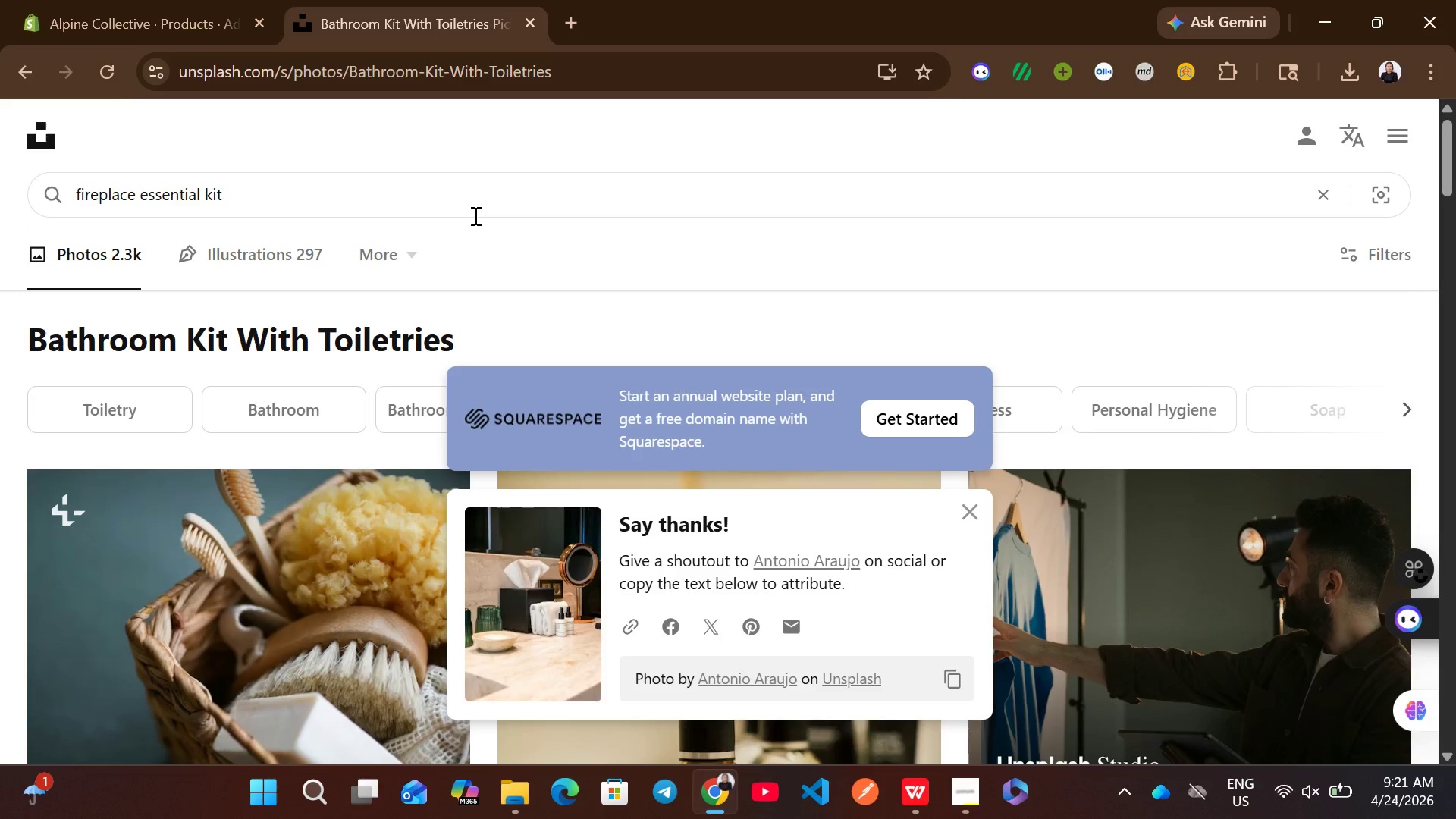 
type(with wood and starter)
 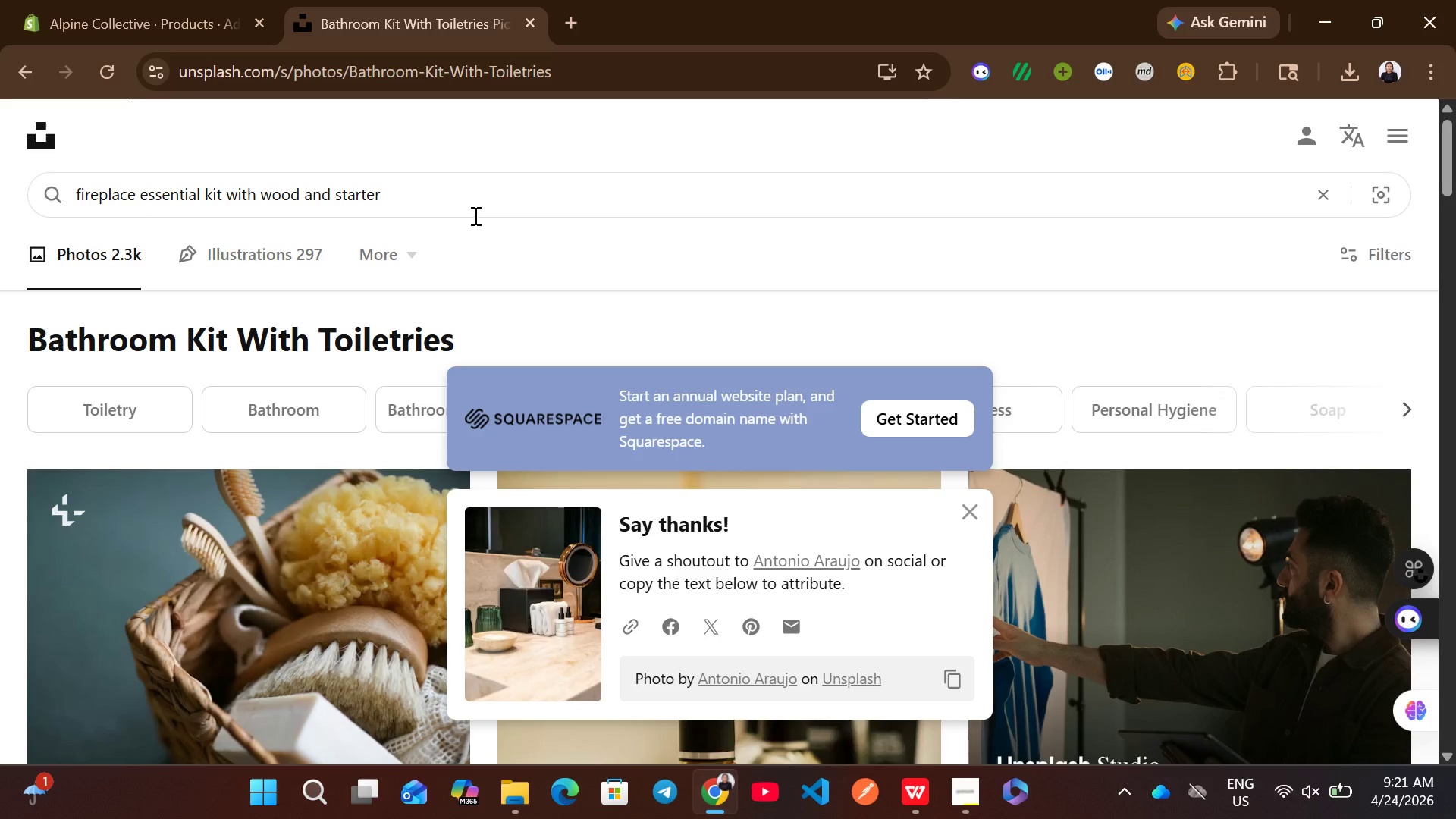 
key(Enter)
 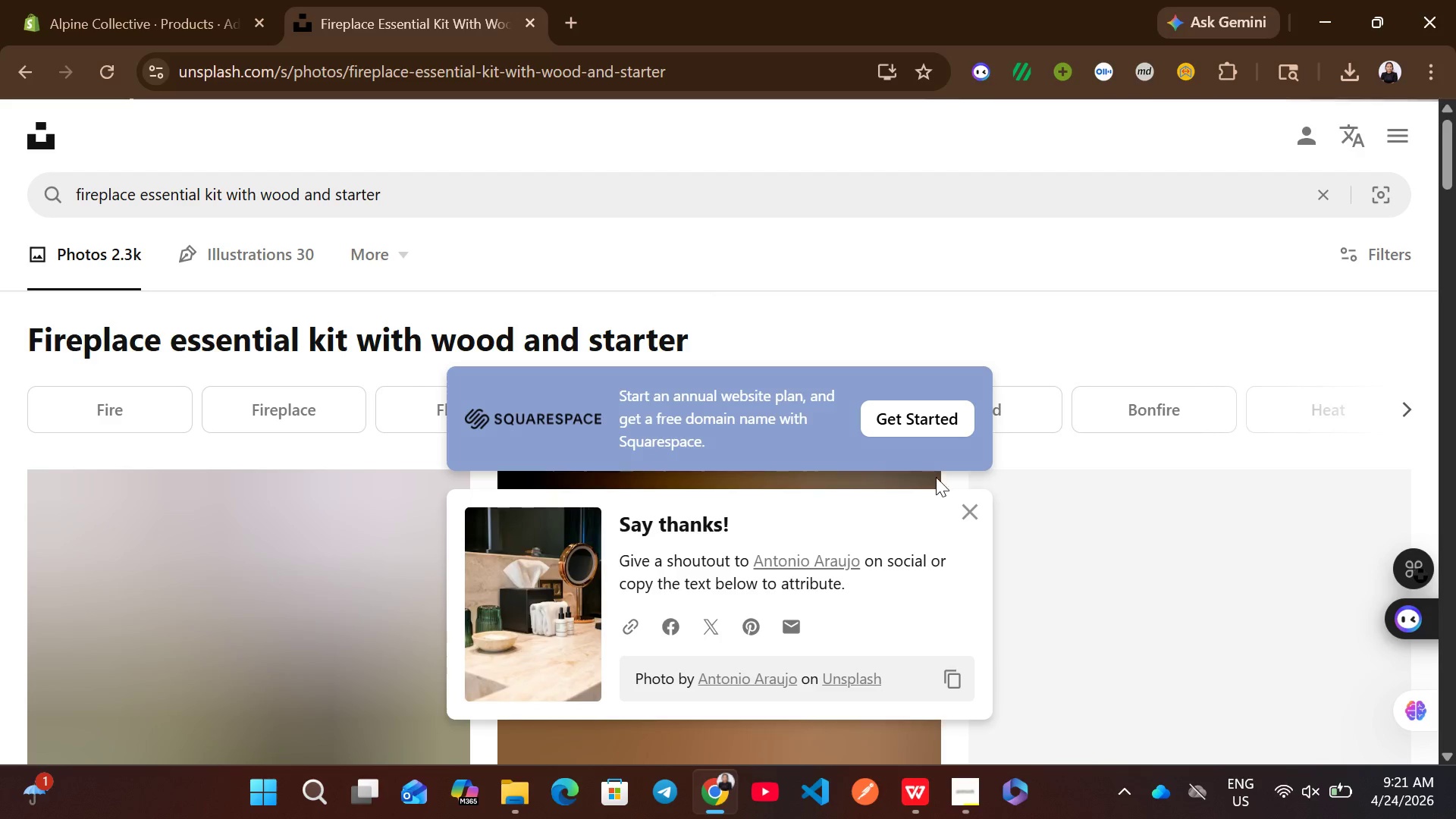 
left_click([981, 509])
 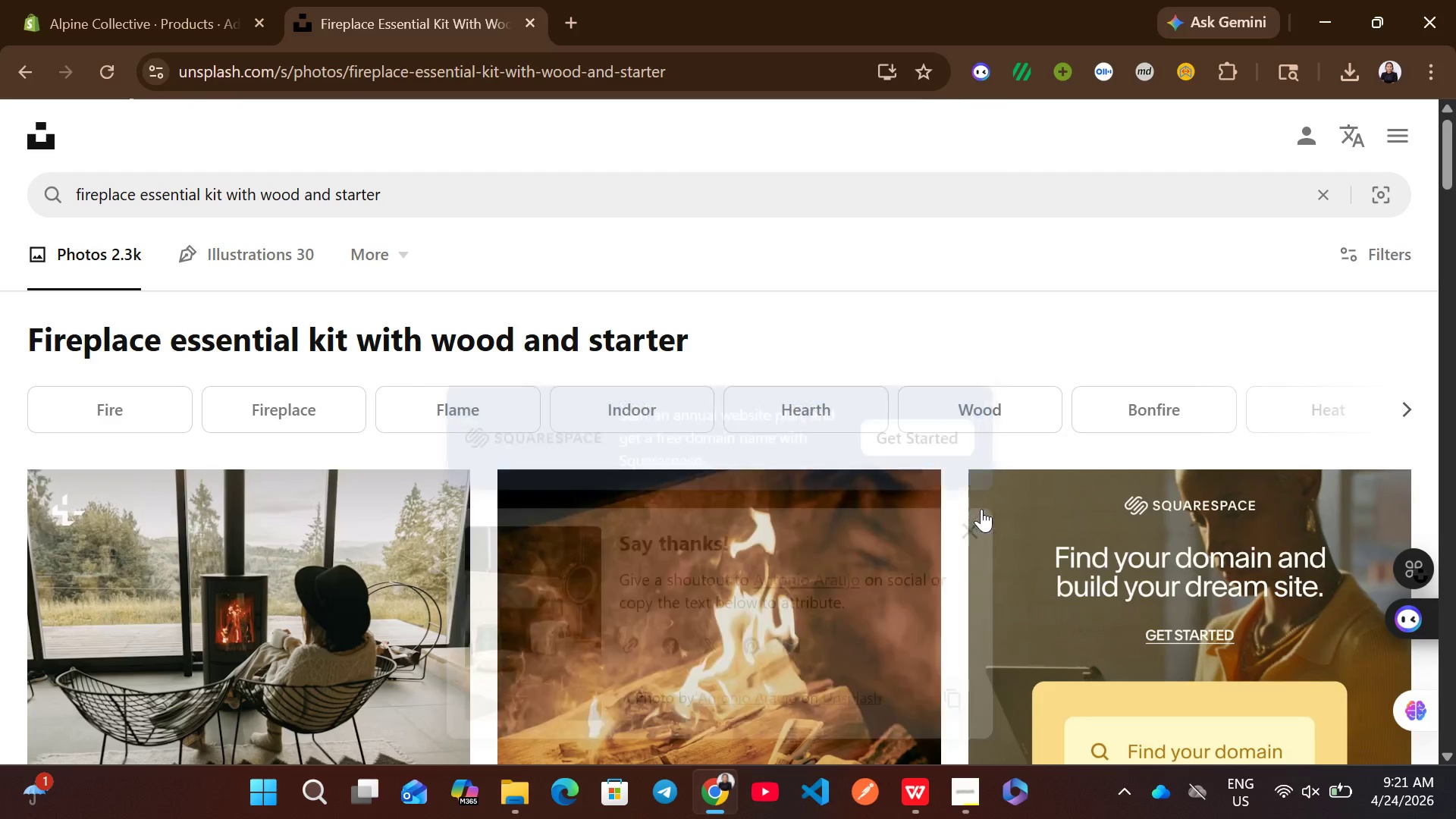 
mouse_move([890, 548])
 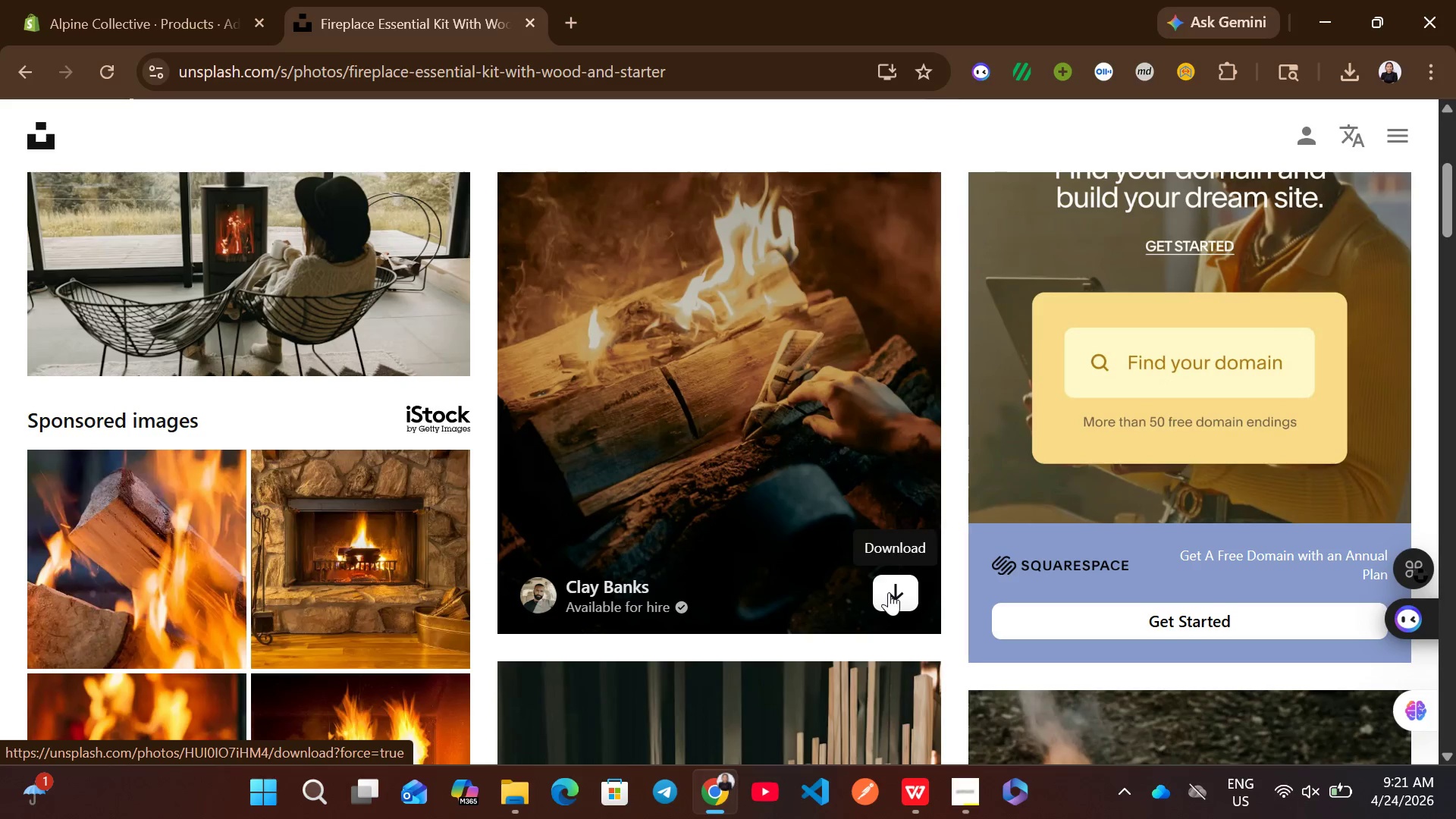 
left_click([889, 592])
 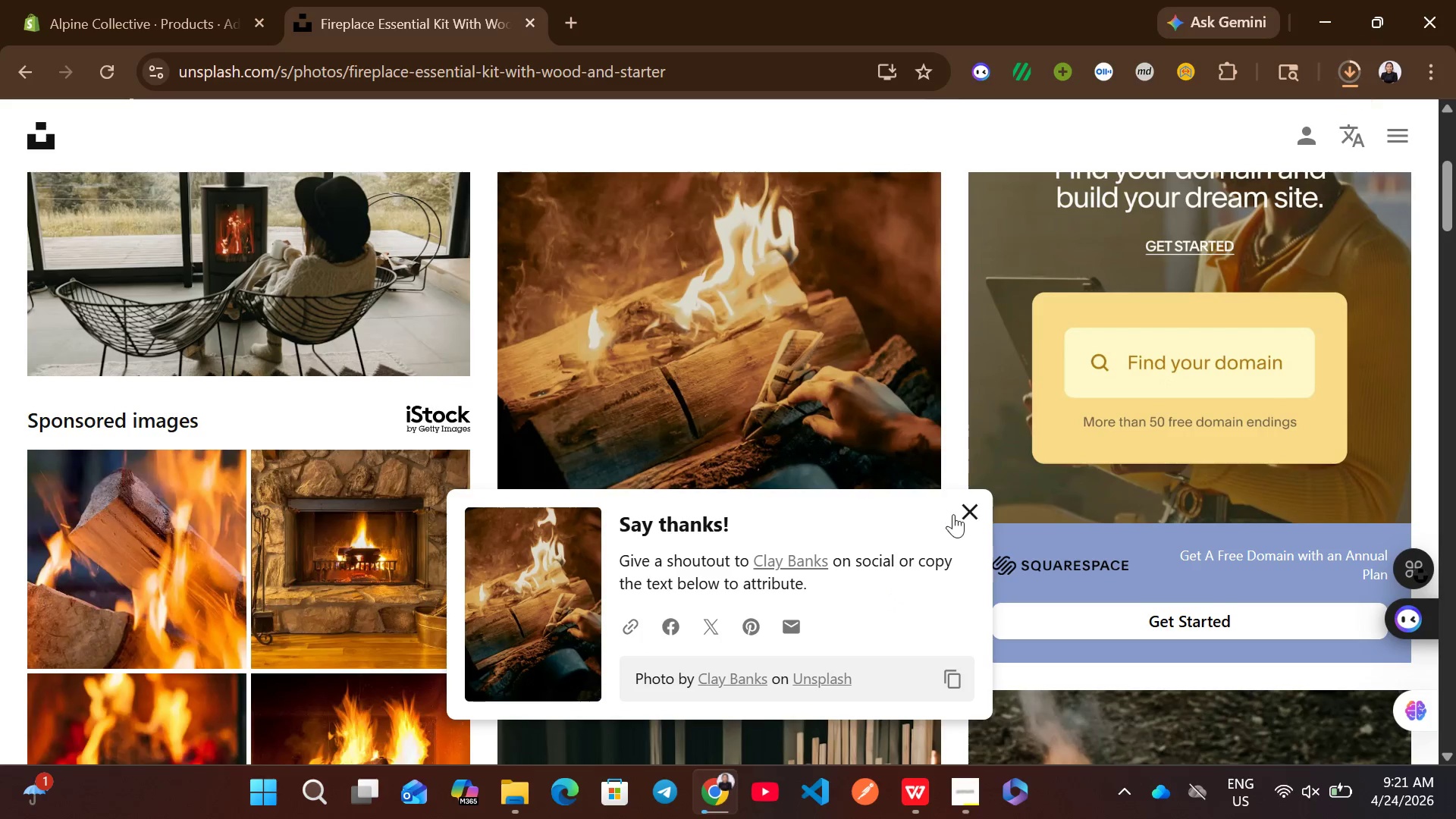 
left_click([965, 514])
 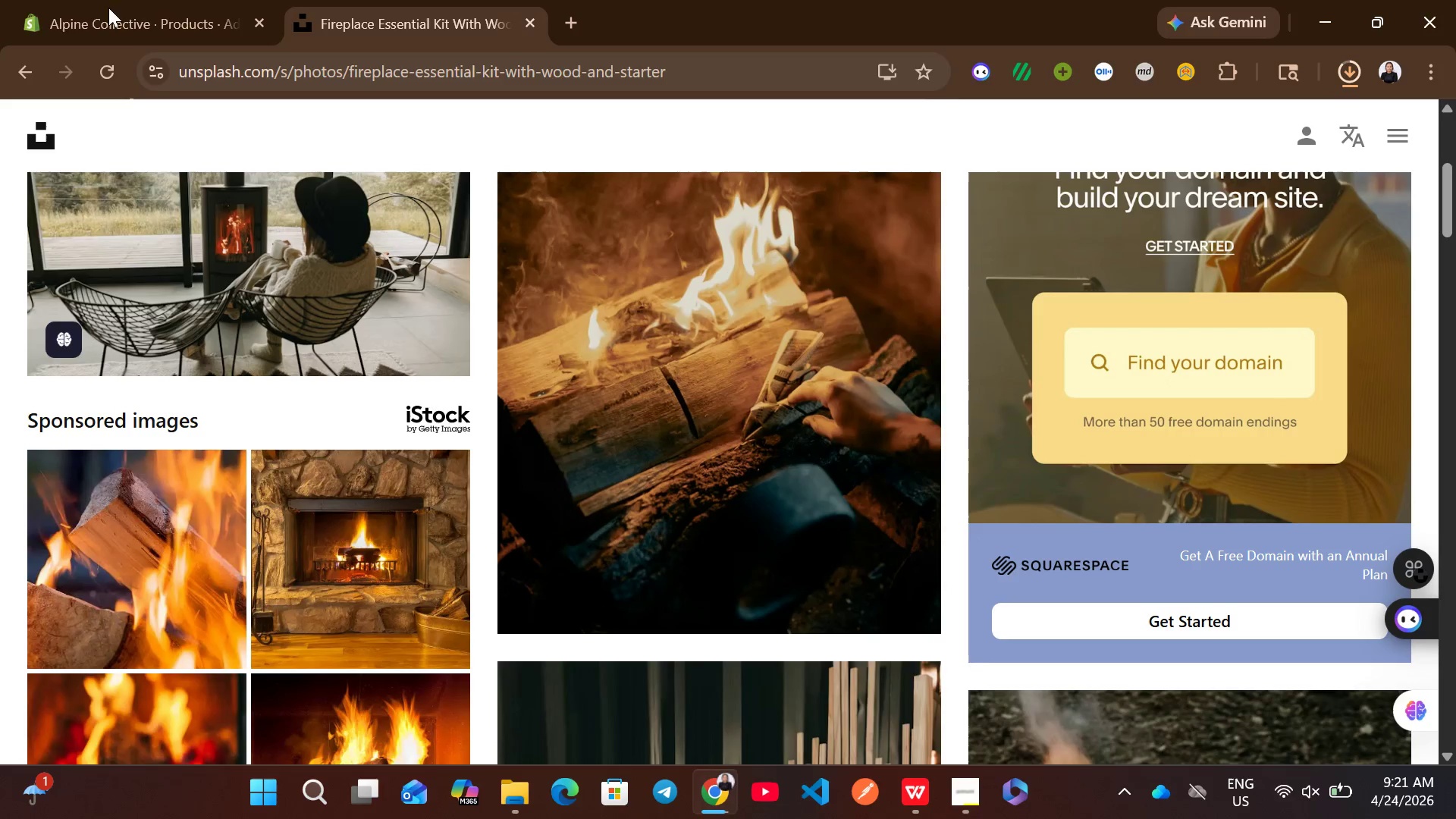 
left_click([71, 0])
 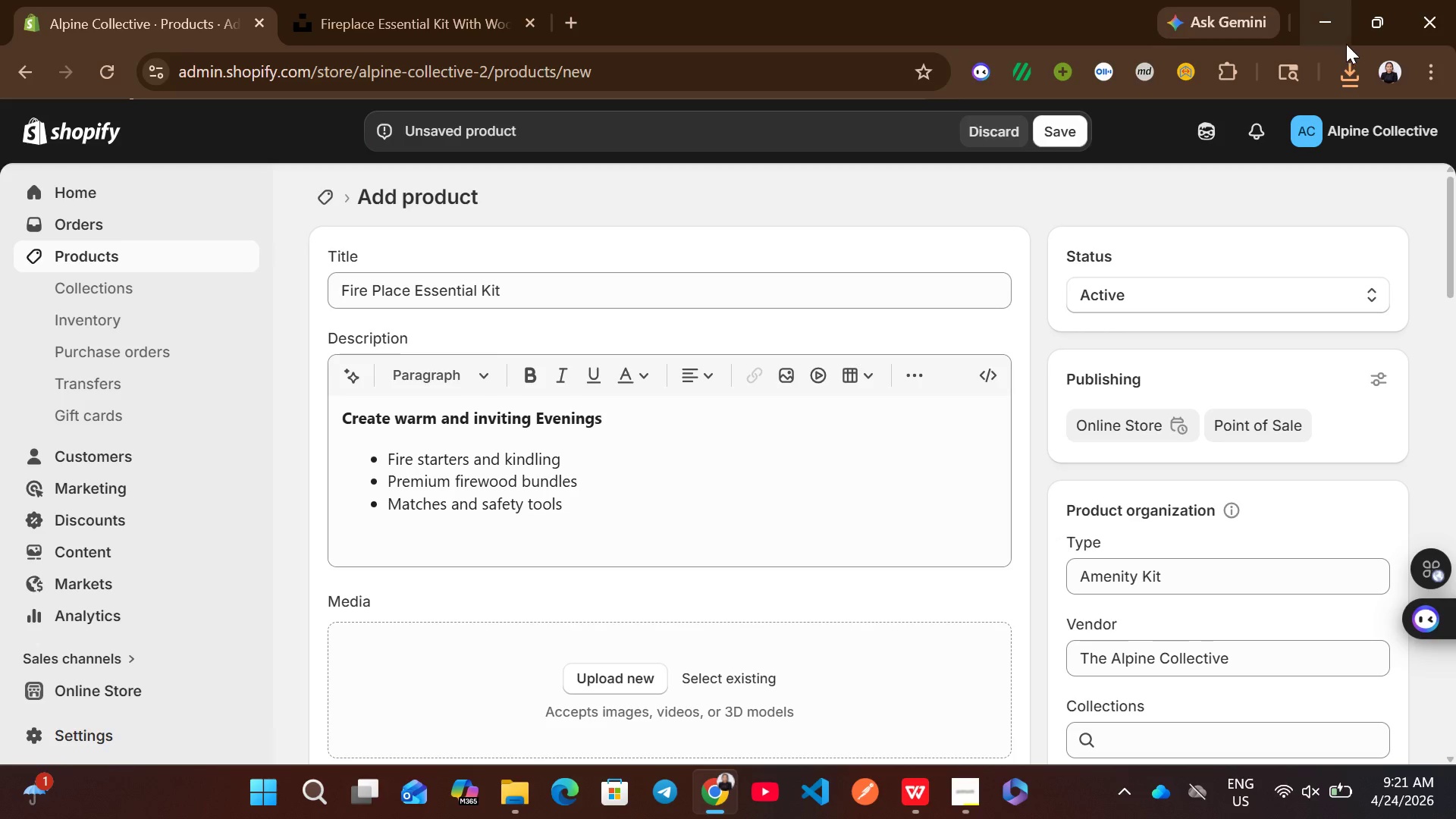 
left_click([1346, 77])
 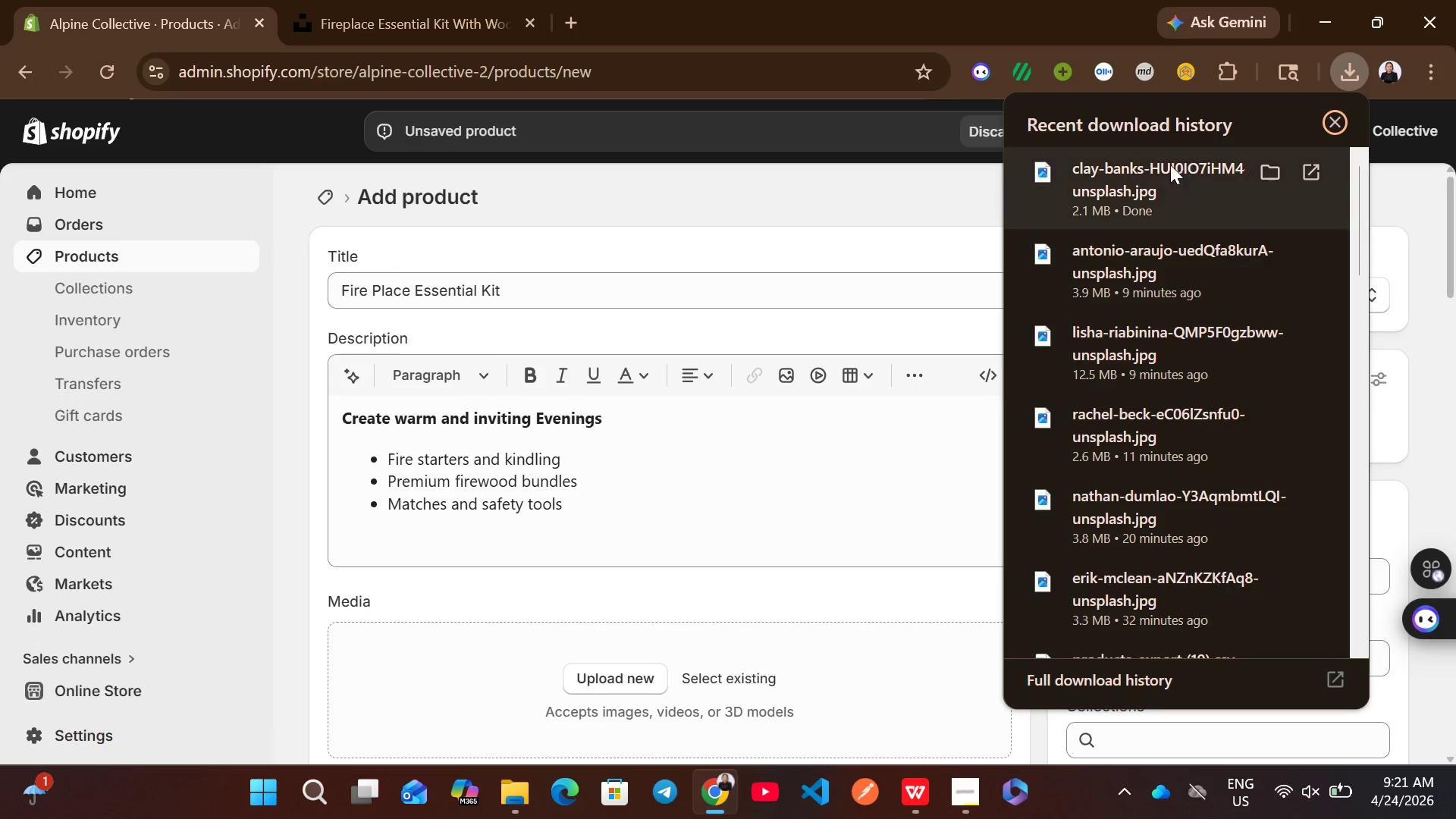 
left_click_drag(start_coordinate=[1161, 165], to_coordinate=[766, 684])
 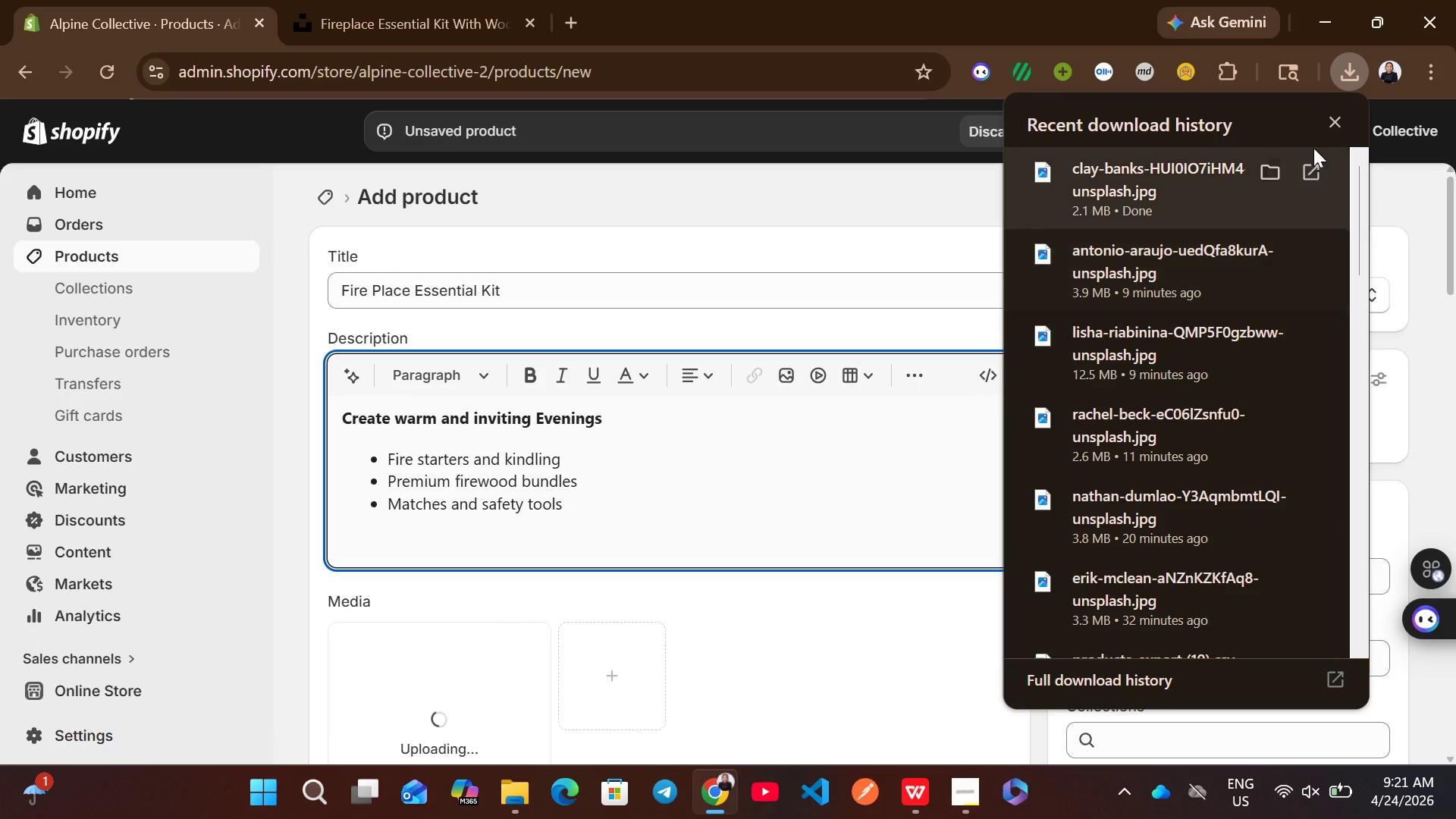 
left_click([1334, 126])
 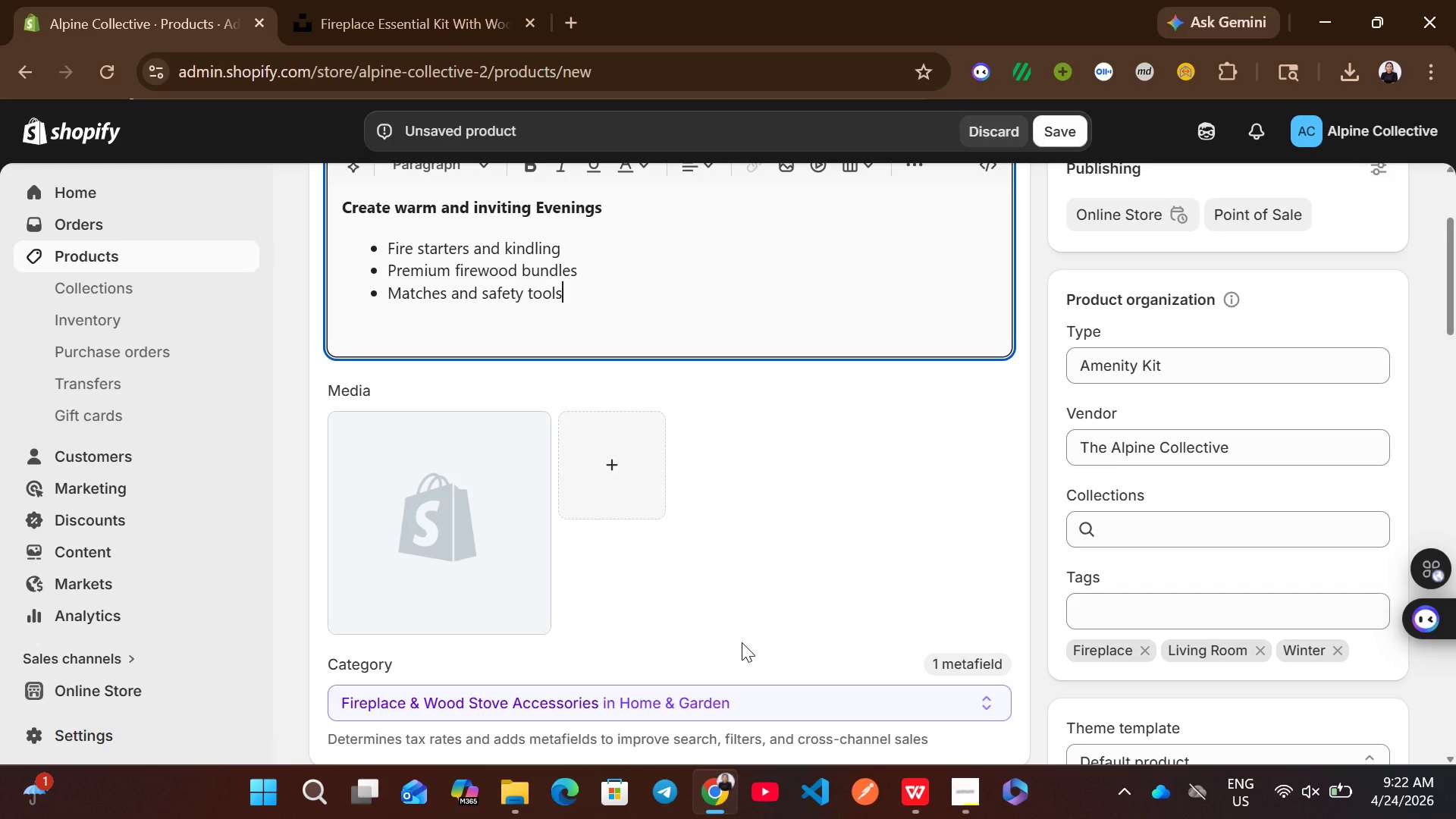 
wait(12.12)
 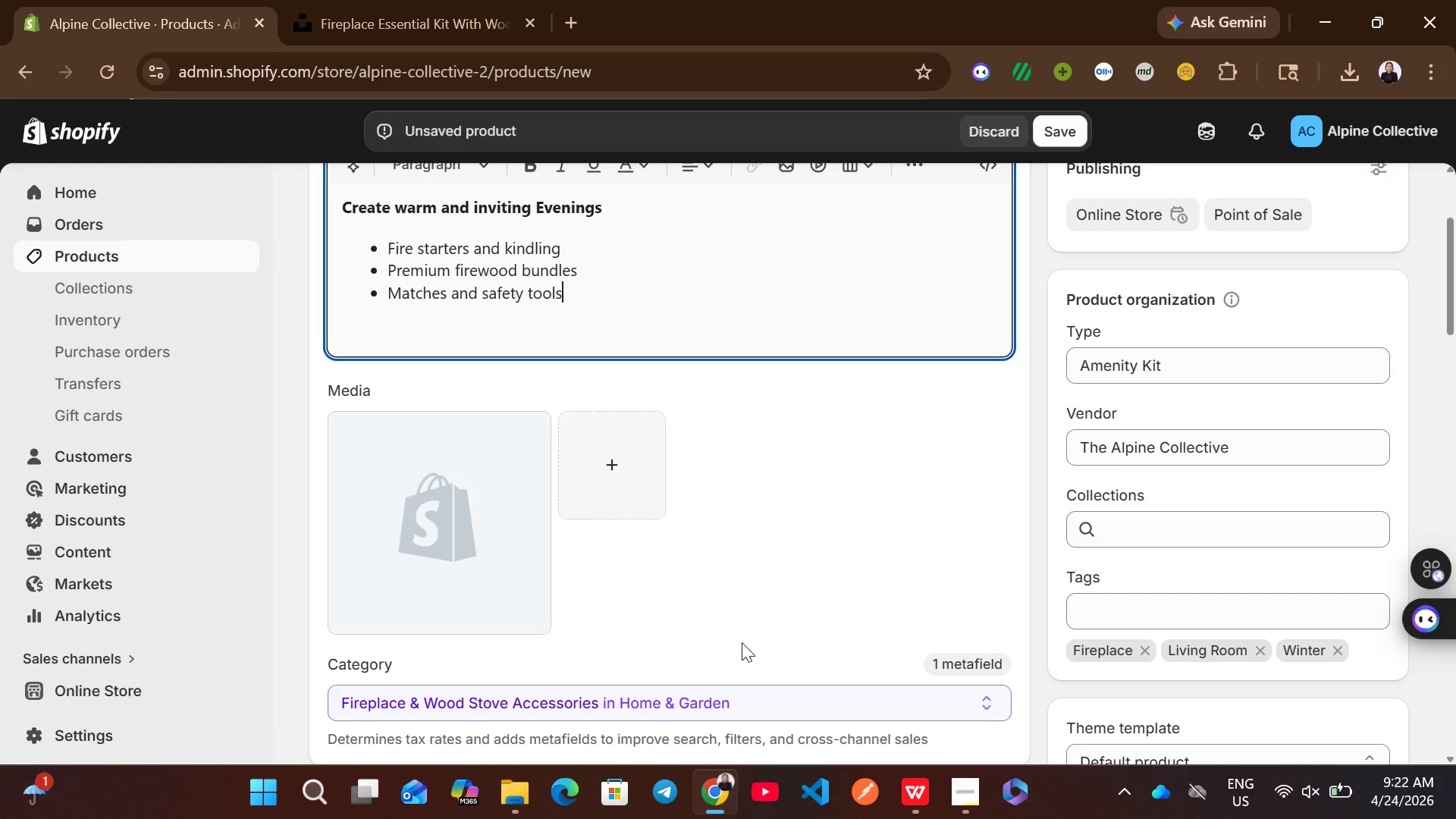 
left_click([454, 549])
 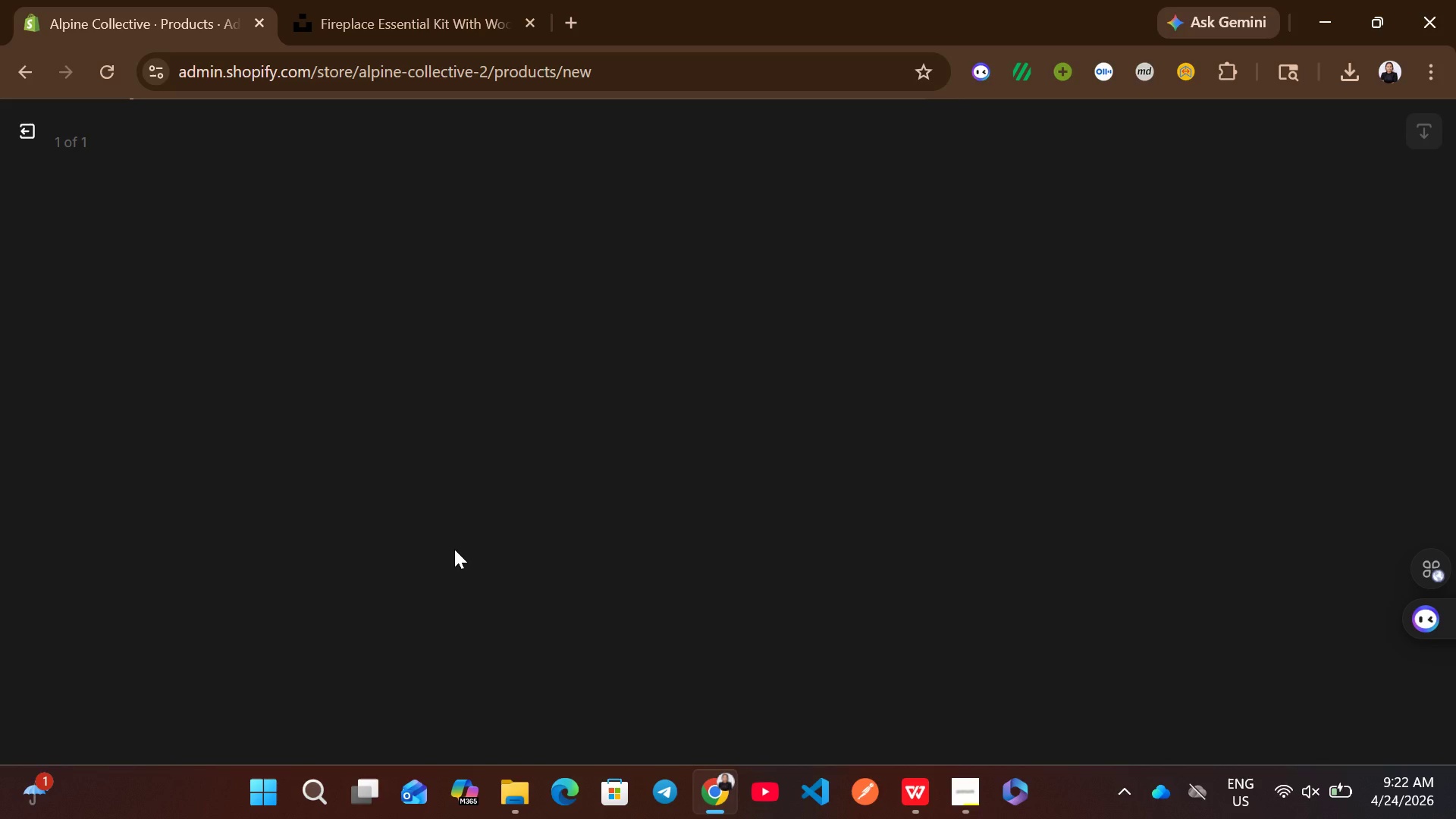 
wait(16.06)
 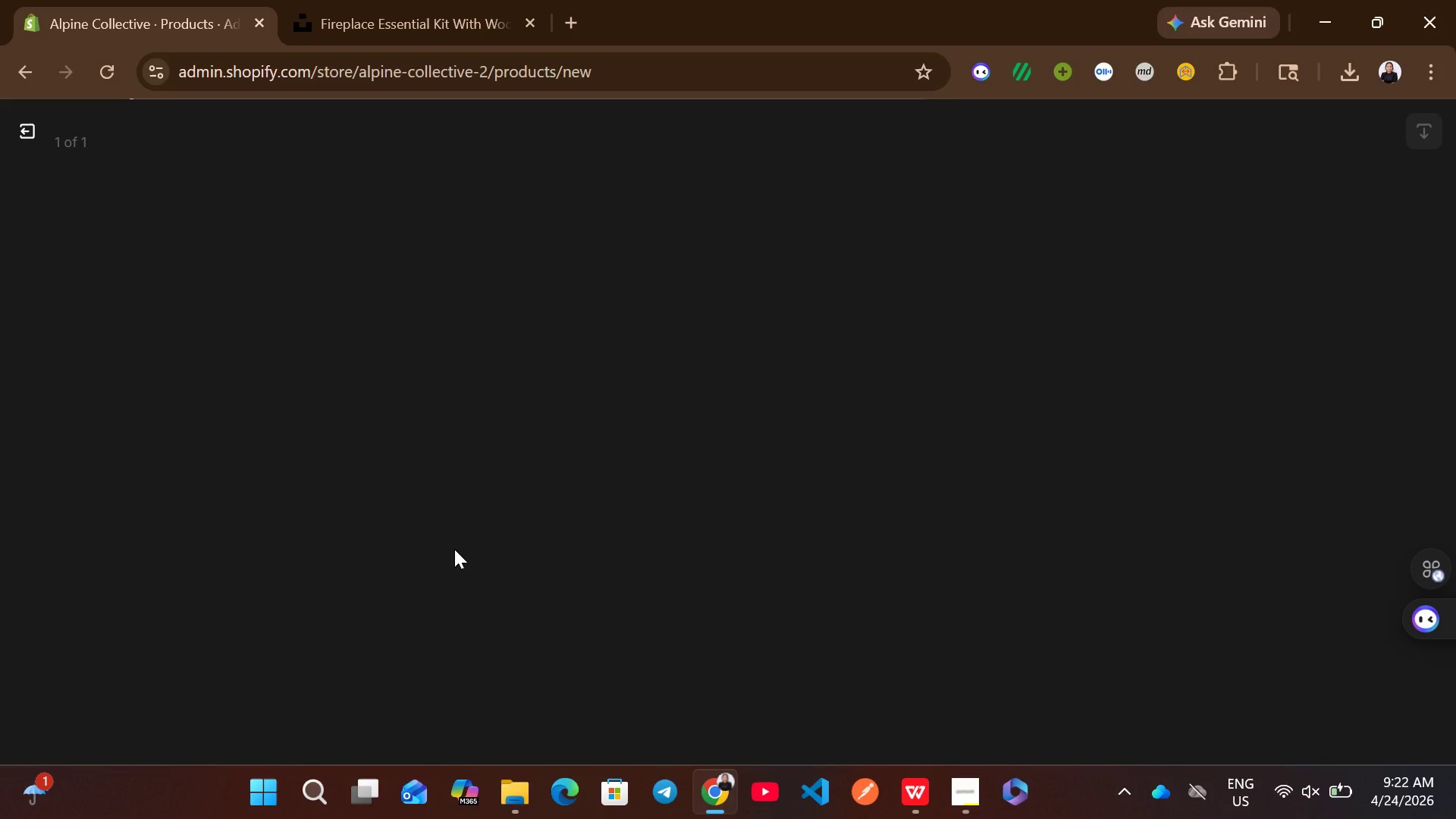 
left_click([970, 778])